 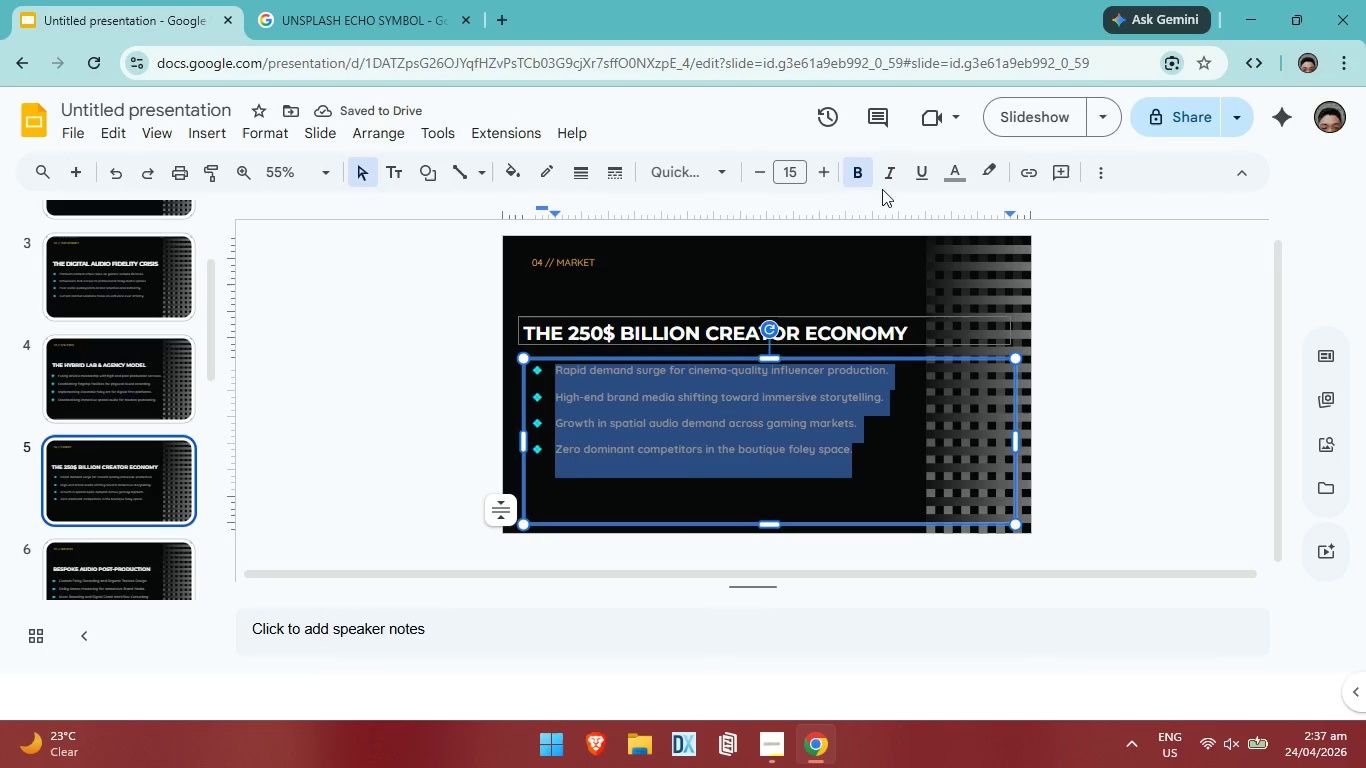 
left_click([823, 164])
 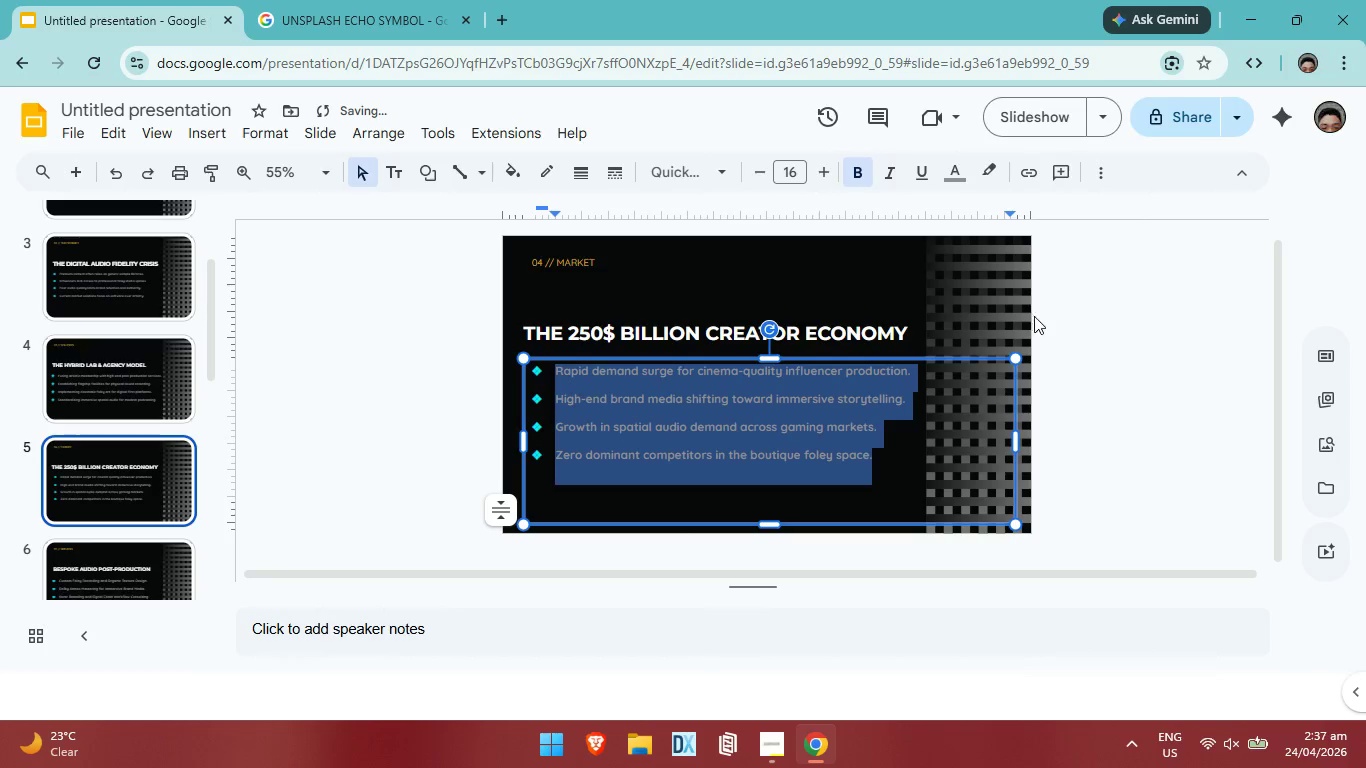 
left_click([1122, 349])
 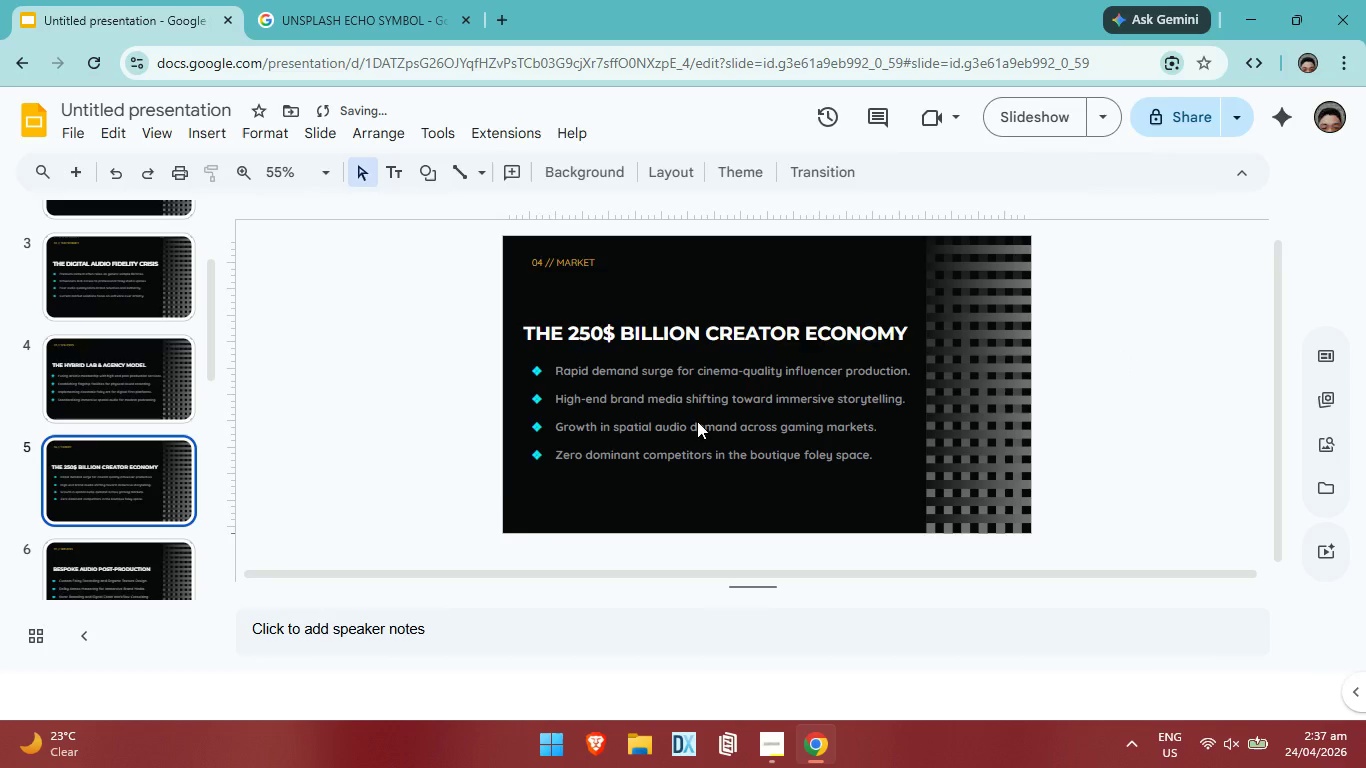 
left_click([697, 419])
 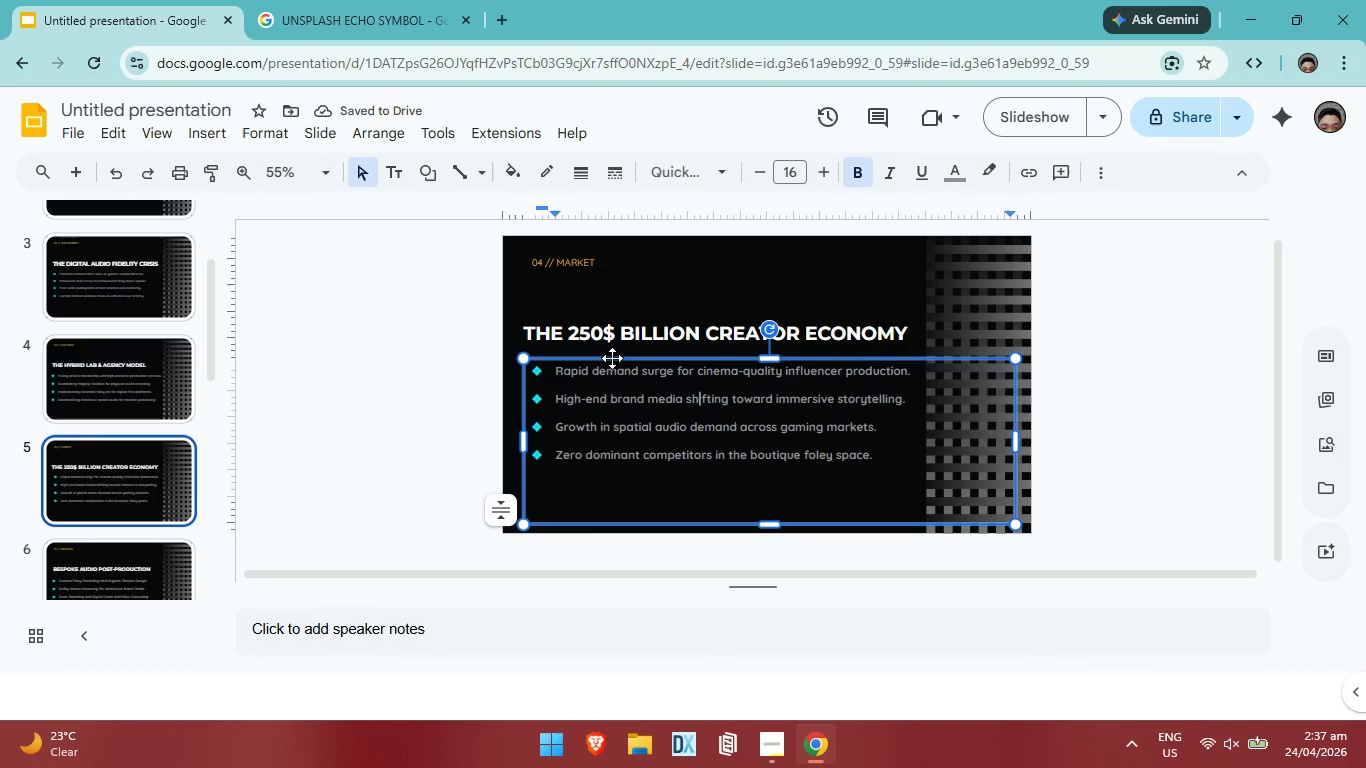 
left_click_drag(start_coordinate=[612, 358], to_coordinate=[603, 355])
 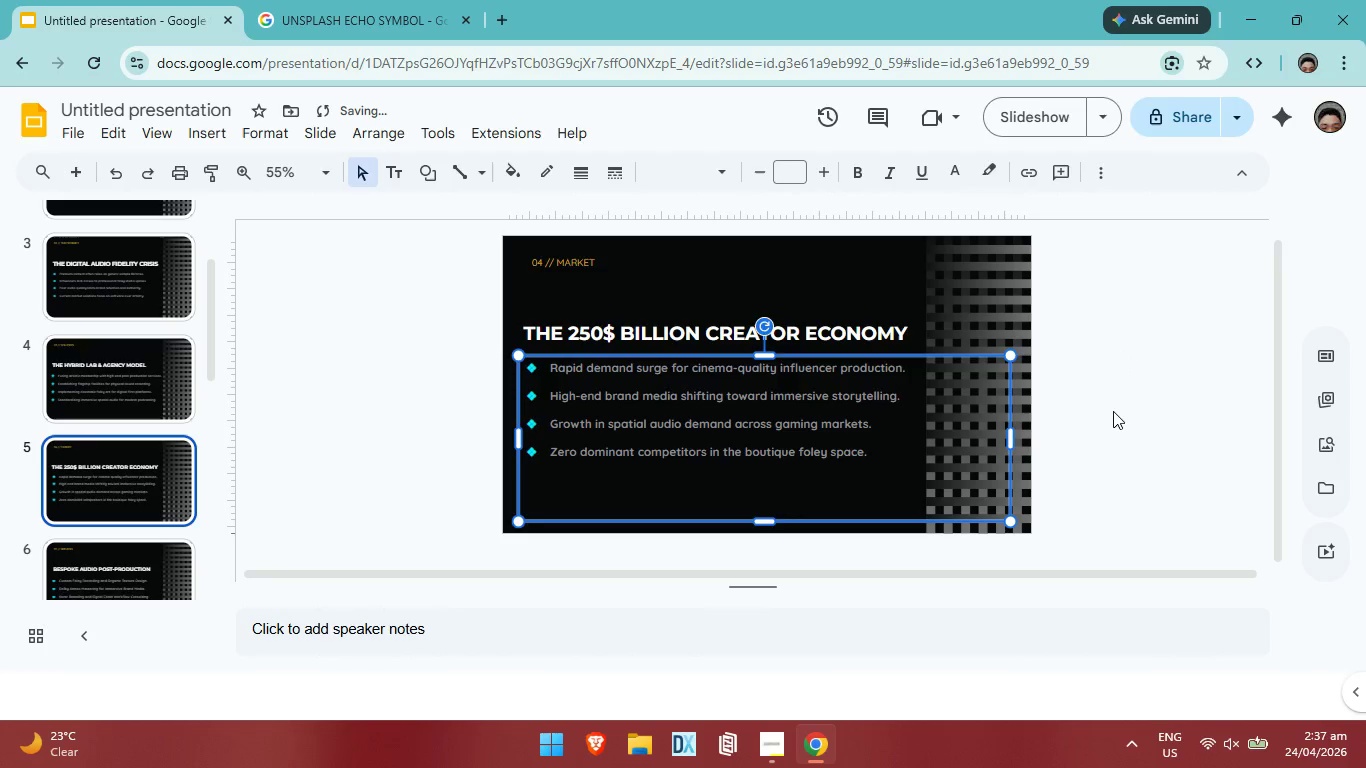 
left_click([1113, 411])
 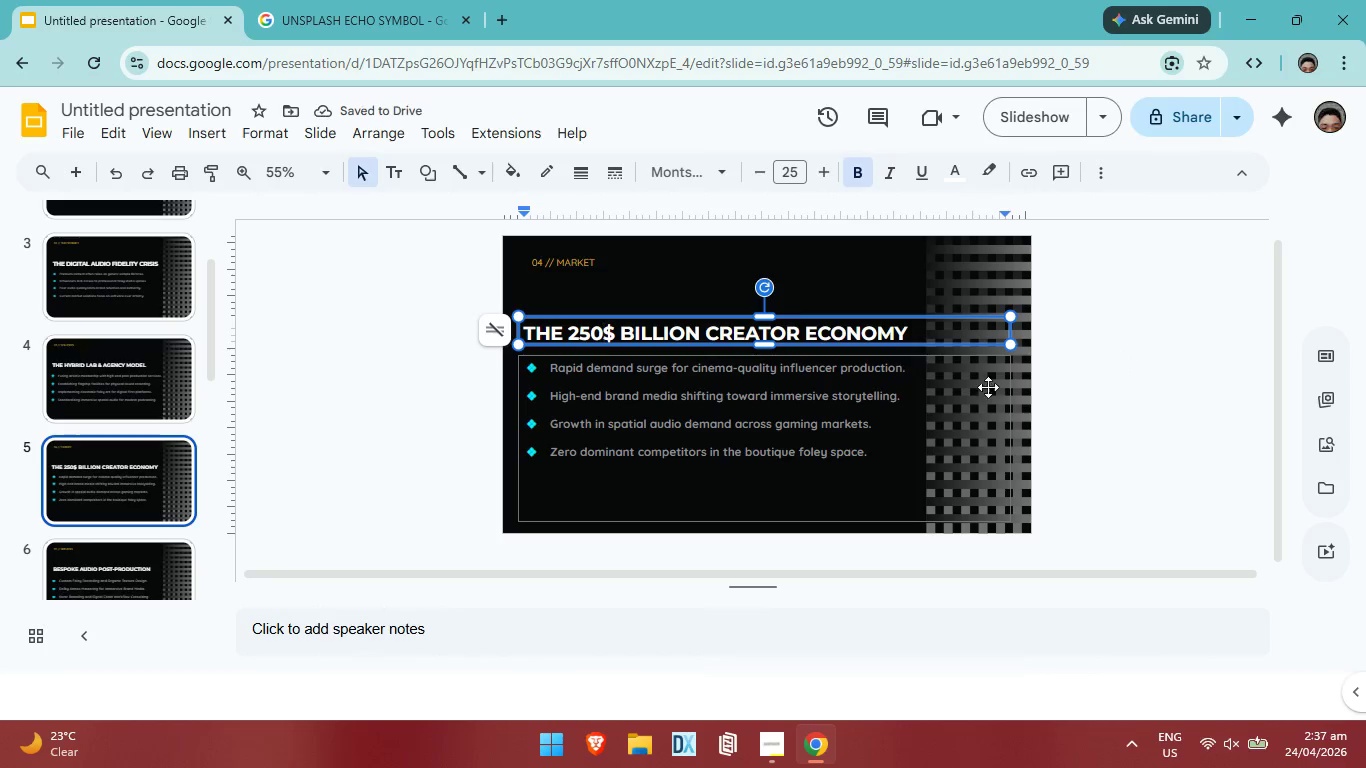 
left_click([1119, 387])
 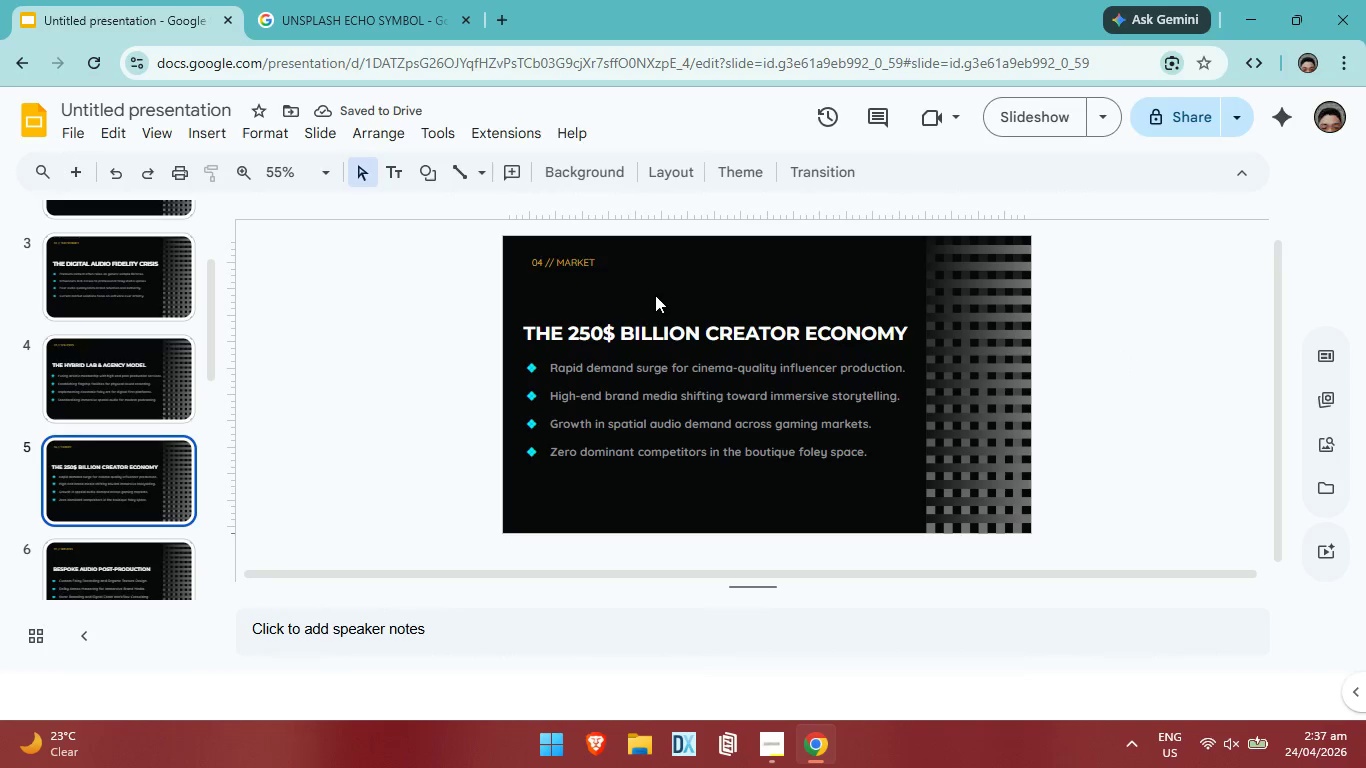 
left_click_drag(start_coordinate=[655, 295], to_coordinate=[737, 469])
 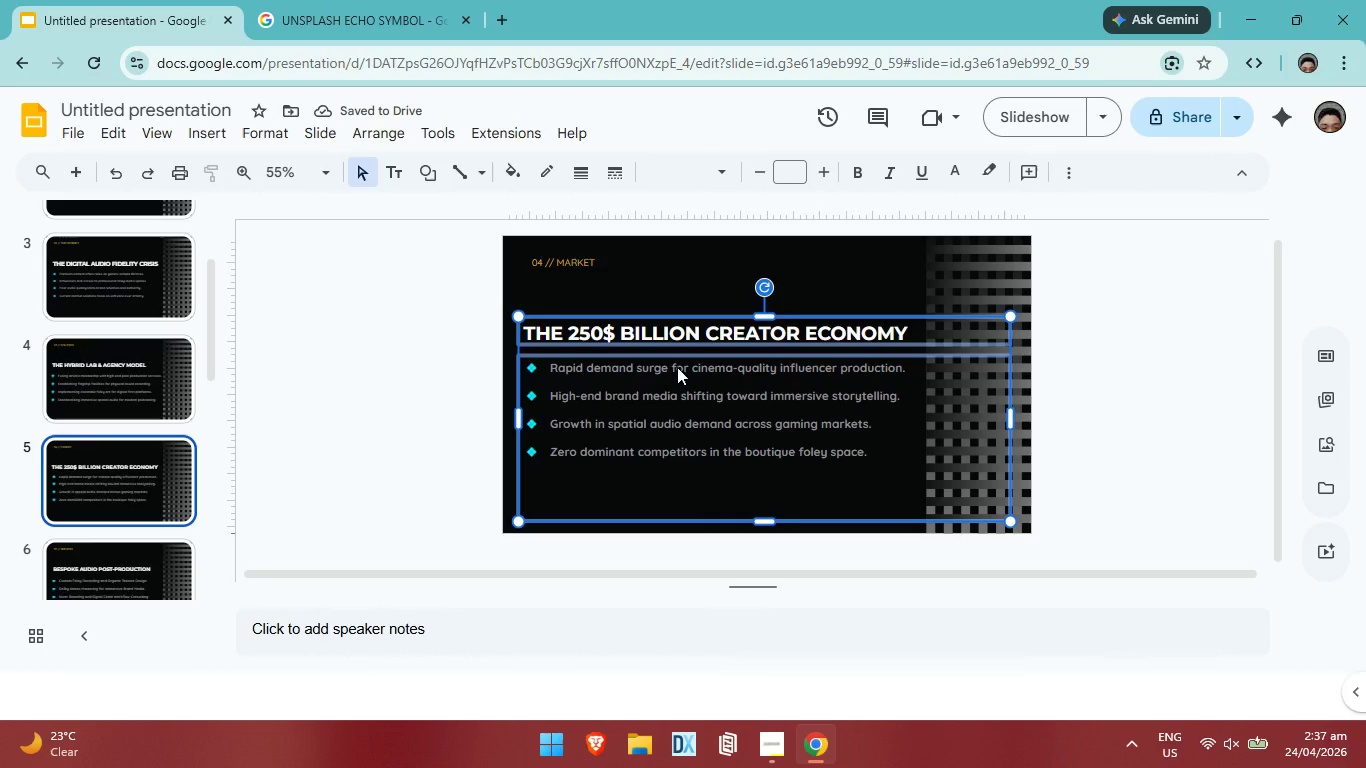 
left_click_drag(start_coordinate=[677, 367], to_coordinate=[677, 378])
 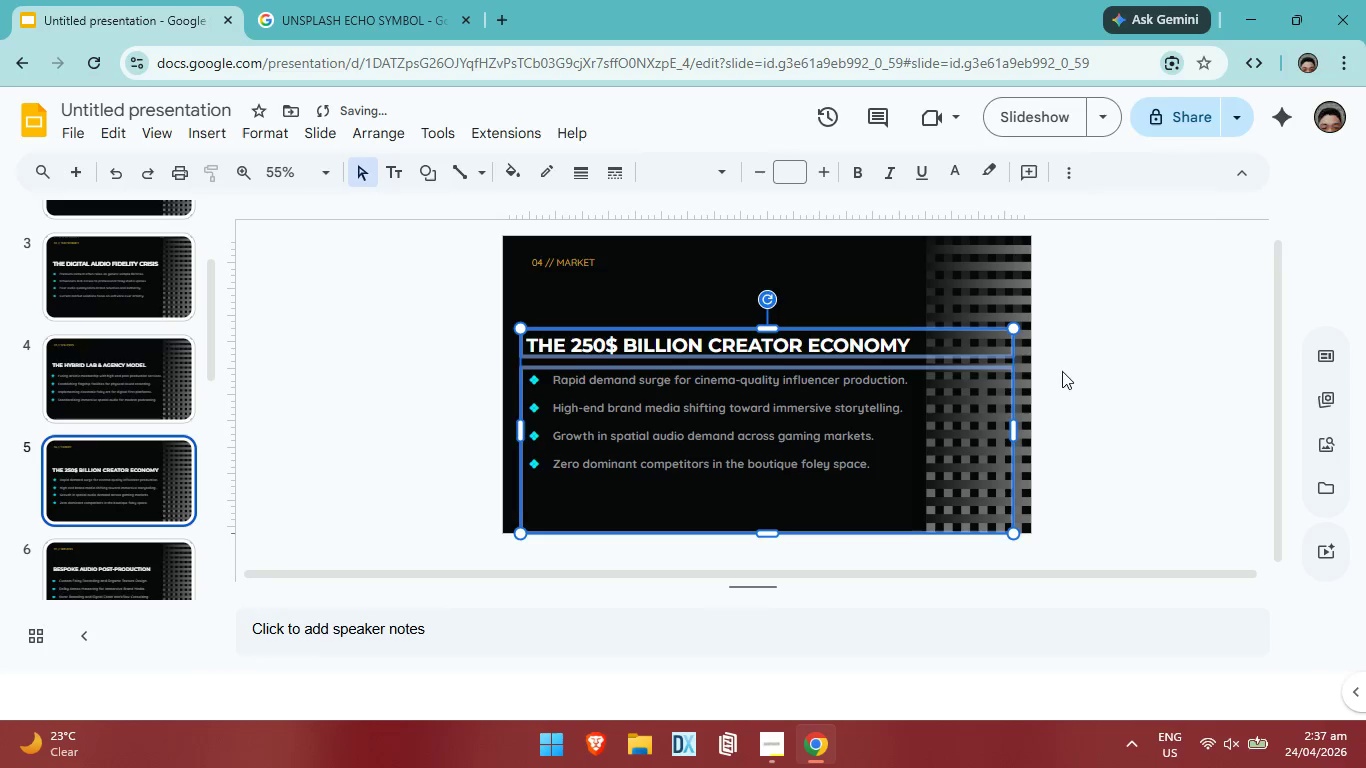 
left_click([1153, 389])
 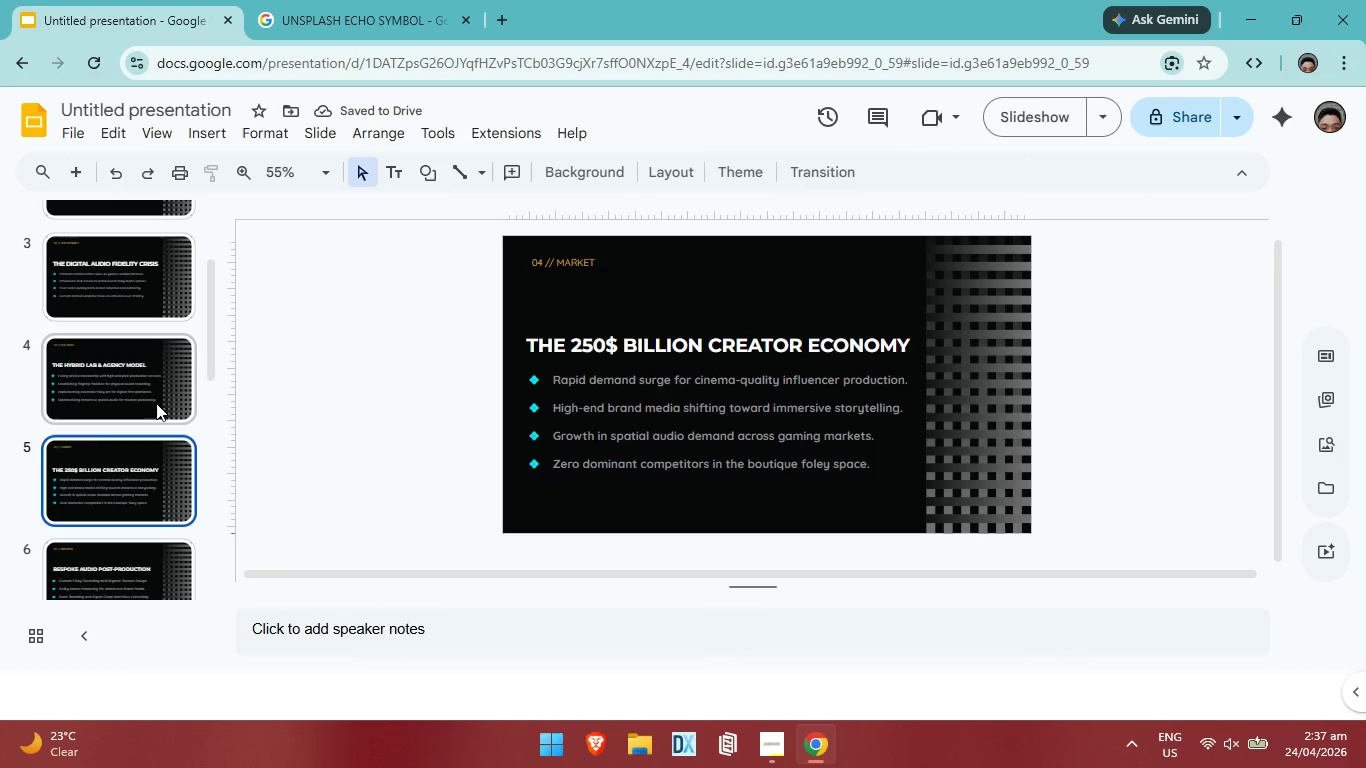 
left_click([163, 386])
 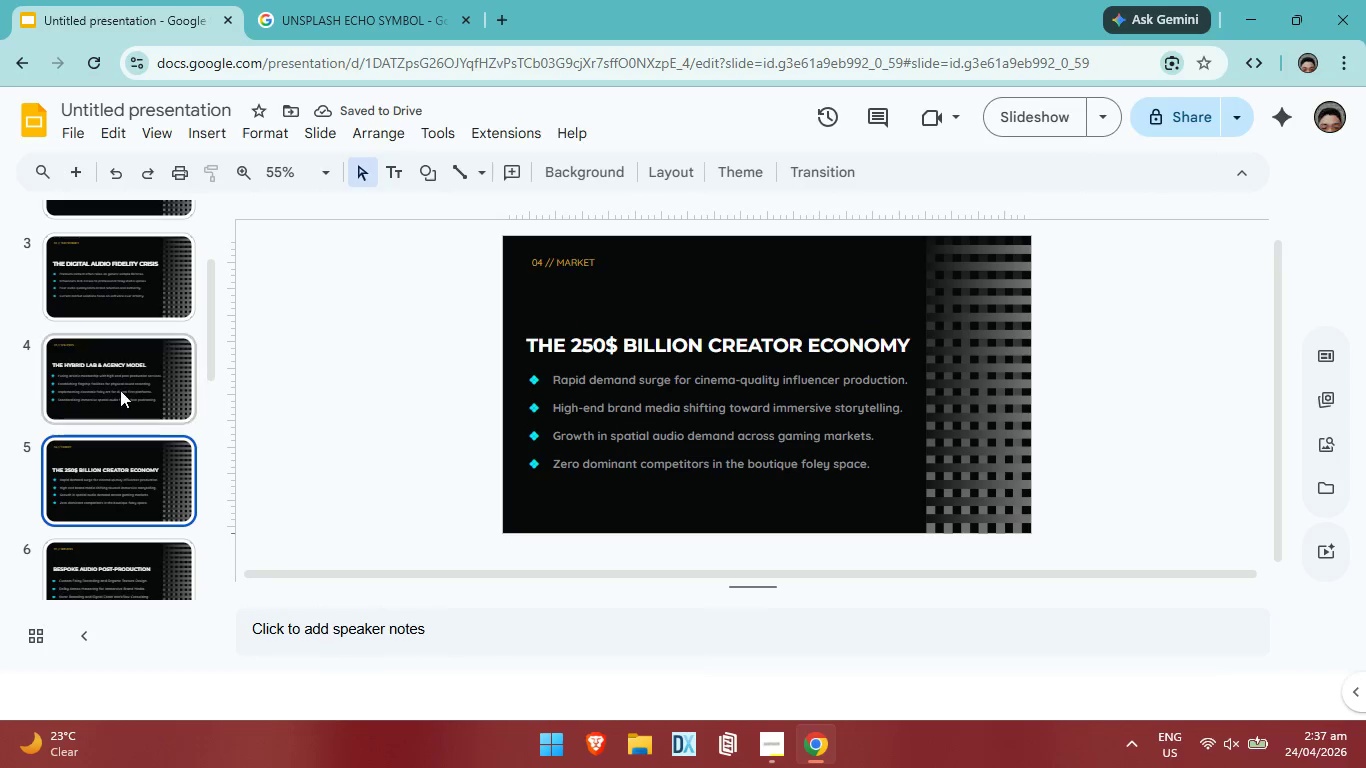 
double_click([120, 390])
 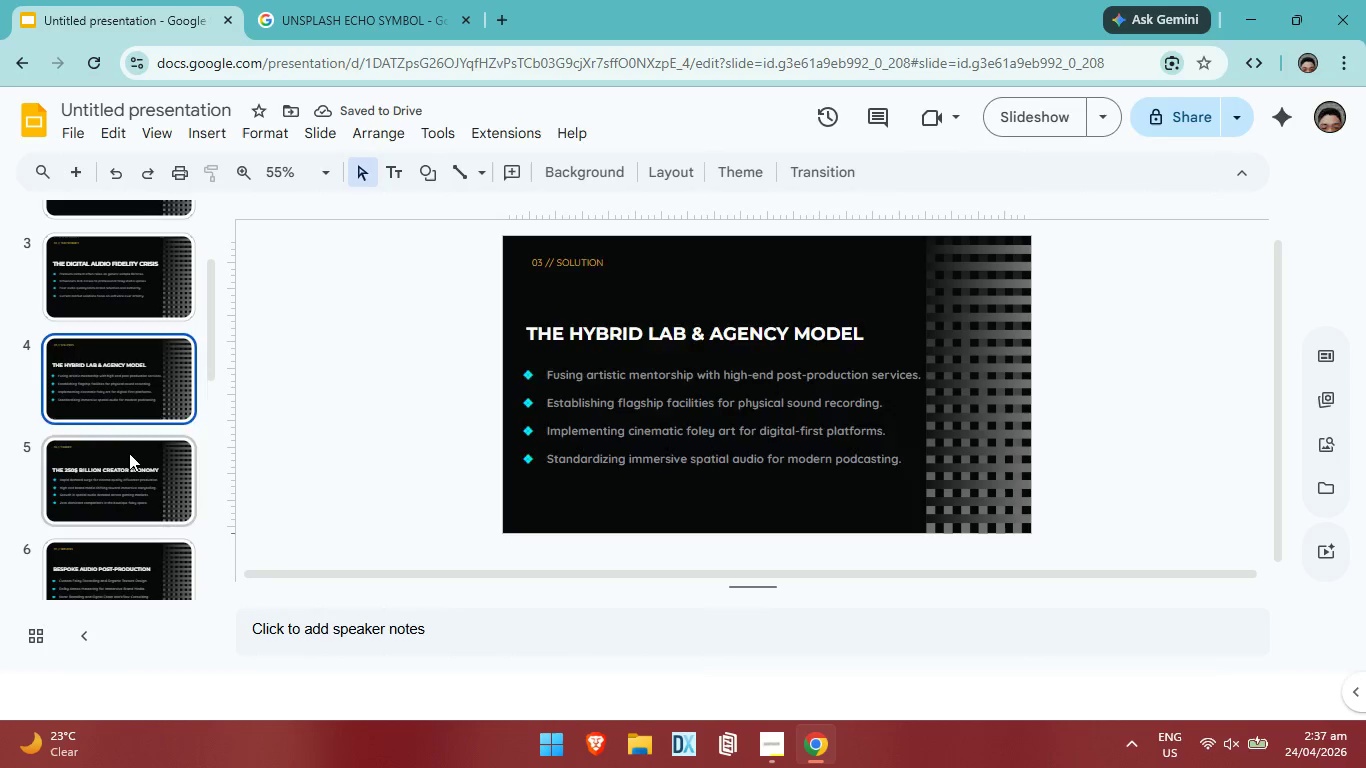 
triple_click([129, 453])
 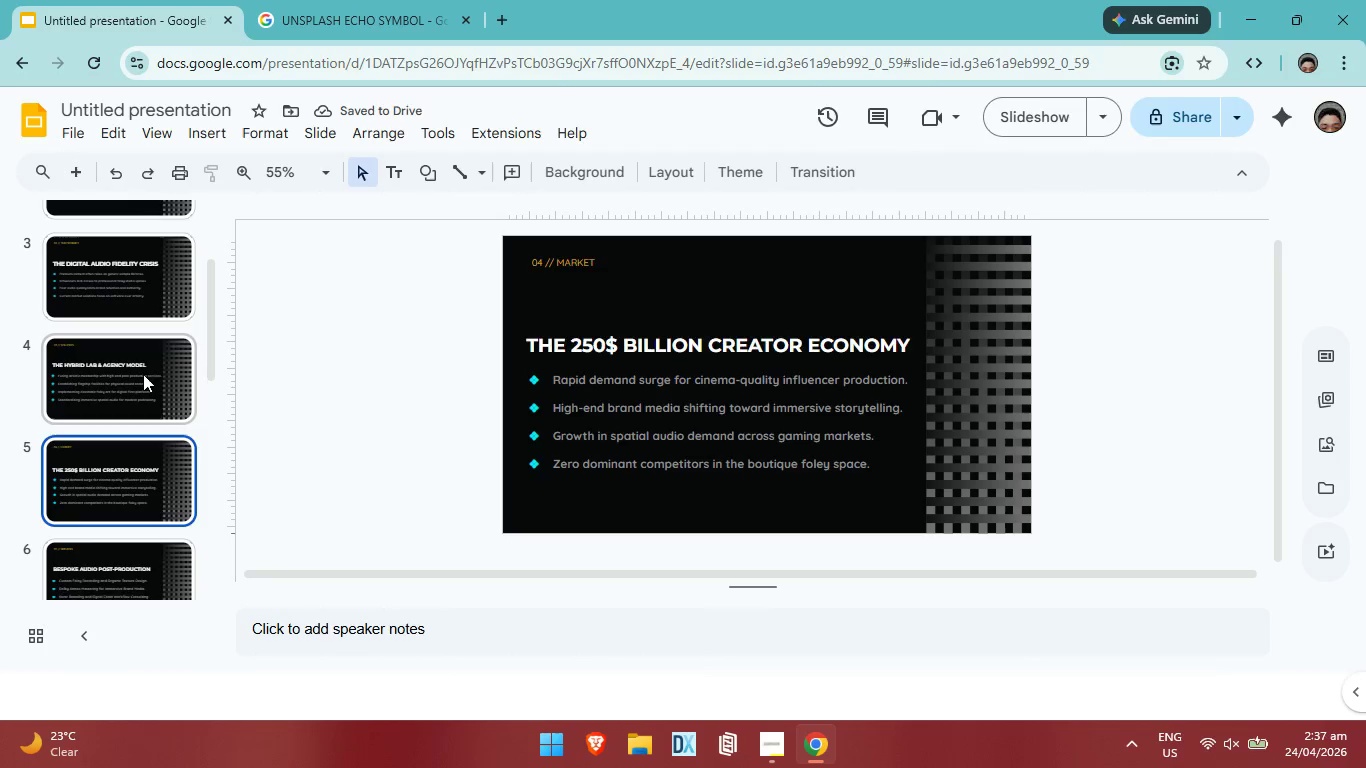 
left_click([143, 374])
 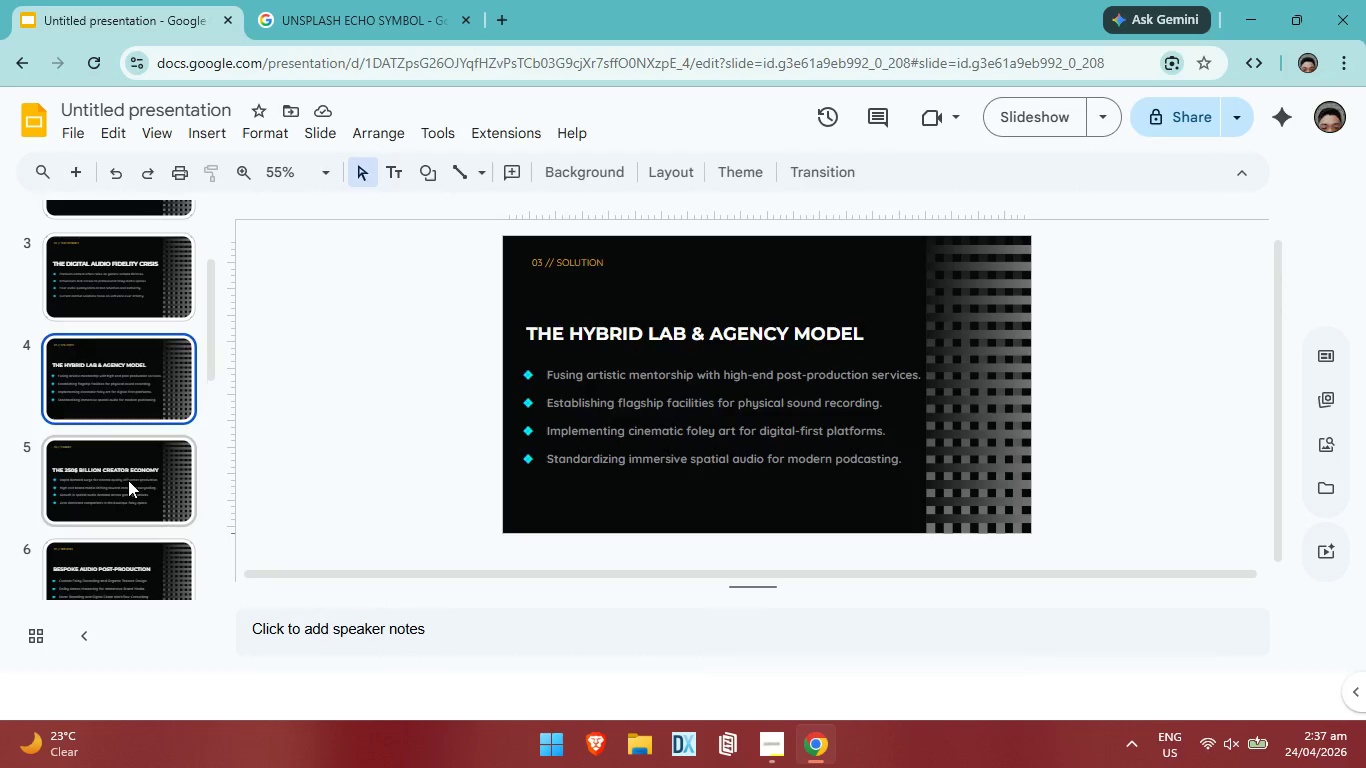 
left_click([128, 480])
 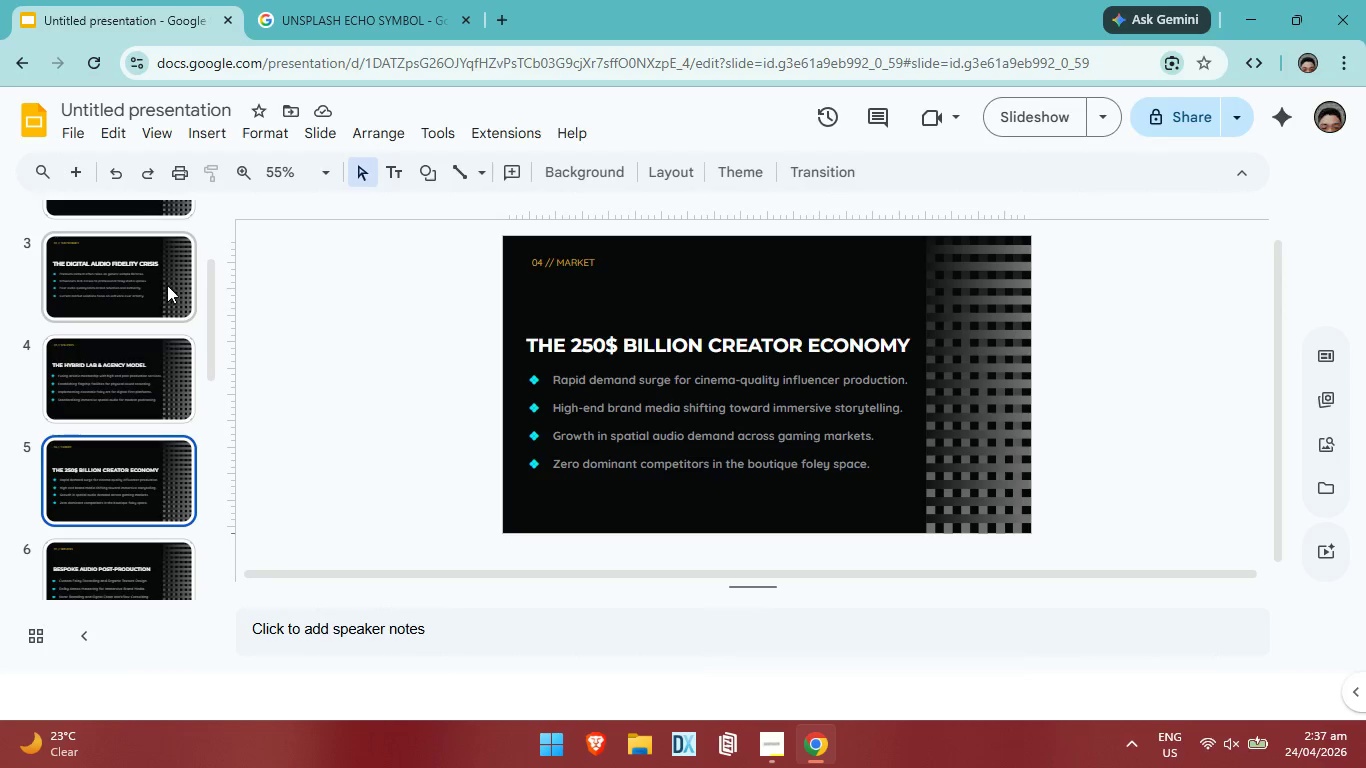 
left_click([167, 285])
 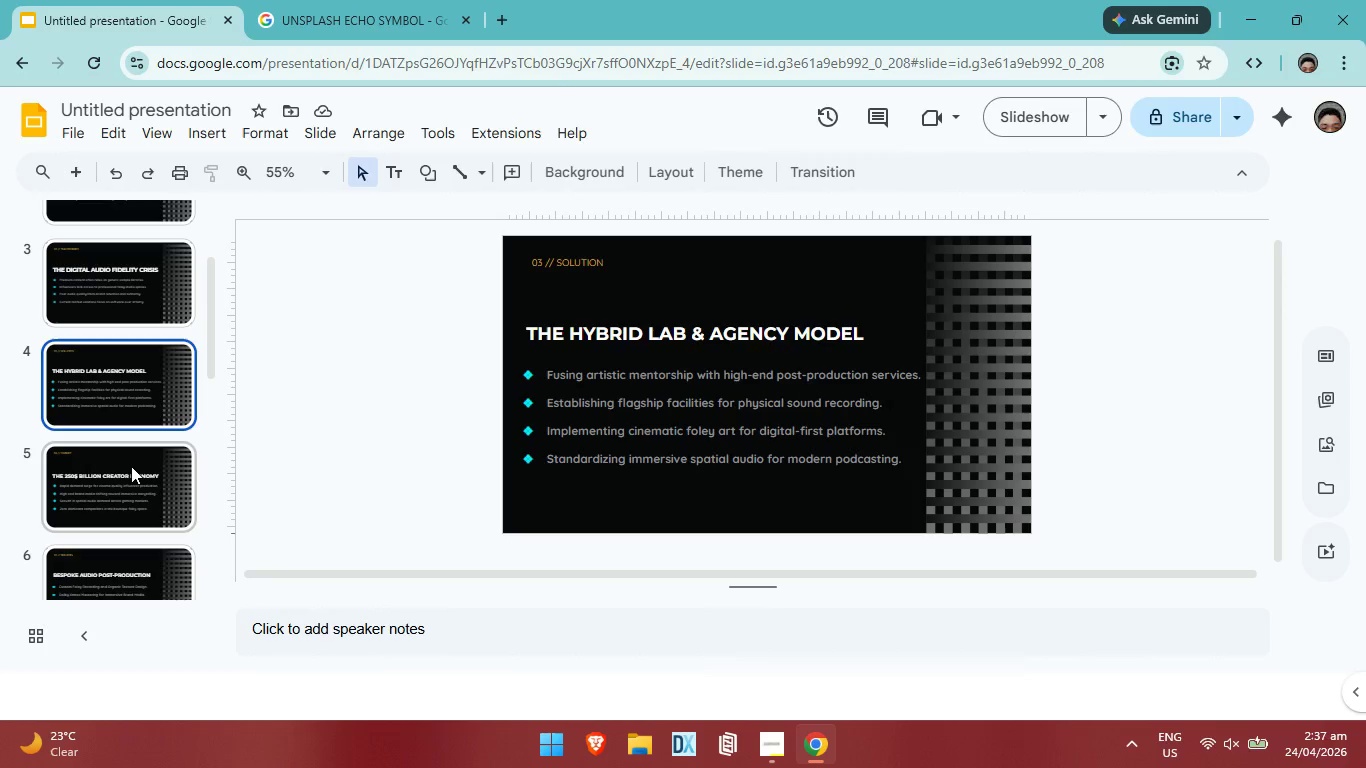 
triple_click([131, 466])
 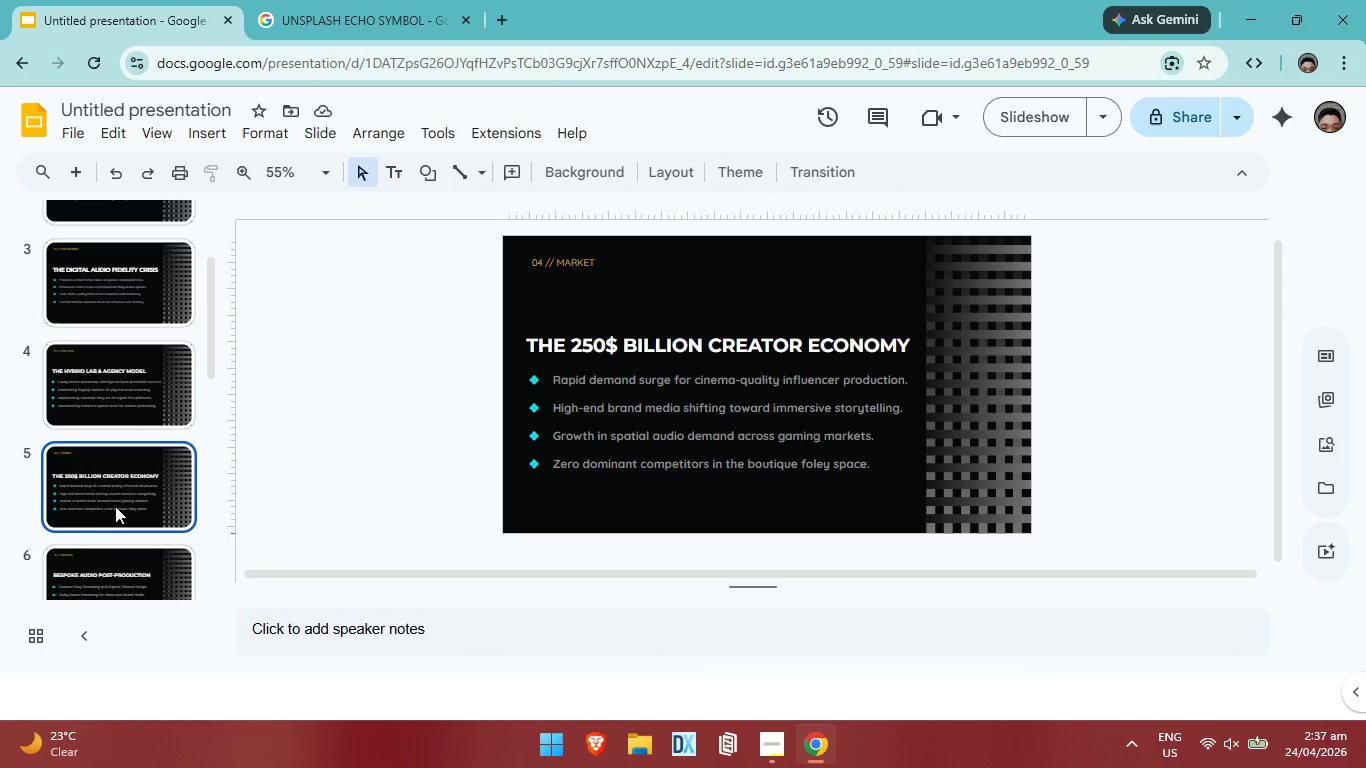 
scroll: coordinate [117, 503], scroll_direction: down, amount: 1.0
 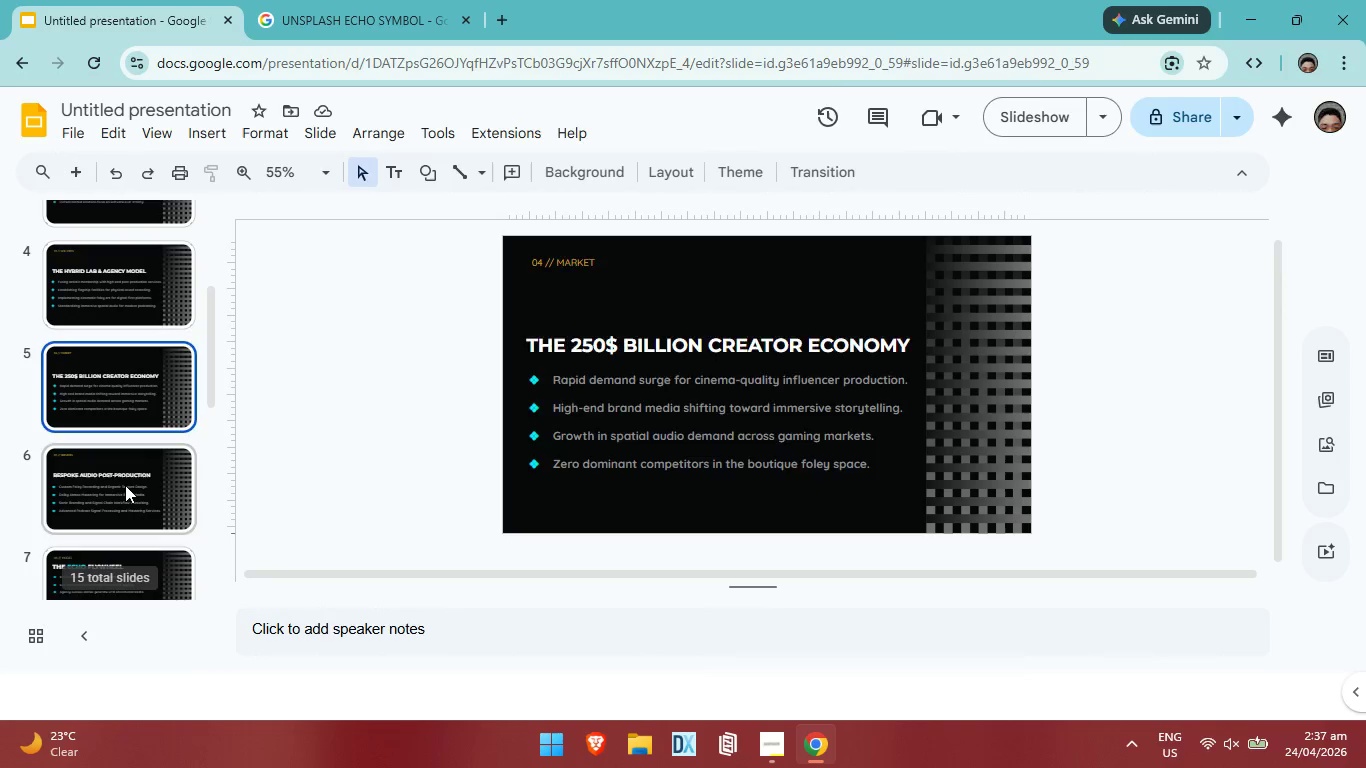 
left_click([125, 485])
 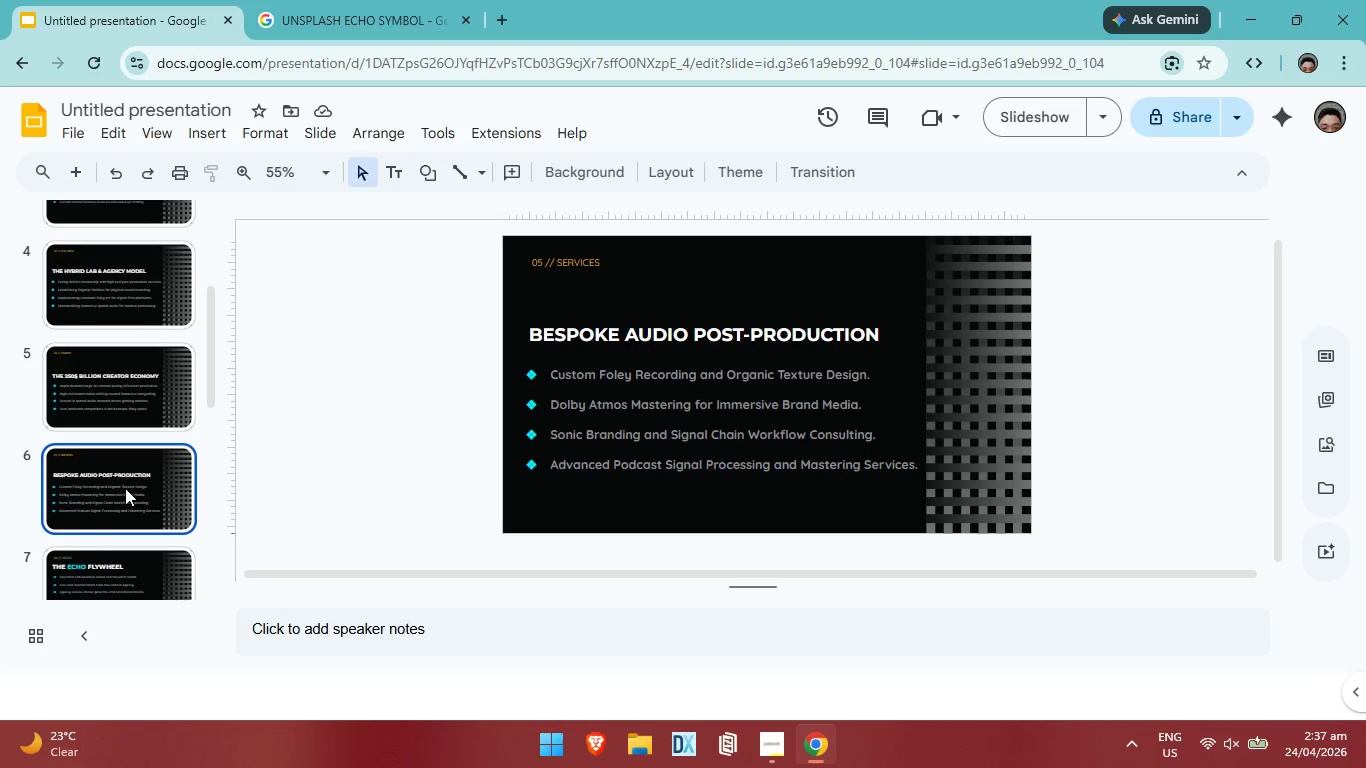 
left_click([136, 564])
 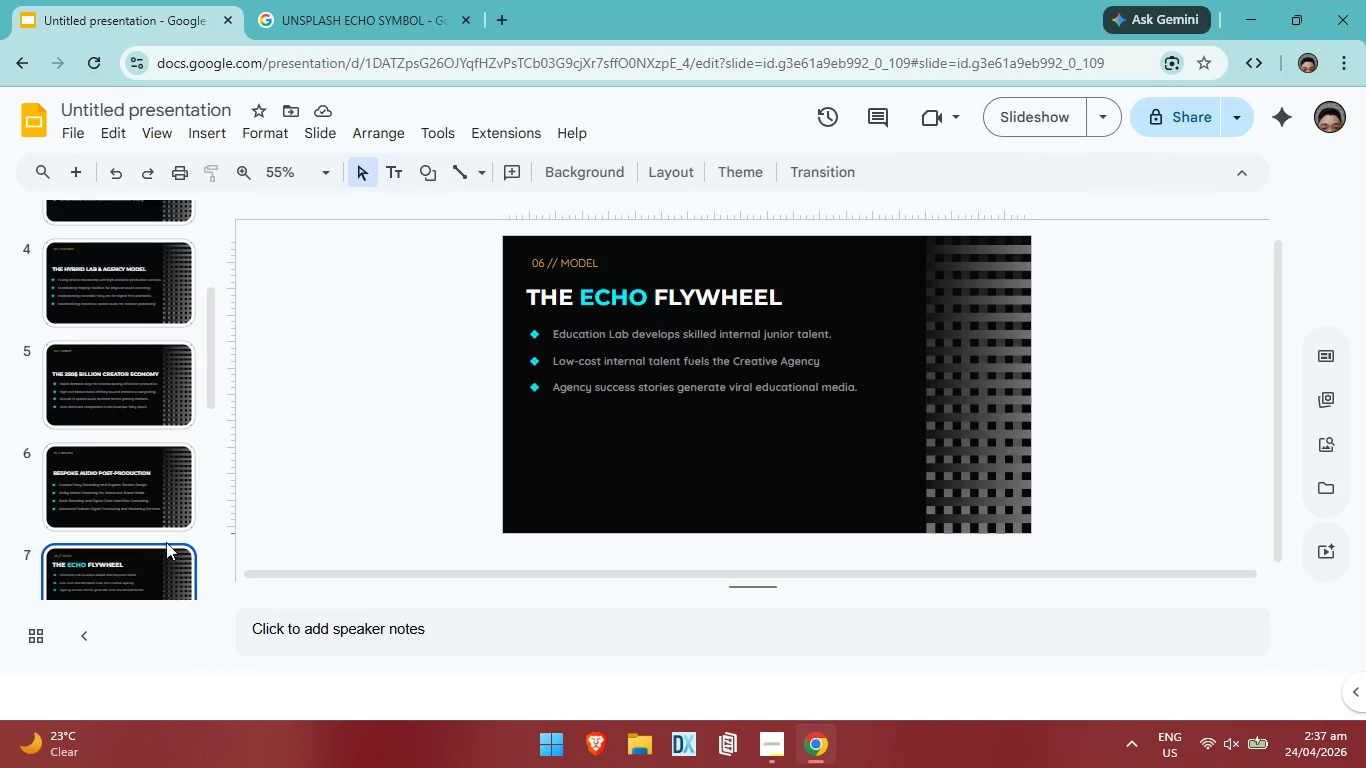 
wait(18.97)
 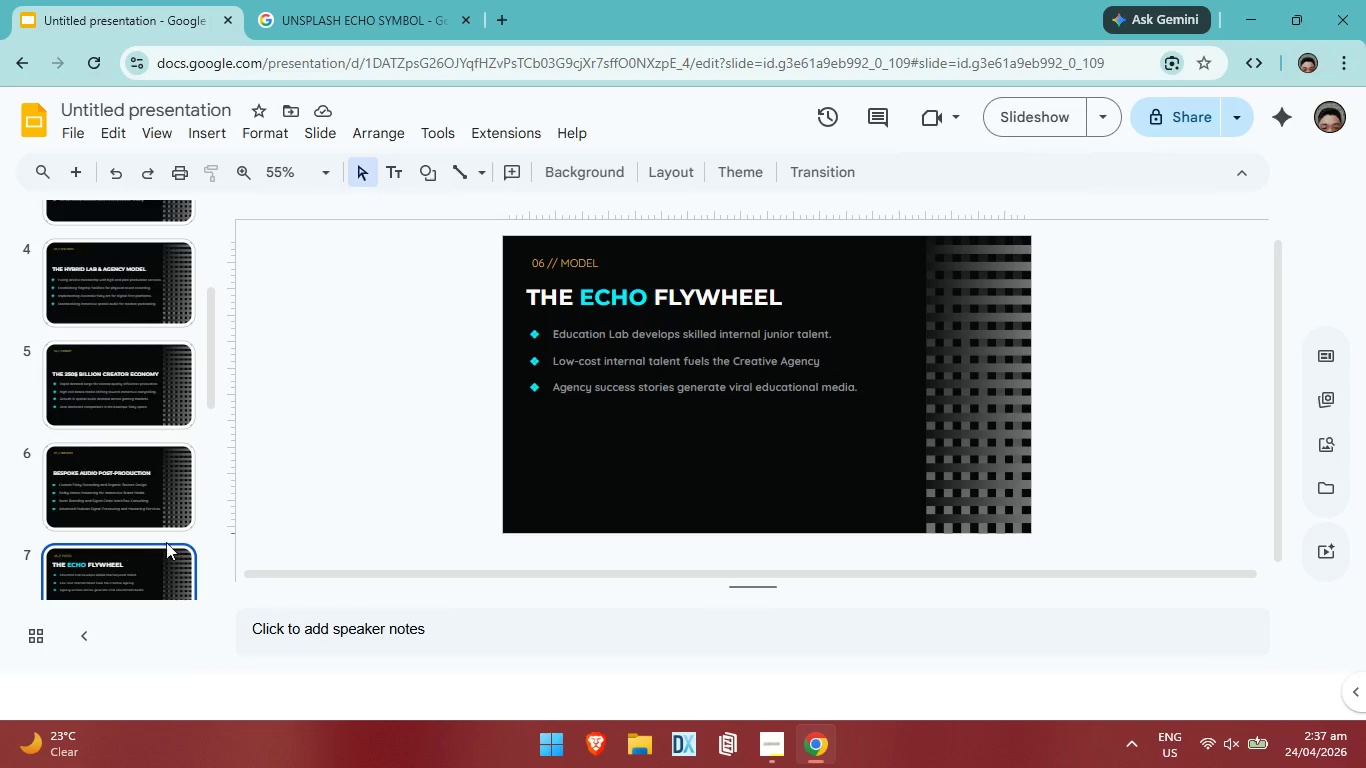 
double_click([866, 386])
 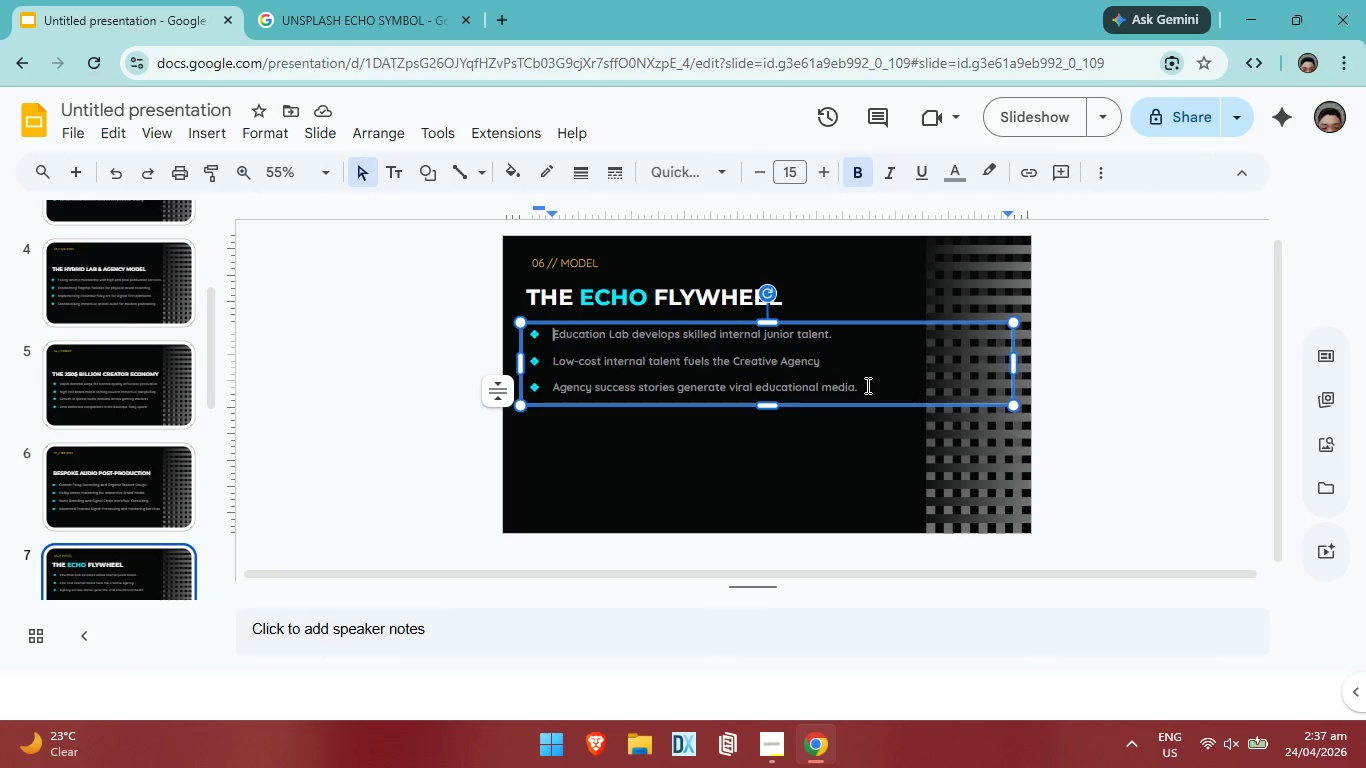 
left_click([866, 385])
 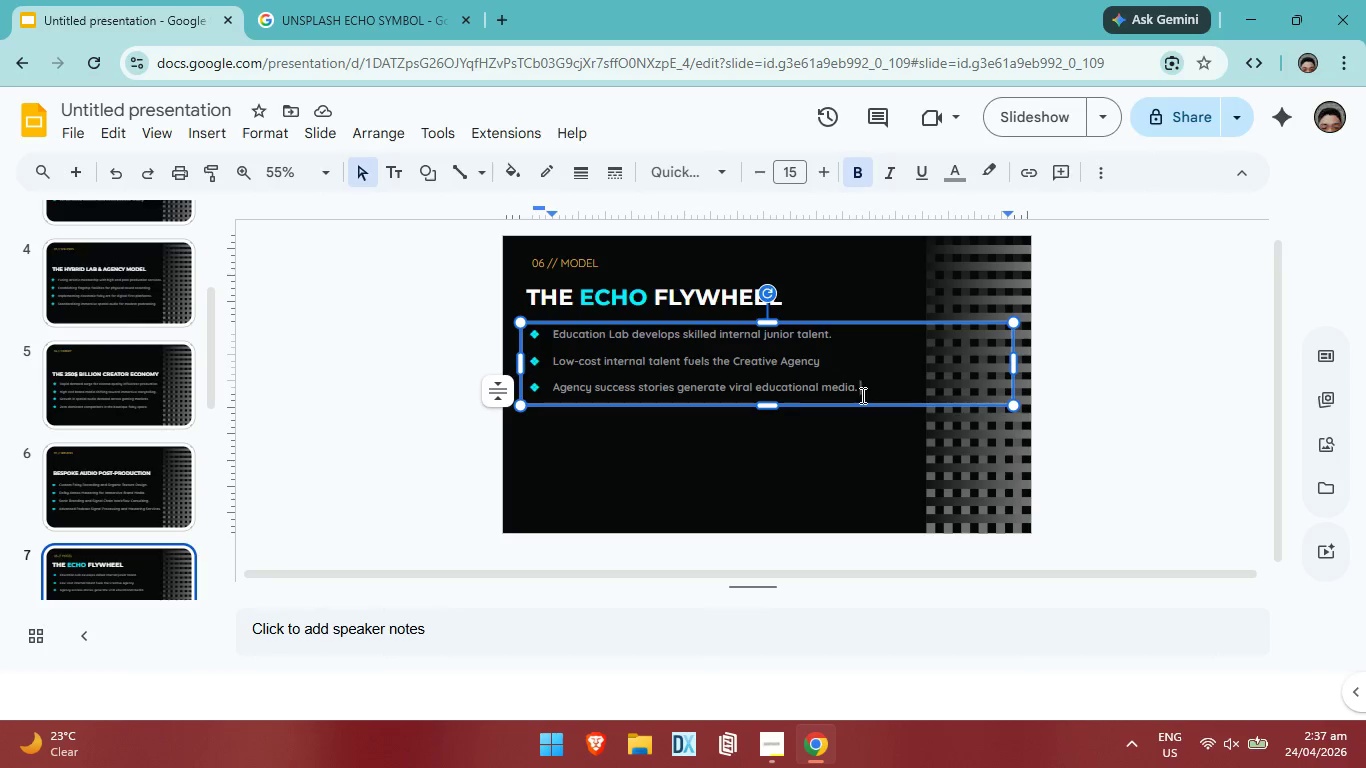 
hold_key(key=Backspace, duration=1.51)
 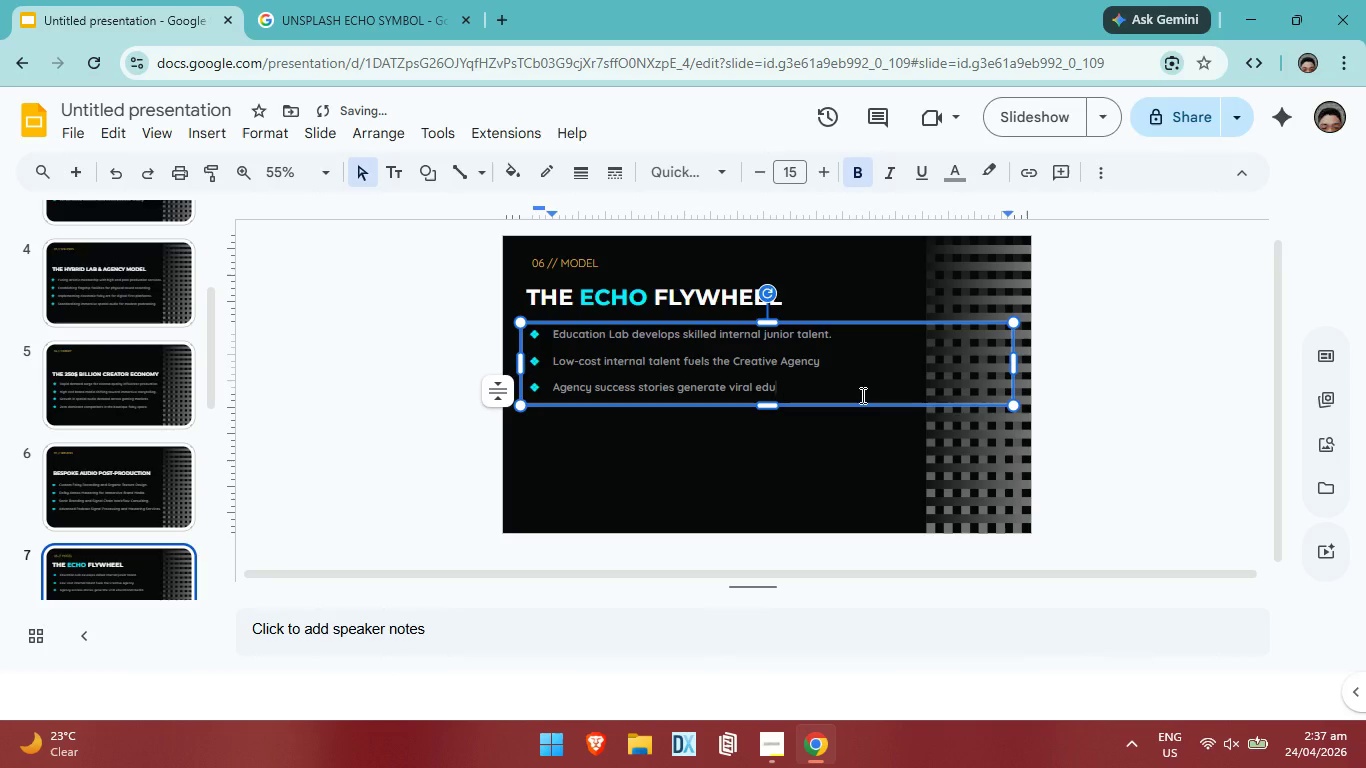 
key(Backspace)
key(Backspace)
key(Backspace)
key(Backspace)
key(Backspace)
key(Backspace)
key(Backspace)
key(Backspace)
key(Backspace)
key(Backspace)
key(Backspace)
key(Backspace)
key(Backspace)
key(Backspace)
key(Backspace)
key(Backspace)
key(Backspace)
key(Backspace)
key(Backspace)
key(Backspace)
key(Backspace)
key(Backspace)
key(Backspace)
type(Lab-to-Agency model reduced)
key(Backspace)
type(s project iver)
key(Backspace)
key(Backspace)
key(Backspace)
key(Backspace)
type(overhead by 45%.)
 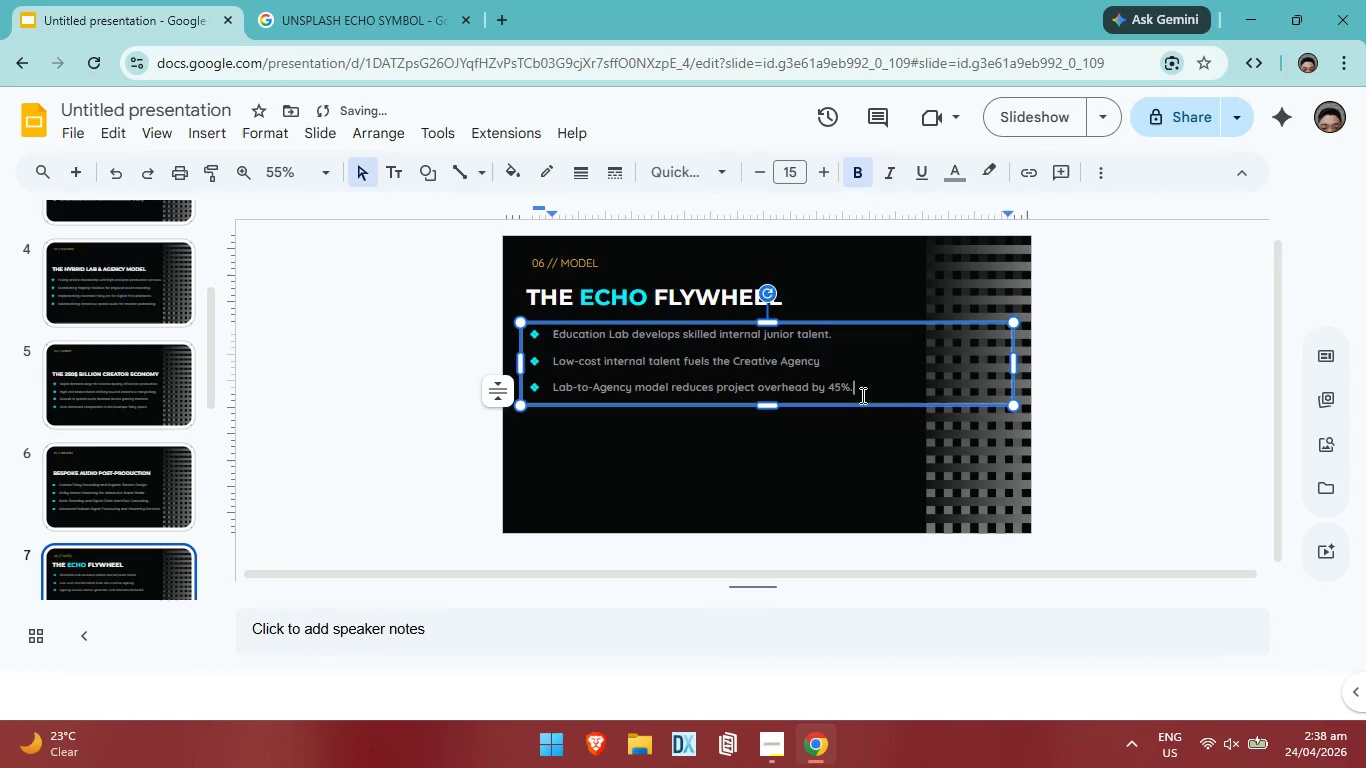 
key(Enter)
 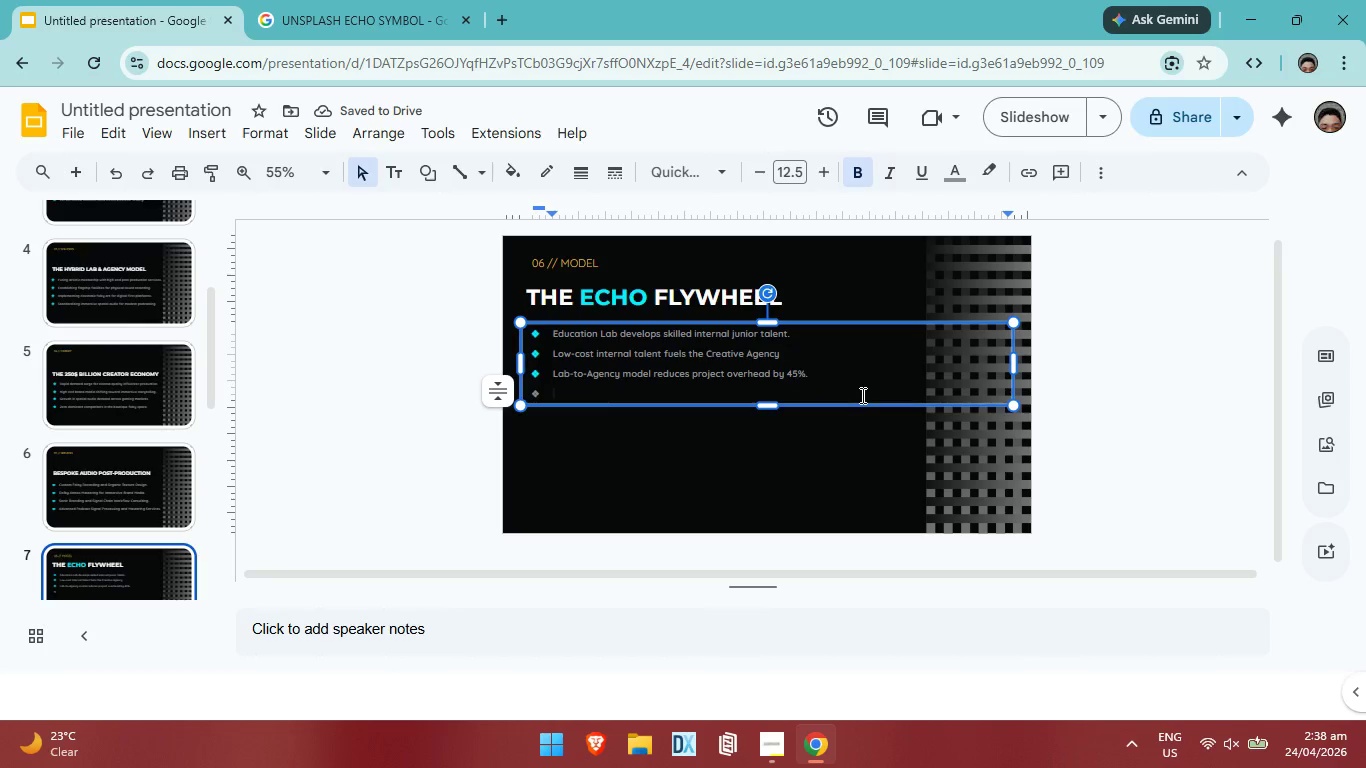 
type(Educational ,)
key(Backspace)
type(Media)
key(Backspace)
key(Backspace)
key(Backspace)
key(Backspace)
key(Backspace)
type(MEDIA C)
key(Backspace)
key(Backspace)
key(Backspace)
key(Backspace)
key(Backspace)
key(Backspace)
key(Backspace)
type(media content generate massive inbound leads.)
 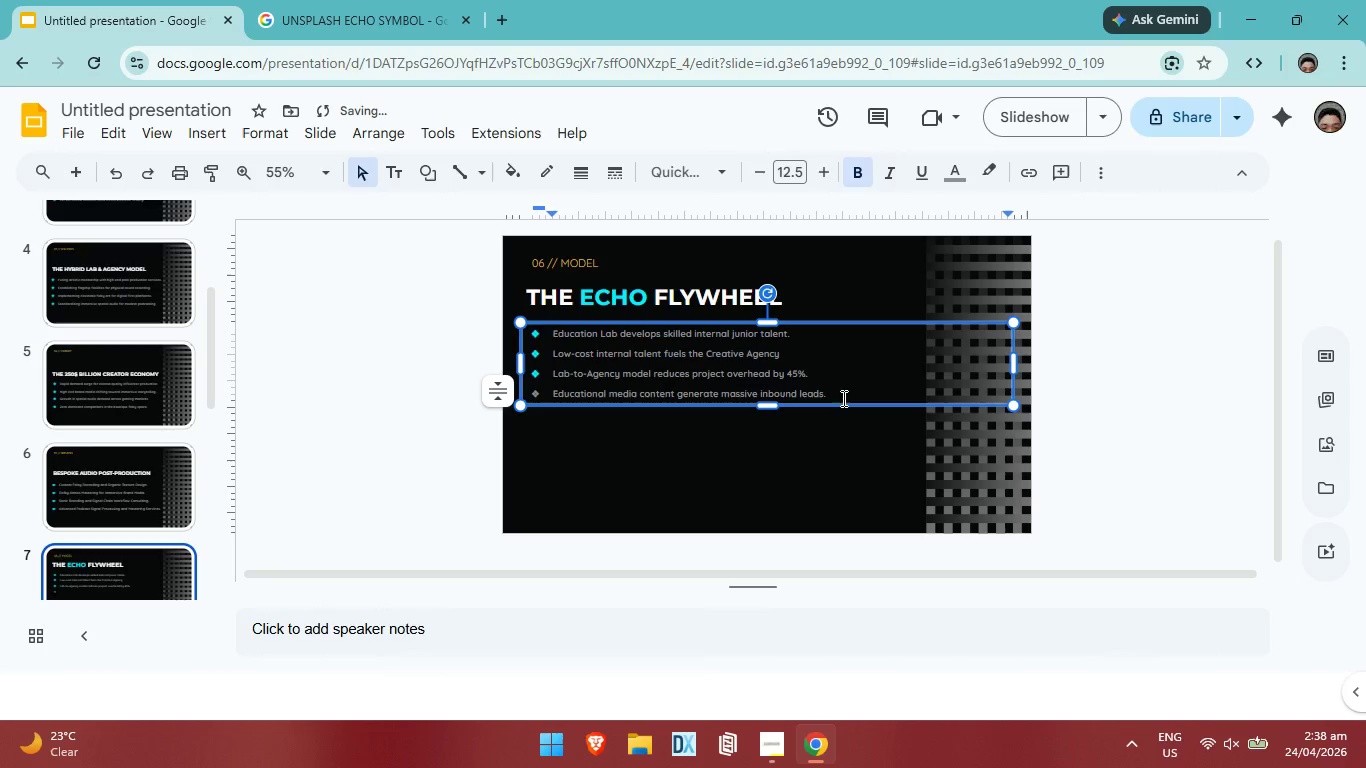 
key(Control+ControlLeft)
 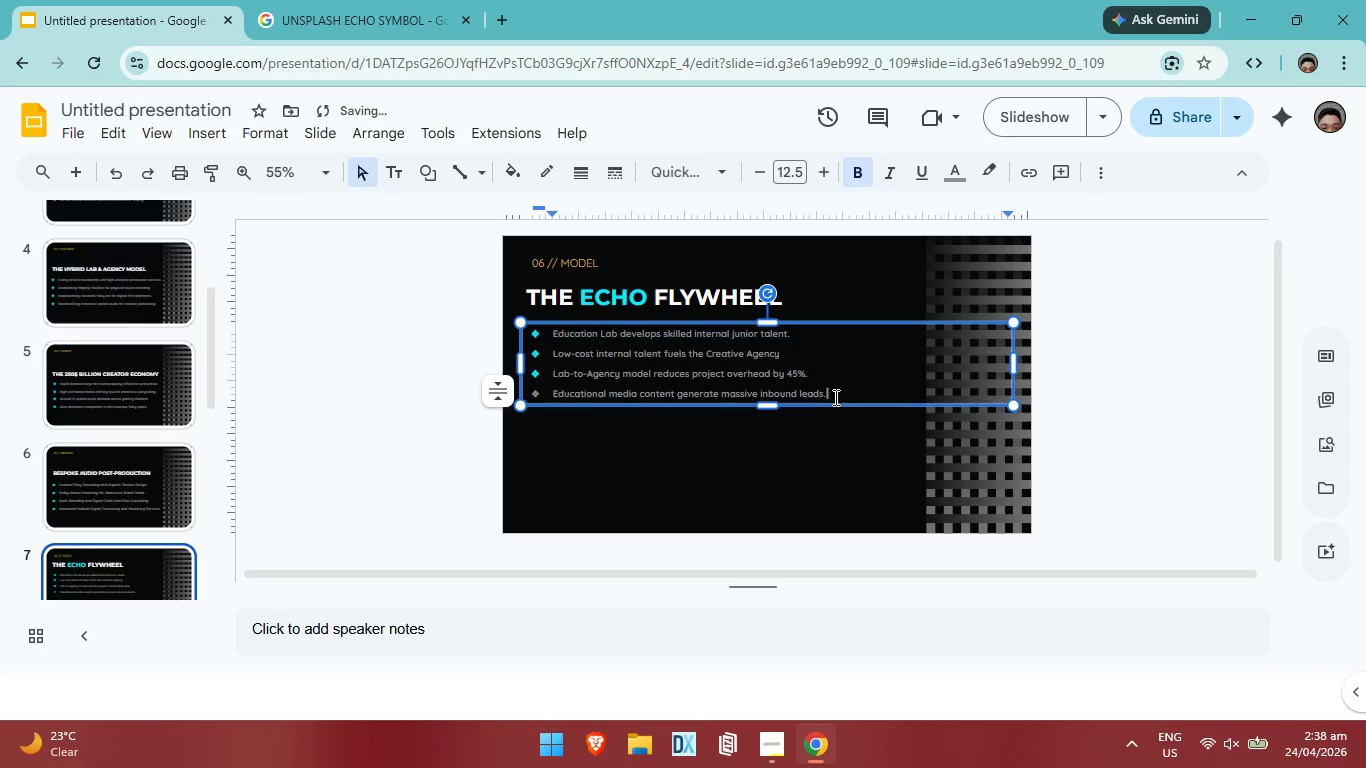 
key(Control+A)
 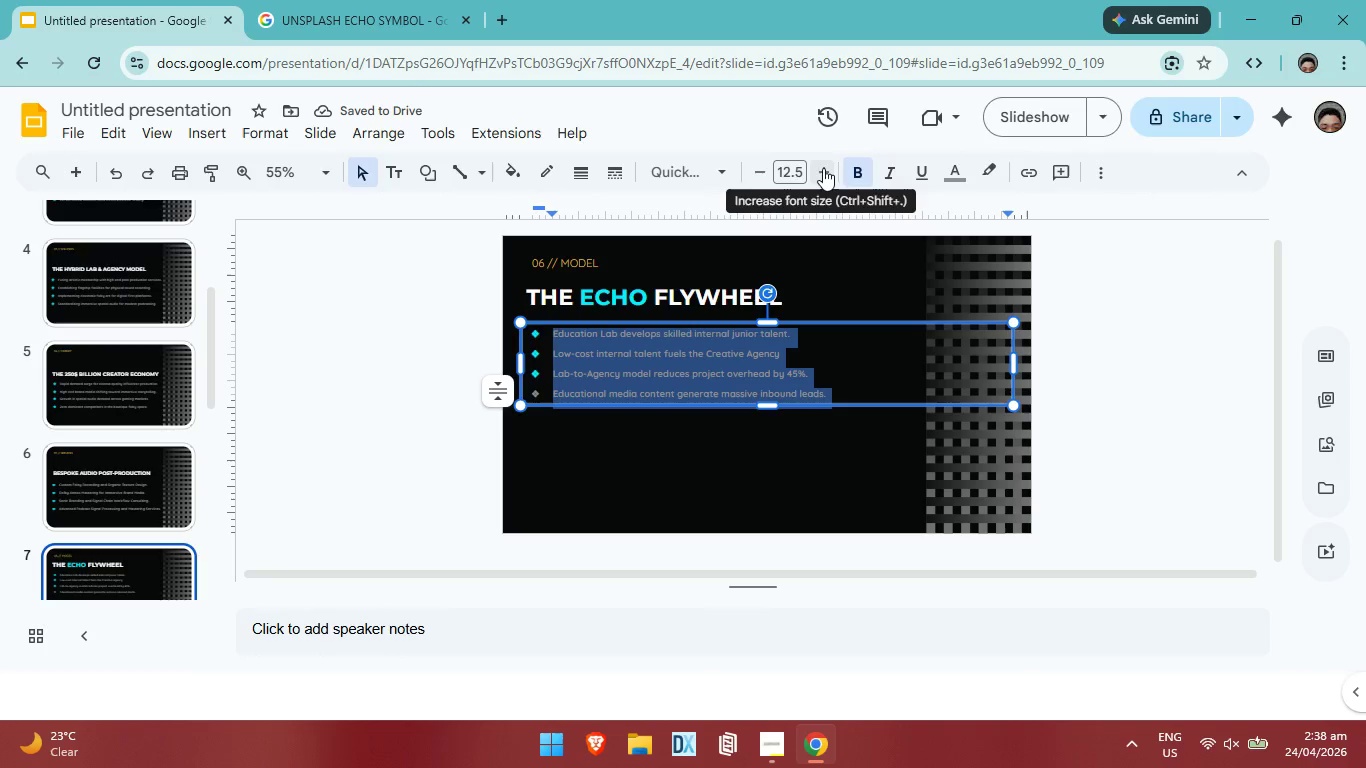 
left_click([796, 171])
 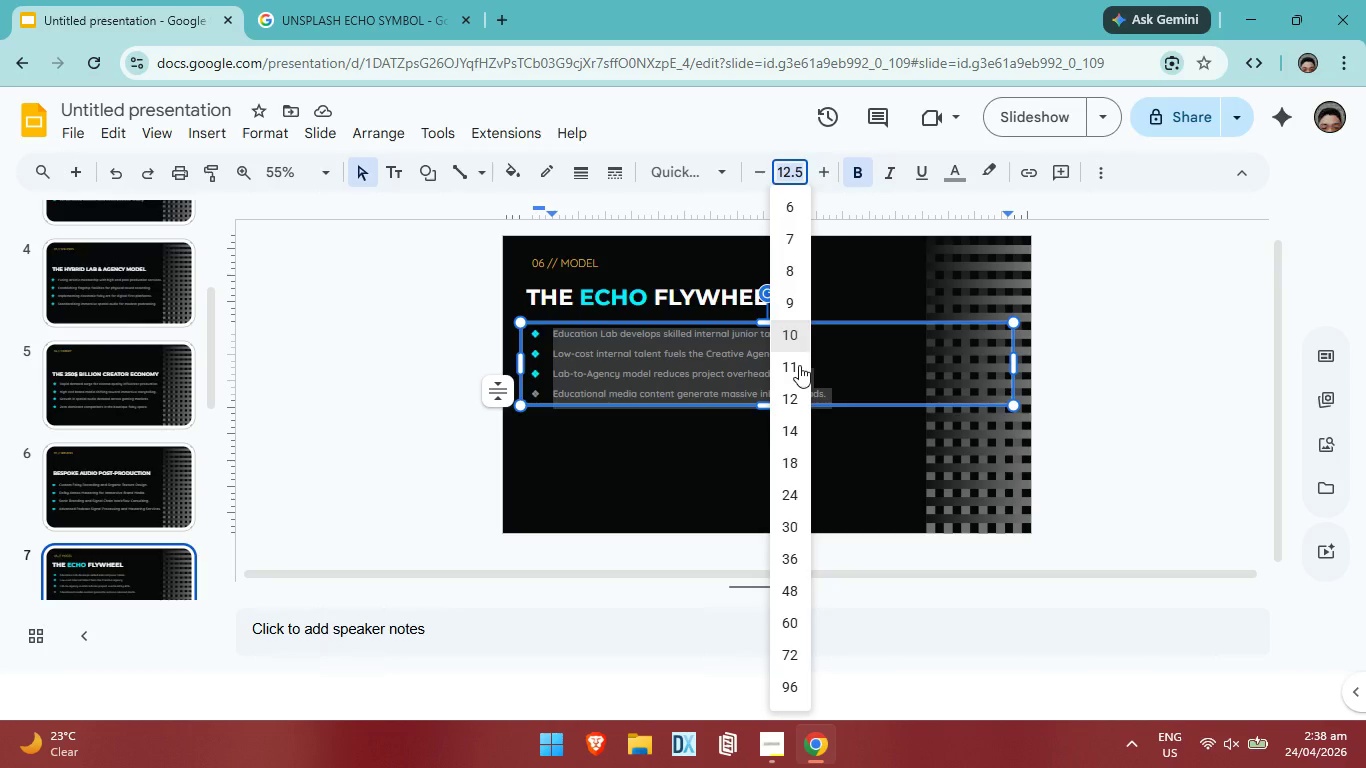 
left_click([791, 451])
 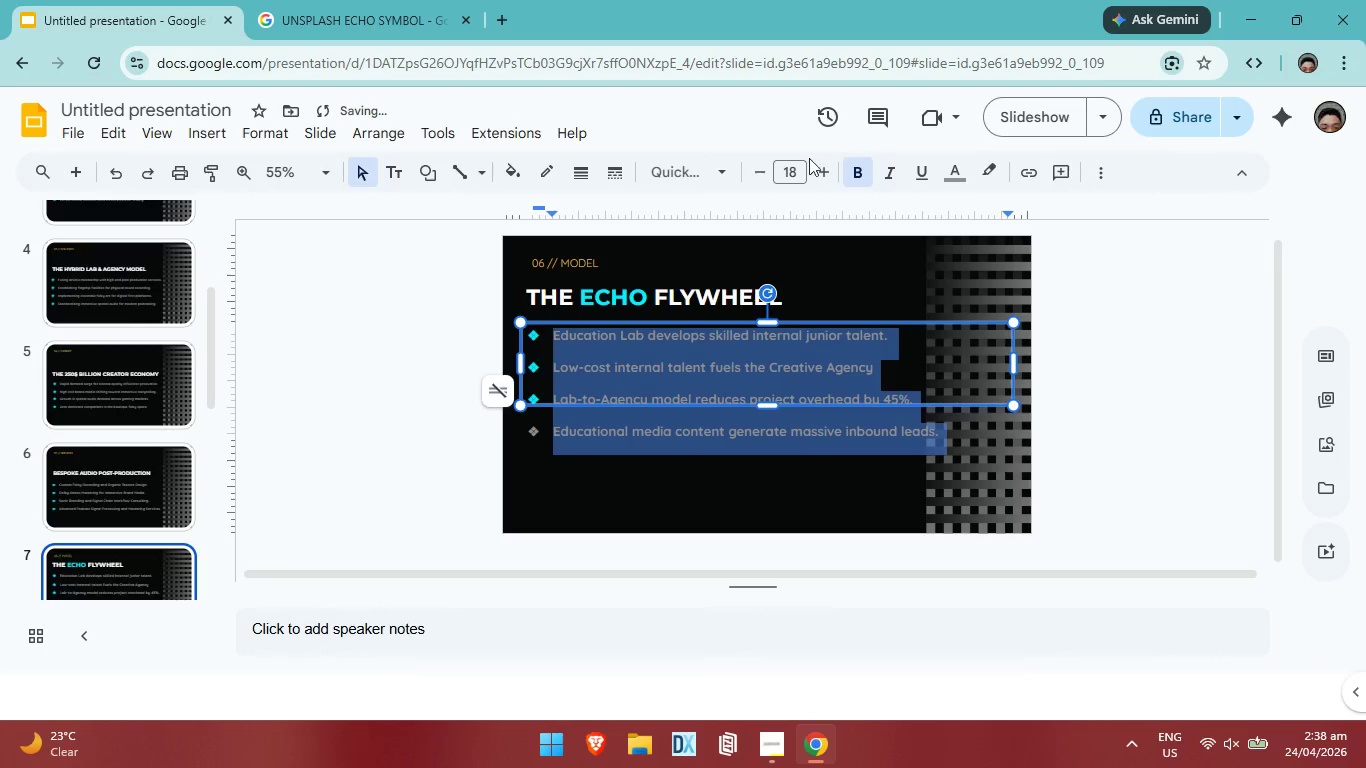 
left_click([756, 173])
 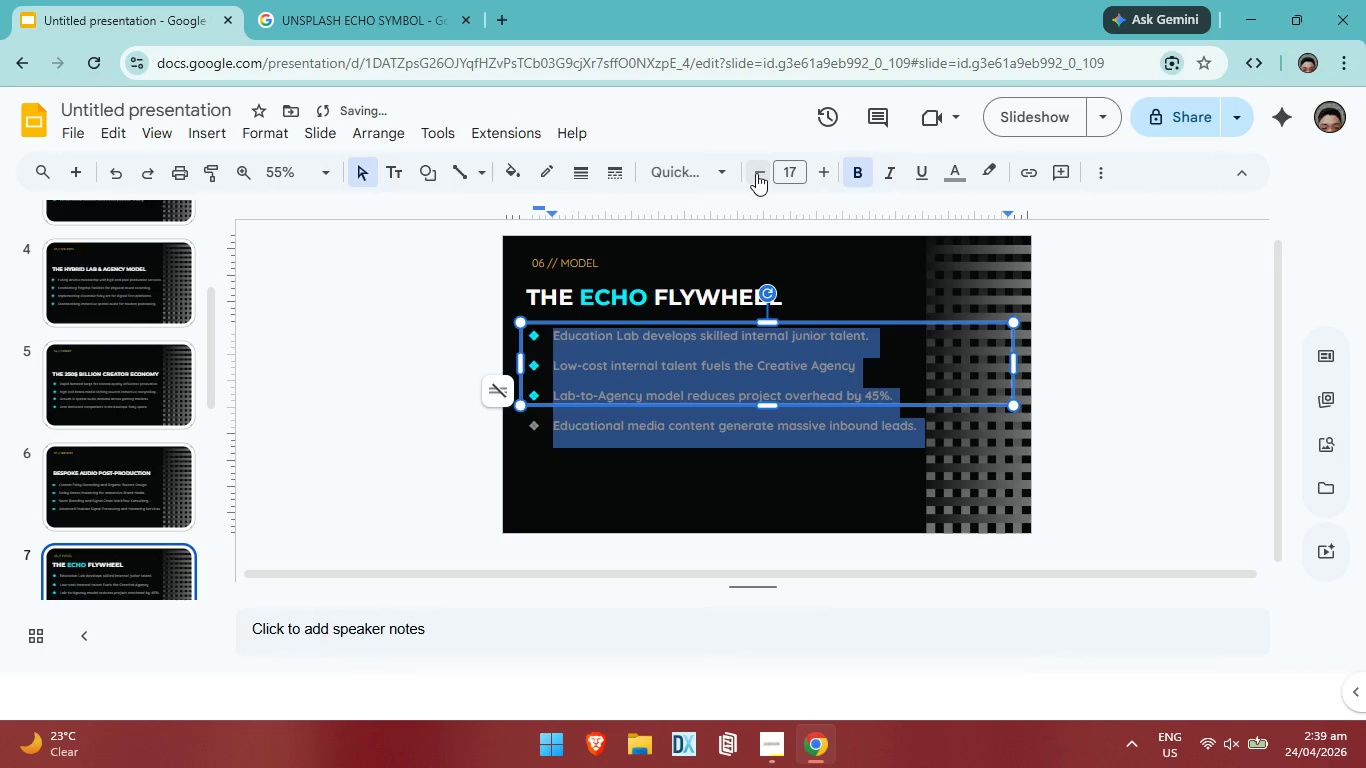 
left_click([756, 173])
 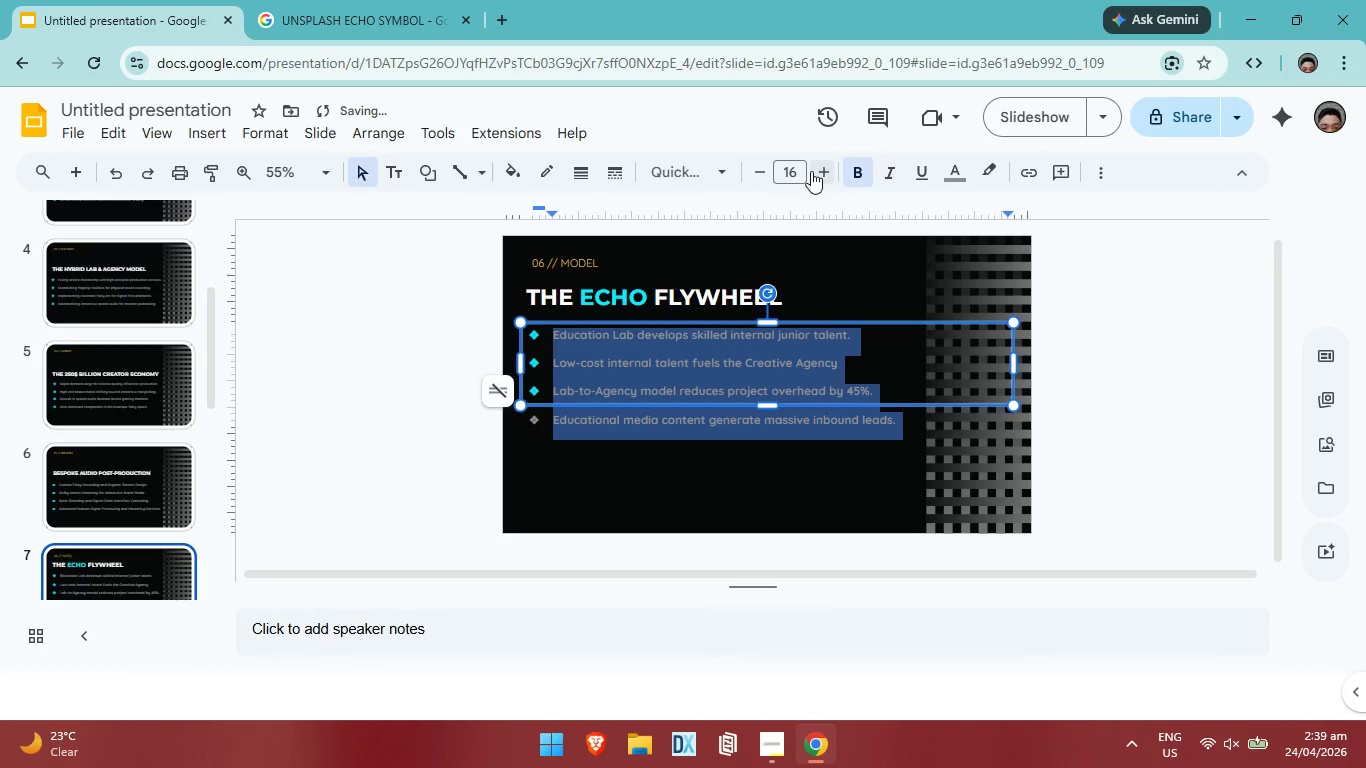 
left_click([817, 171])
 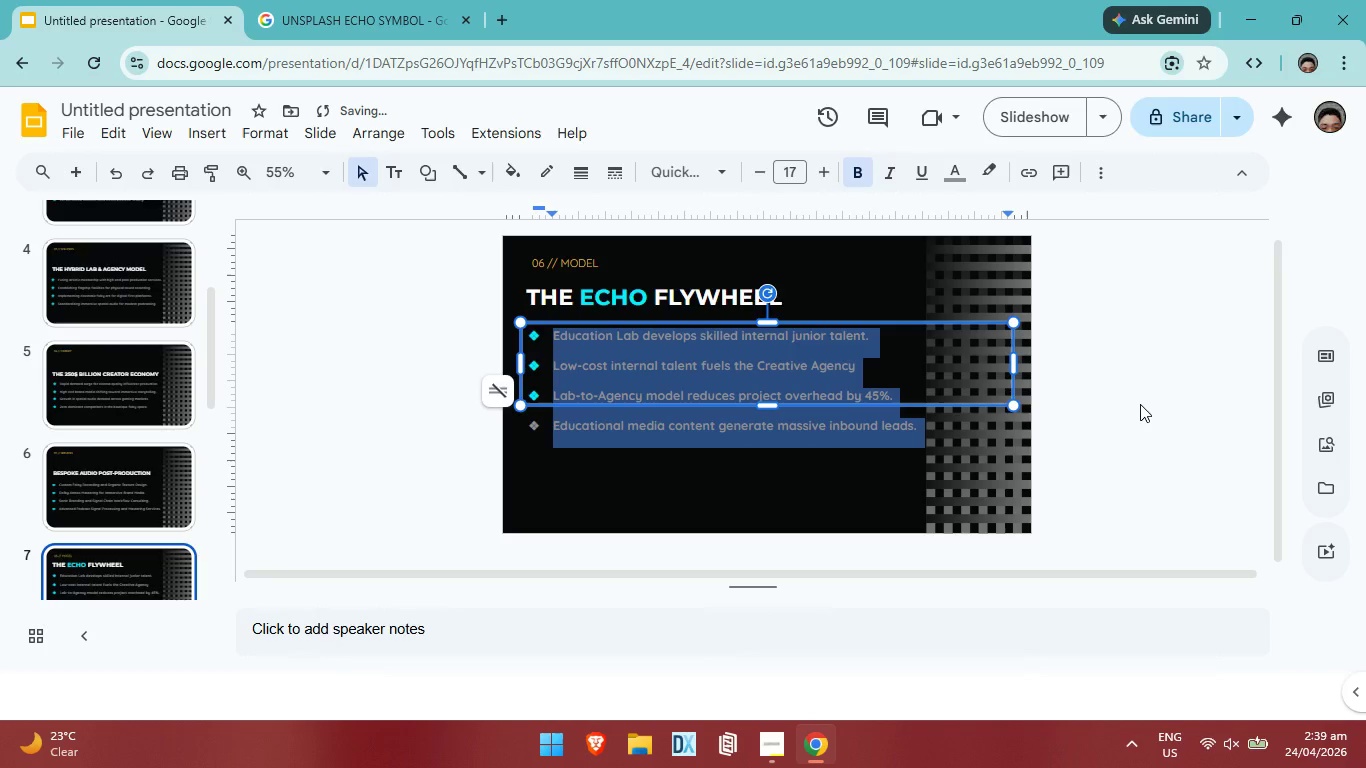 
left_click([1140, 404])
 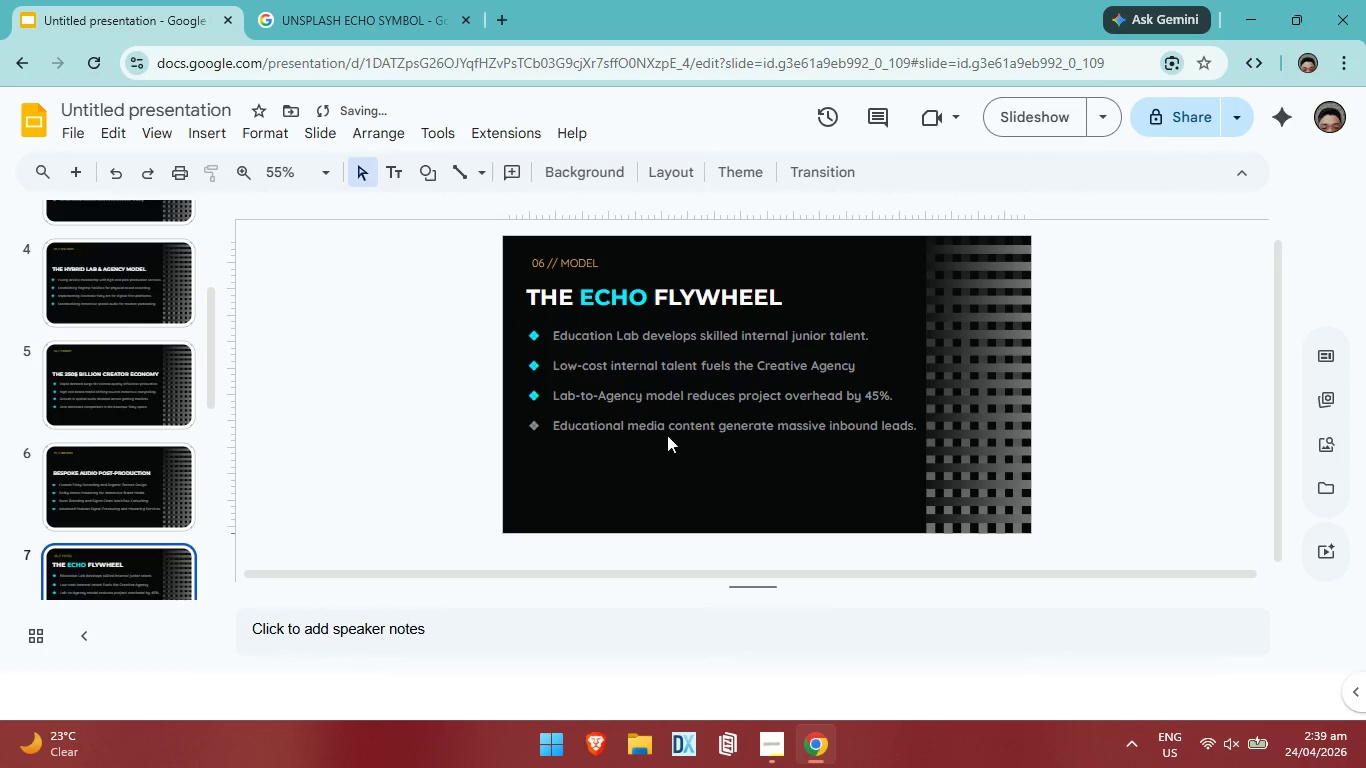 
left_click_drag(start_coordinate=[760, 505], to_coordinate=[507, 288])
 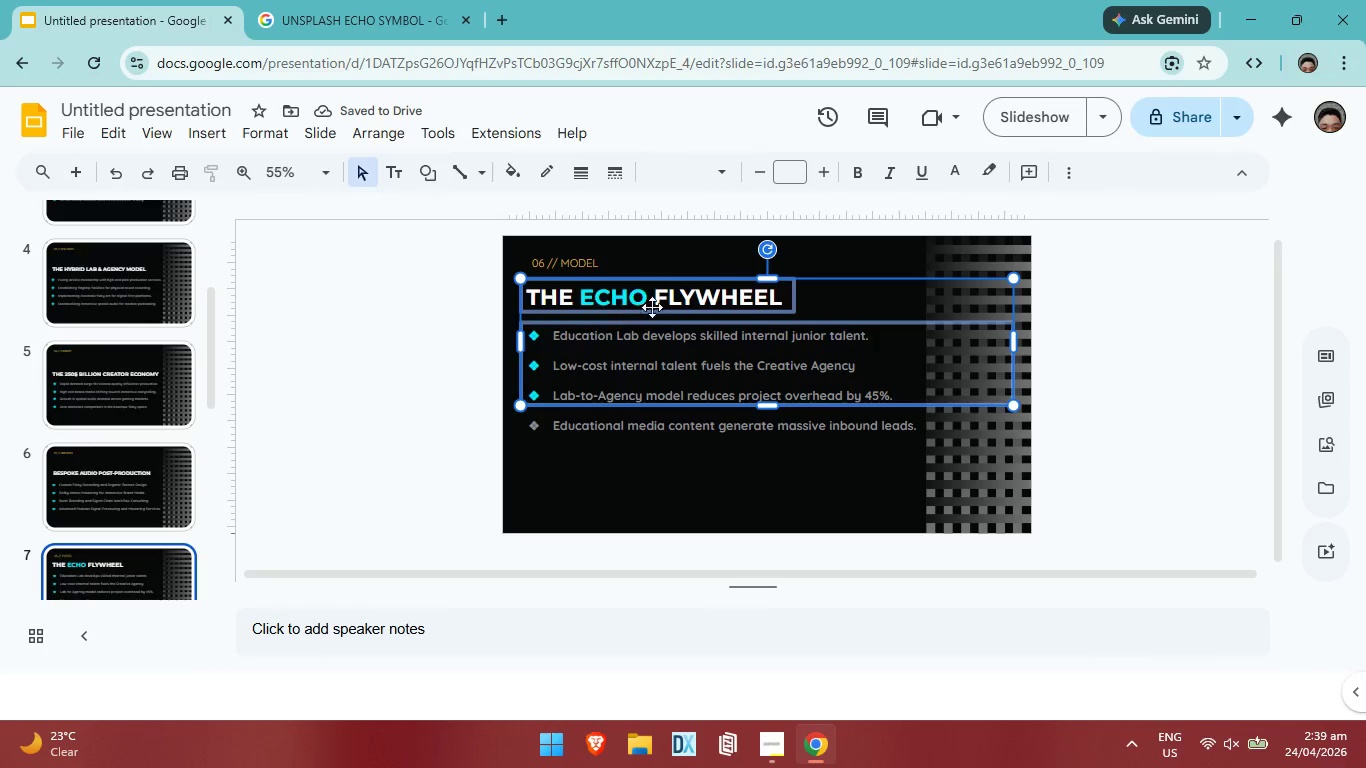 
left_click_drag(start_coordinate=[659, 301], to_coordinate=[660, 340])
 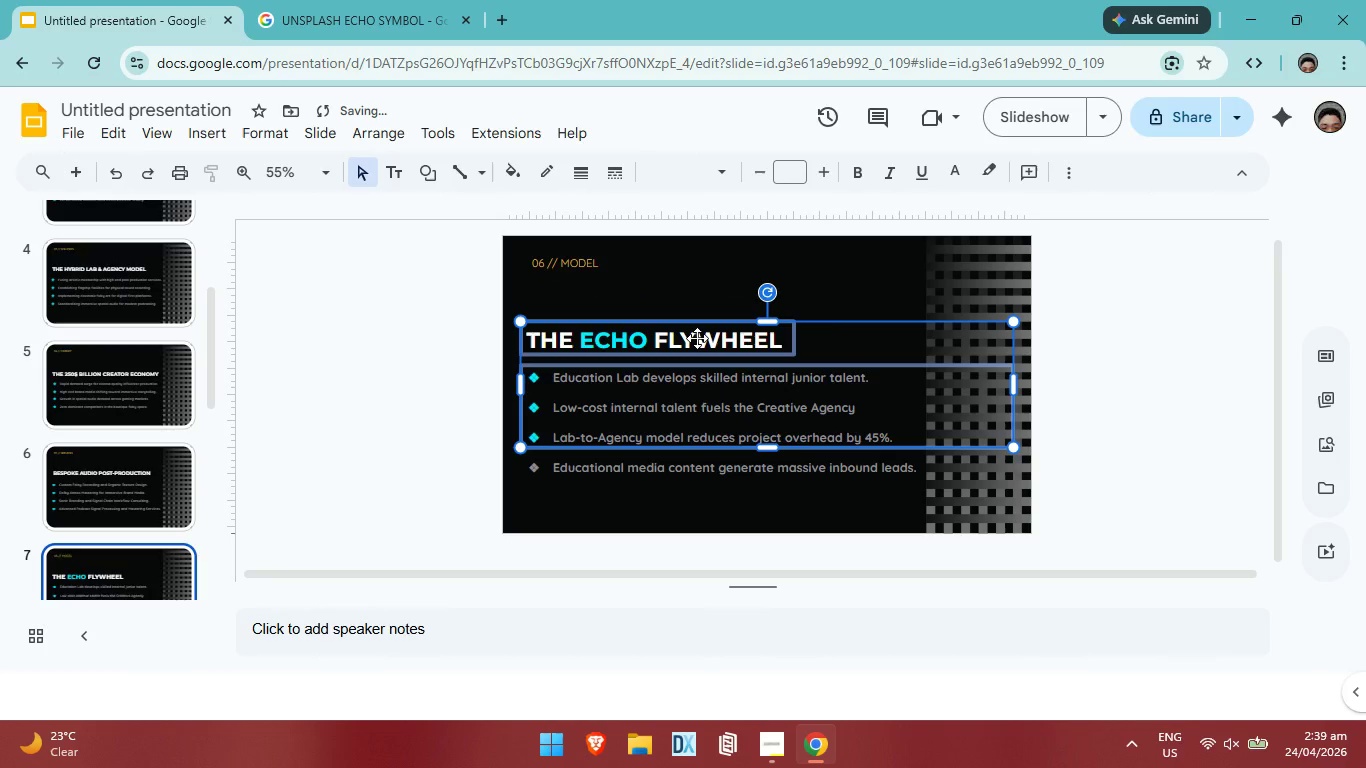 
left_click_drag(start_coordinate=[697, 338], to_coordinate=[696, 343])
 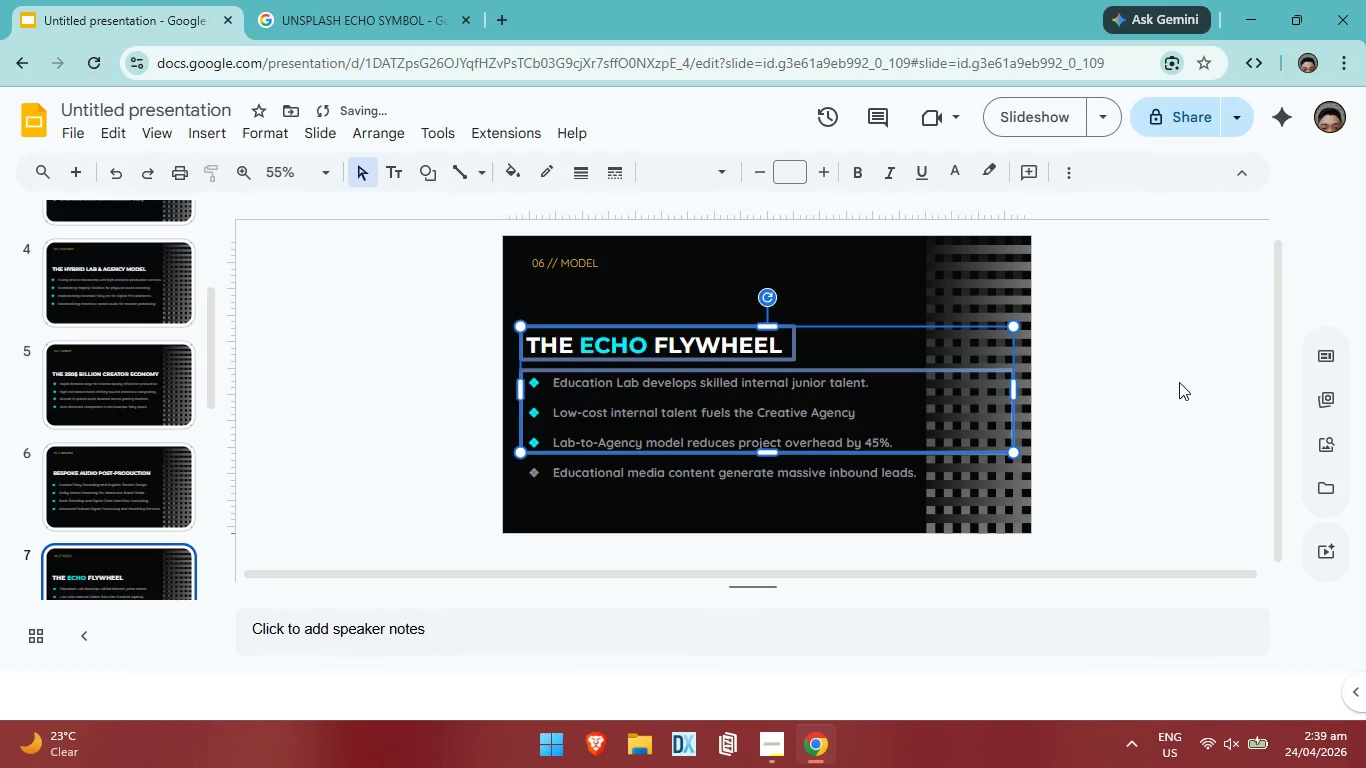 
left_click([1183, 382])
 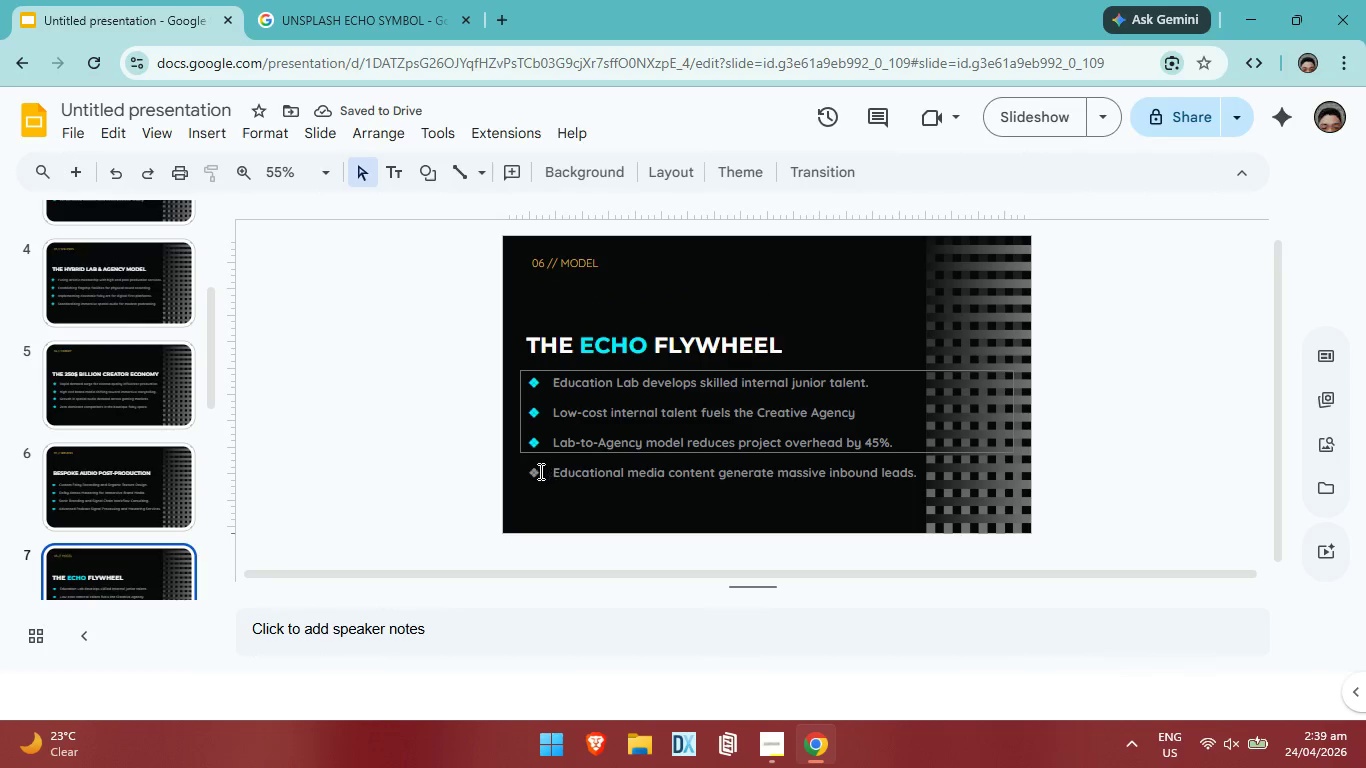 
double_click([536, 471])
 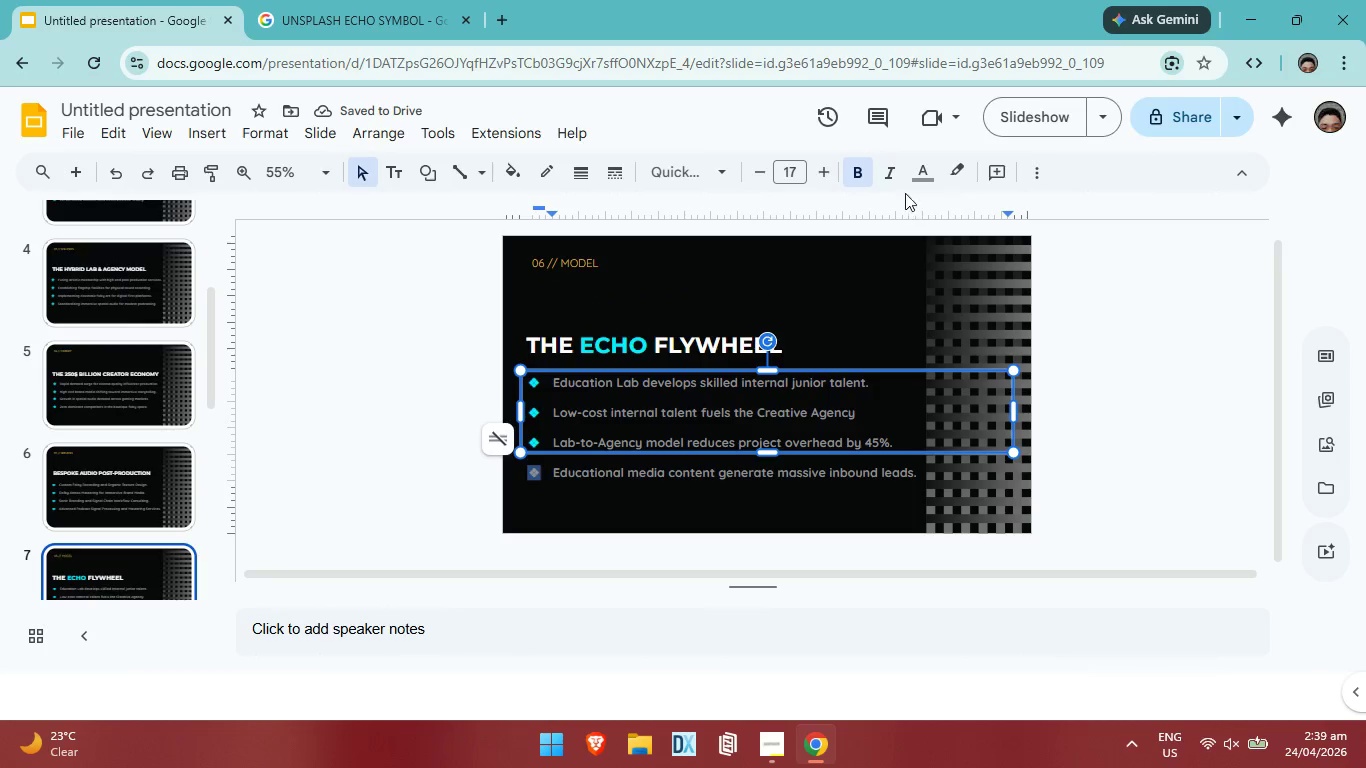 
left_click([917, 179])
 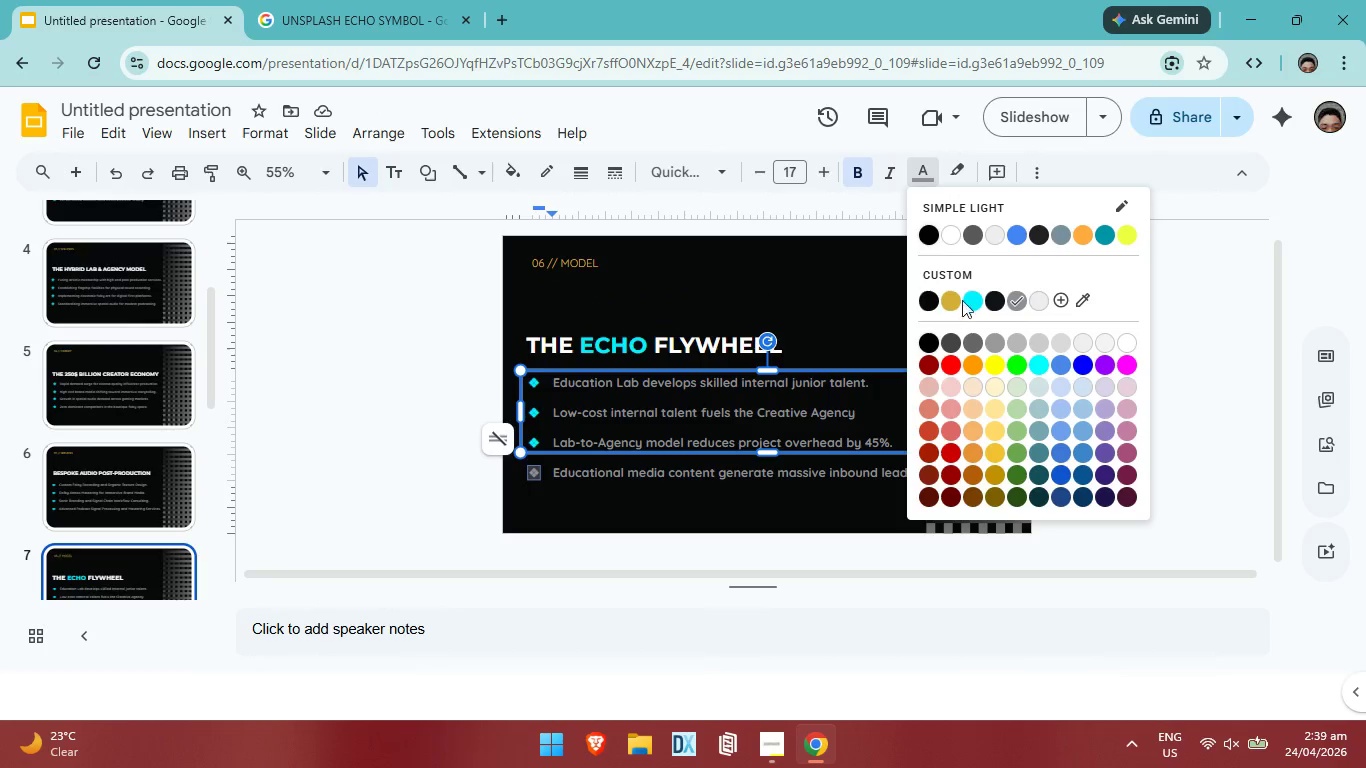 
left_click([963, 297])
 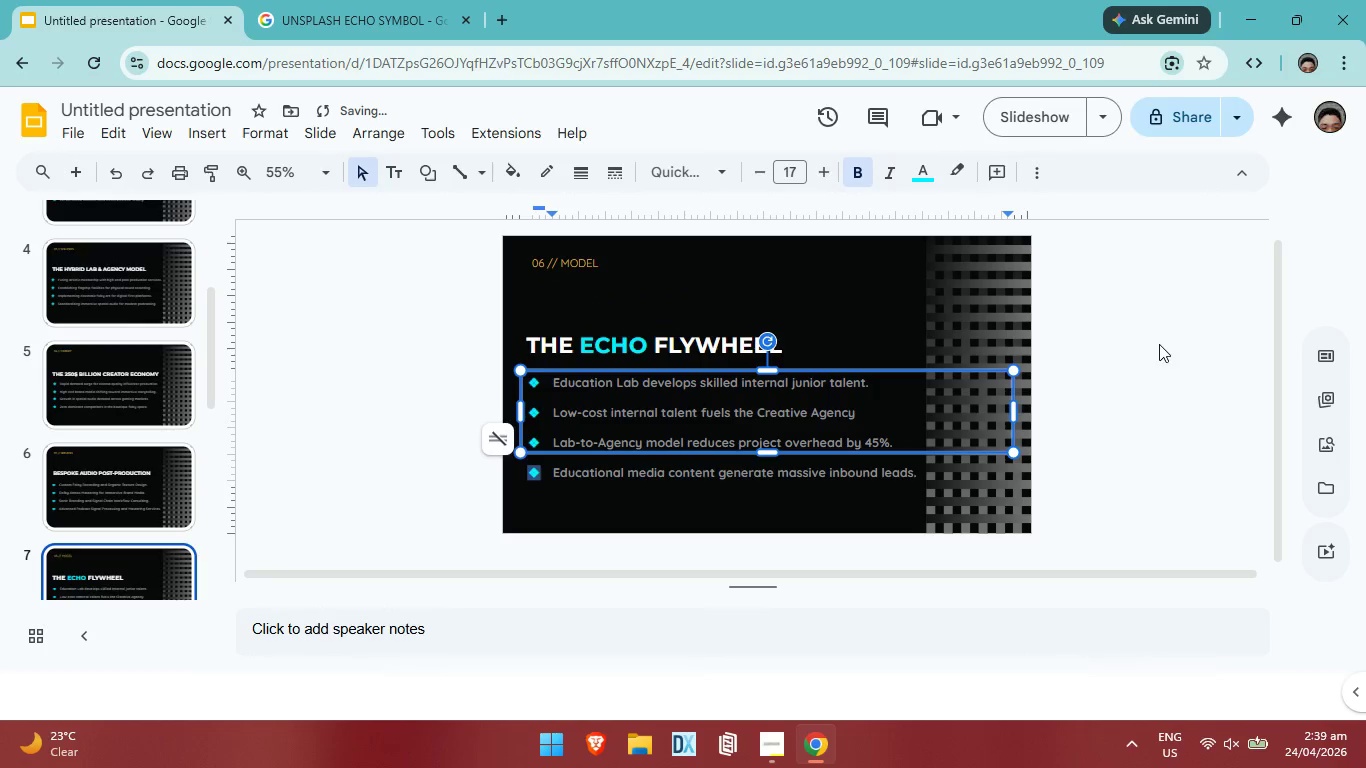 
left_click([1159, 344])
 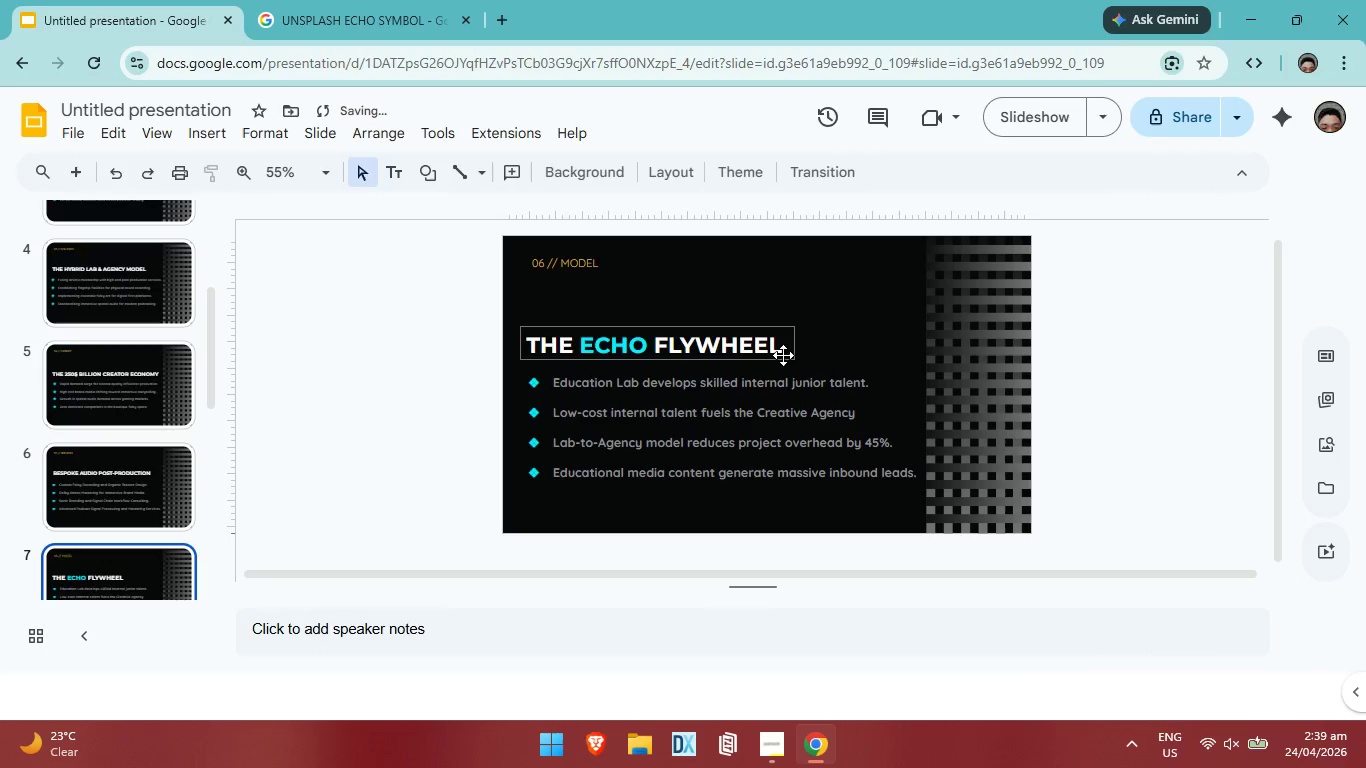 
left_click([783, 355])
 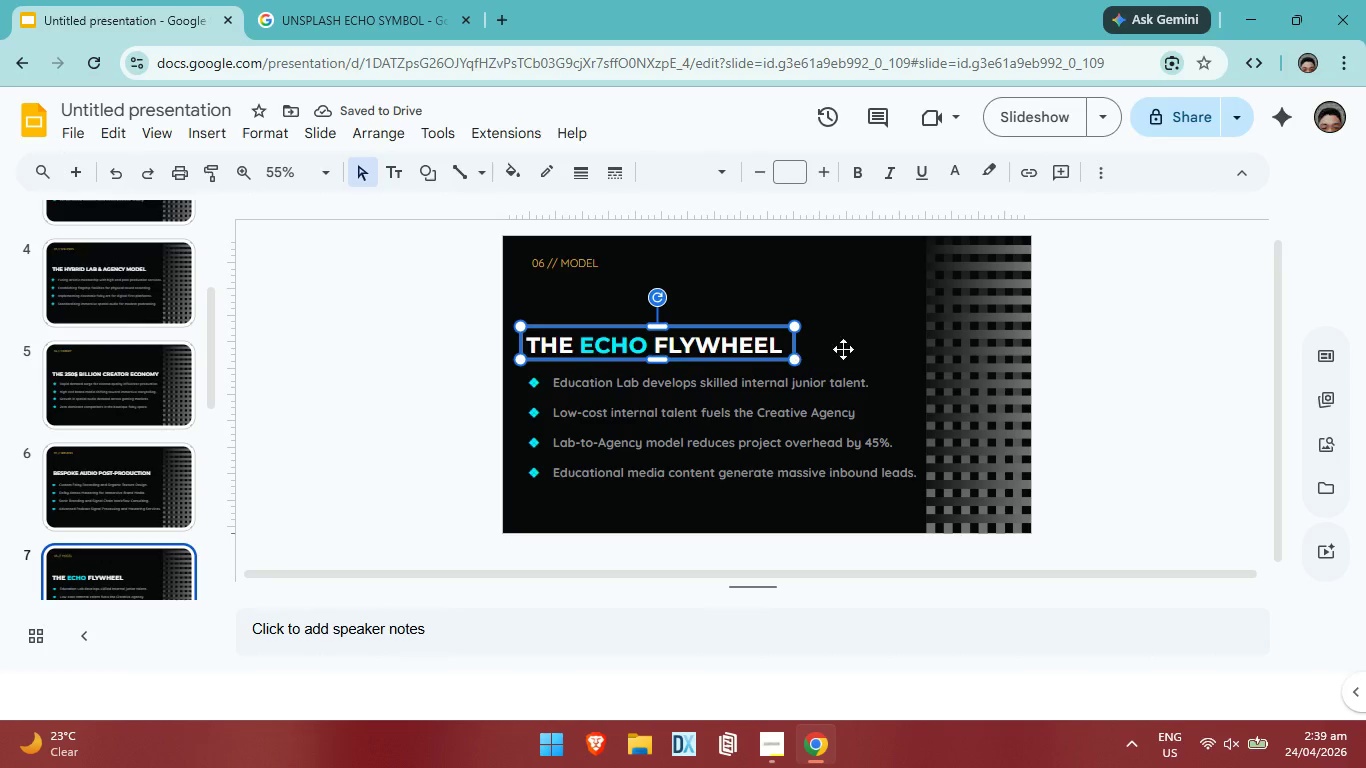 
left_click([843, 349])
 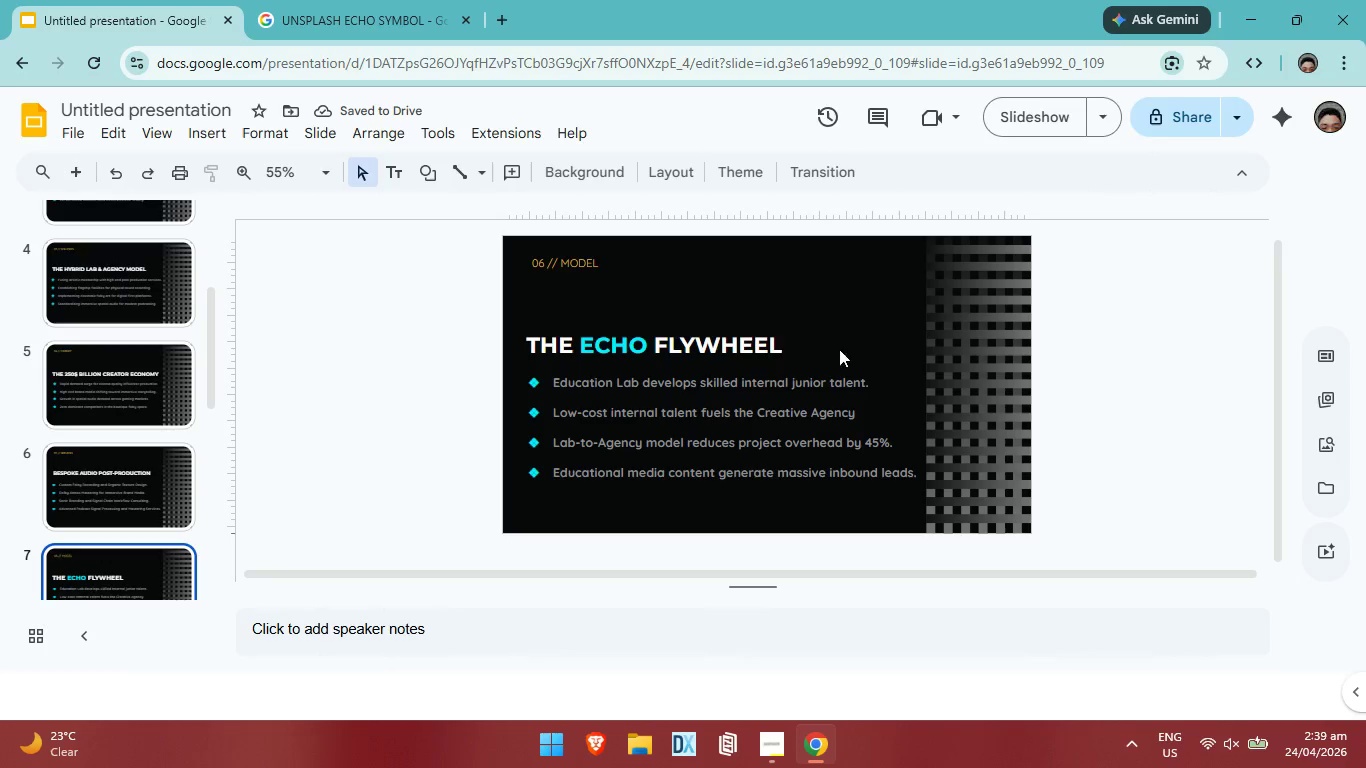 
left_click_drag(start_coordinate=[843, 349], to_coordinate=[528, 322])
 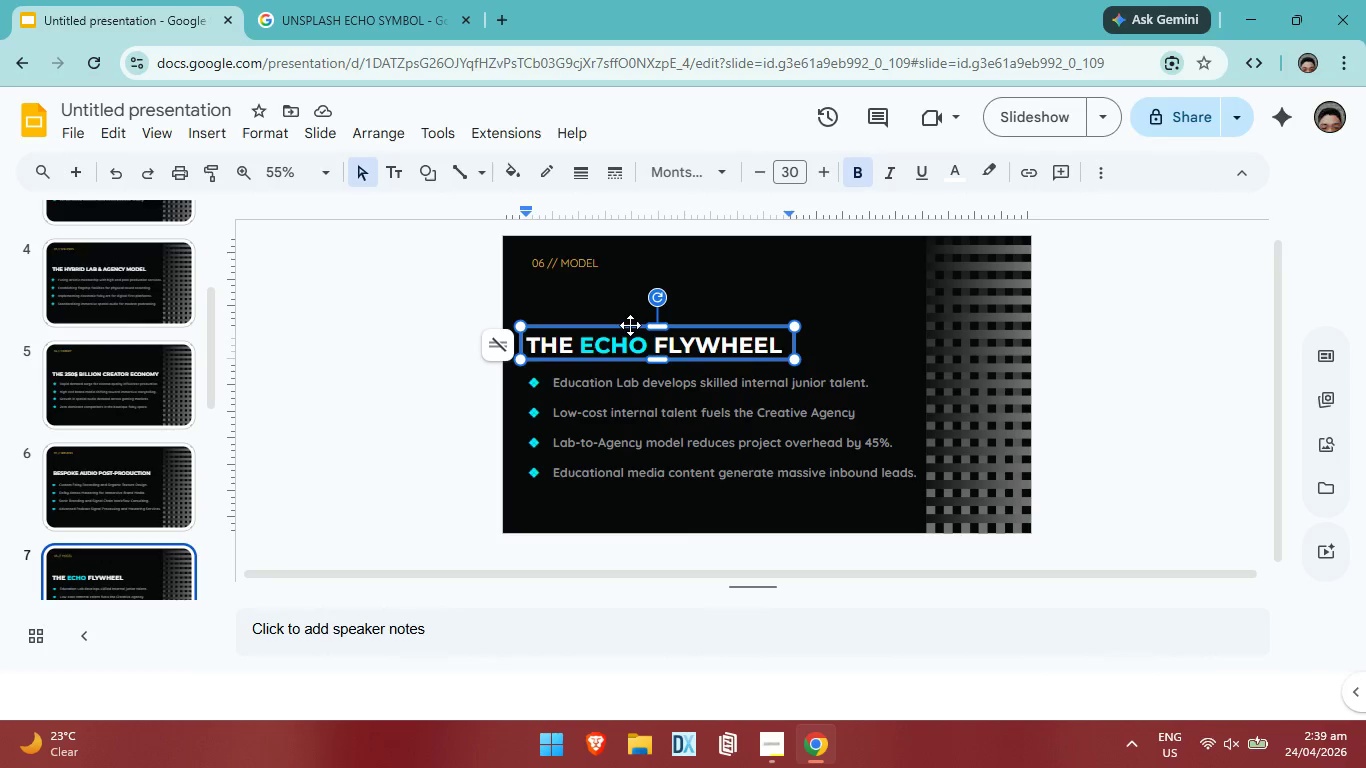 
left_click_drag(start_coordinate=[630, 325], to_coordinate=[641, 334])
 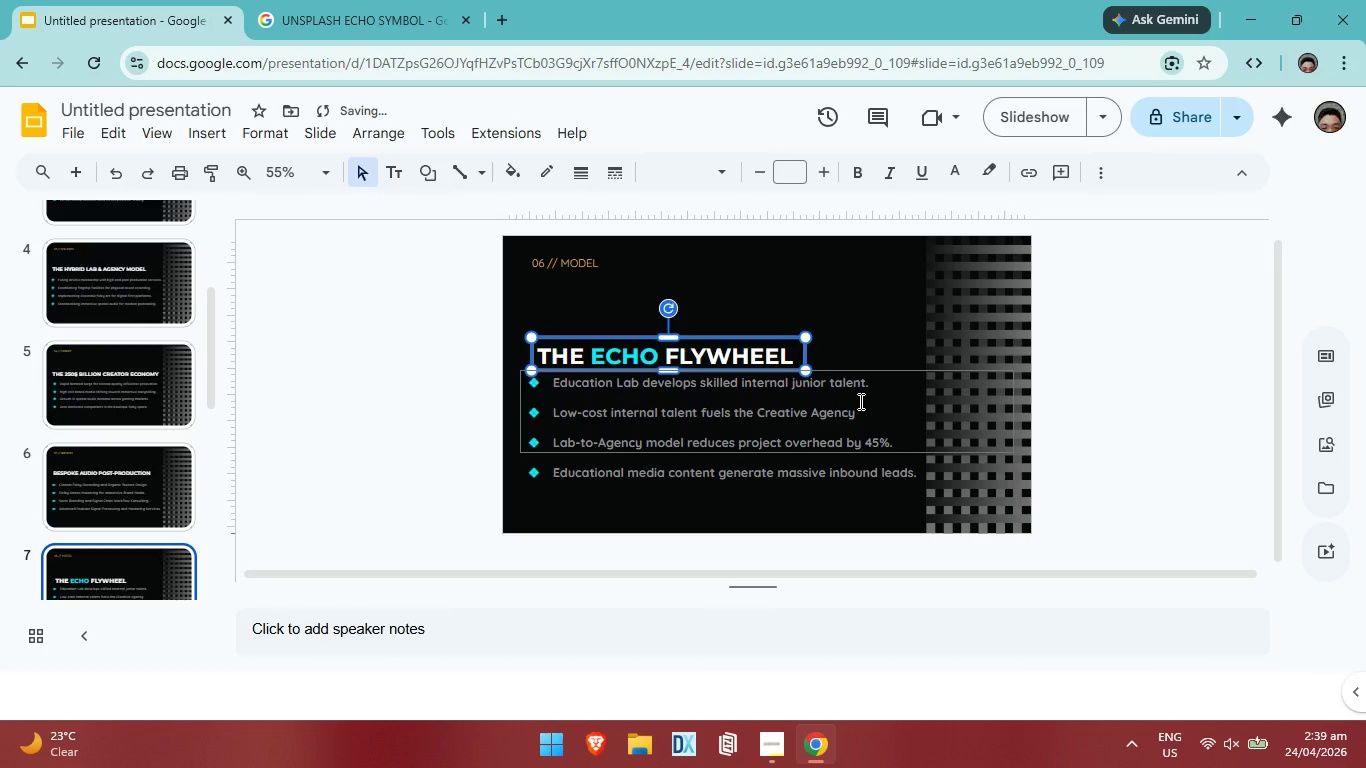 
key(Control+ControlLeft)
 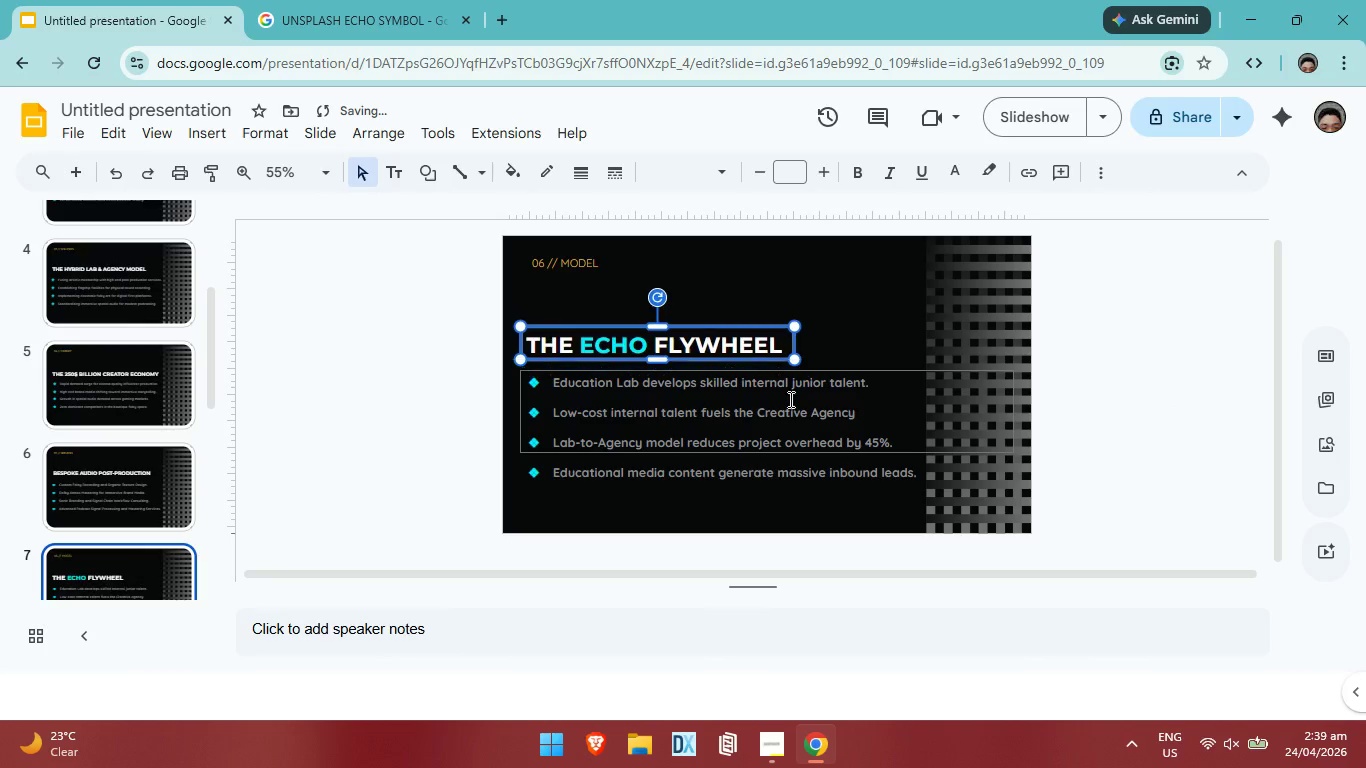 
key(Control+Z)
 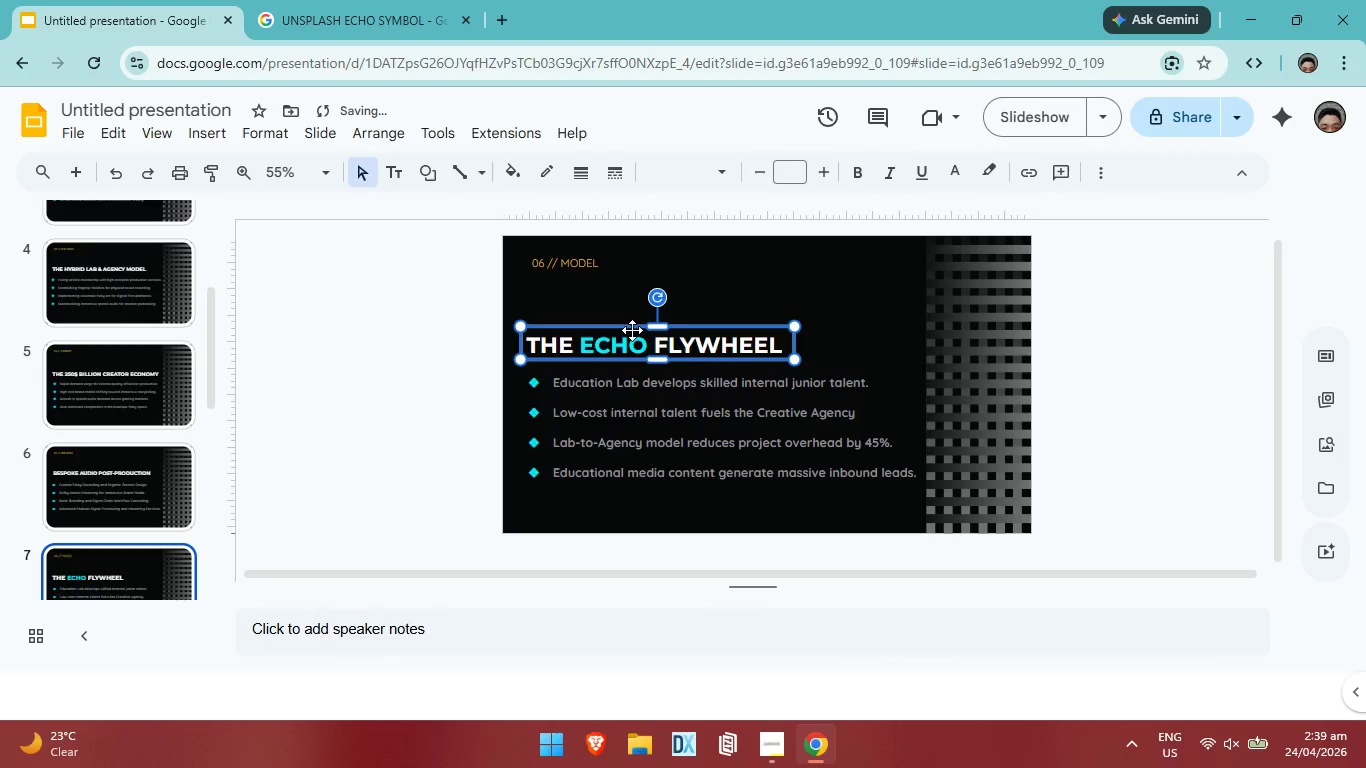 
left_click([1324, 444])
 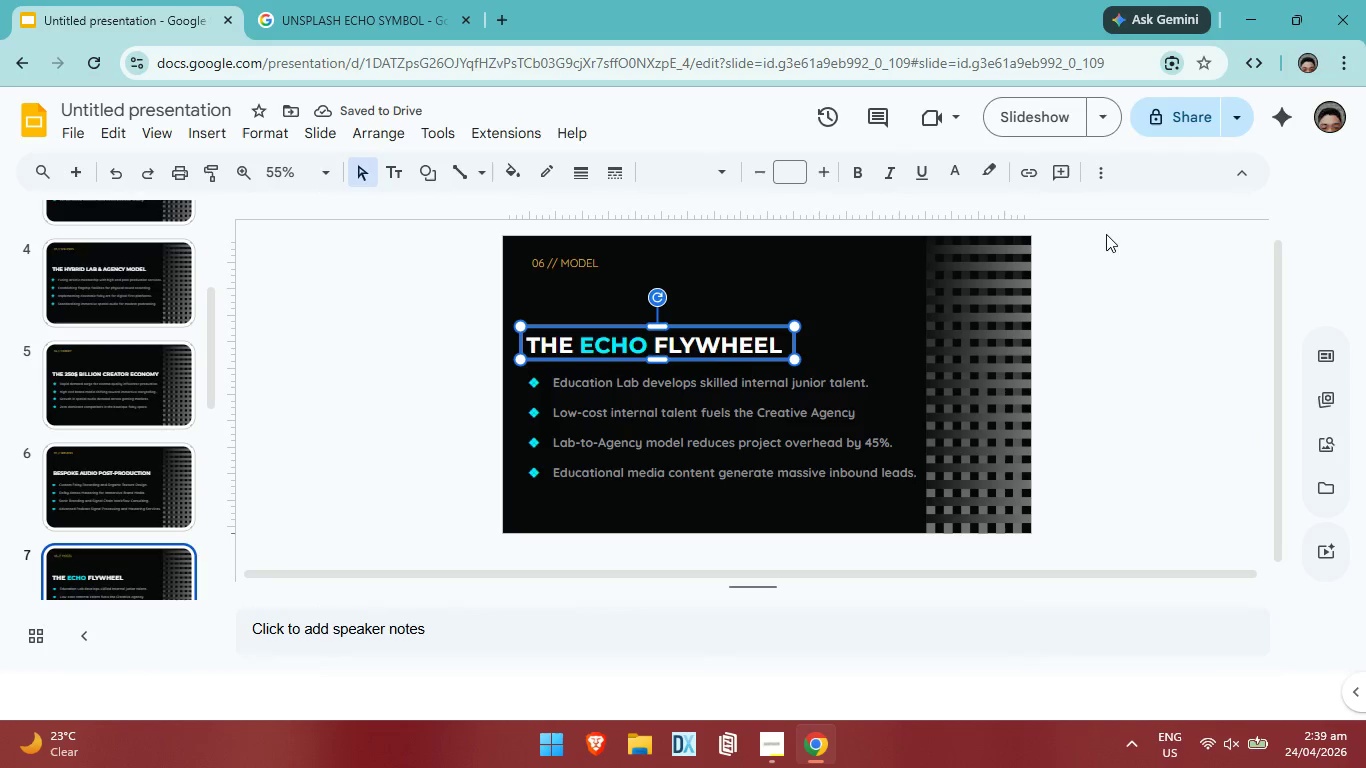 
left_click([1192, 355])
 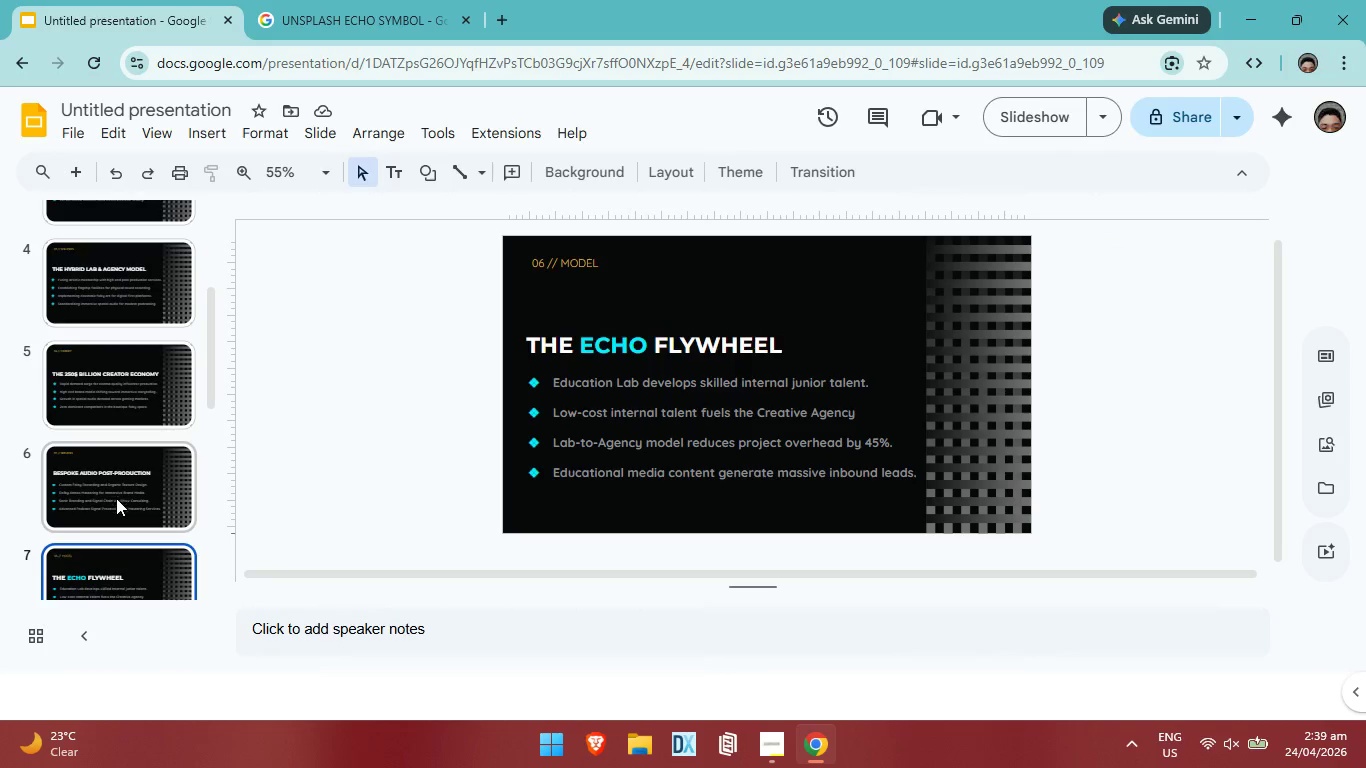 
scroll: coordinate [119, 491], scroll_direction: down, amount: 2.0
 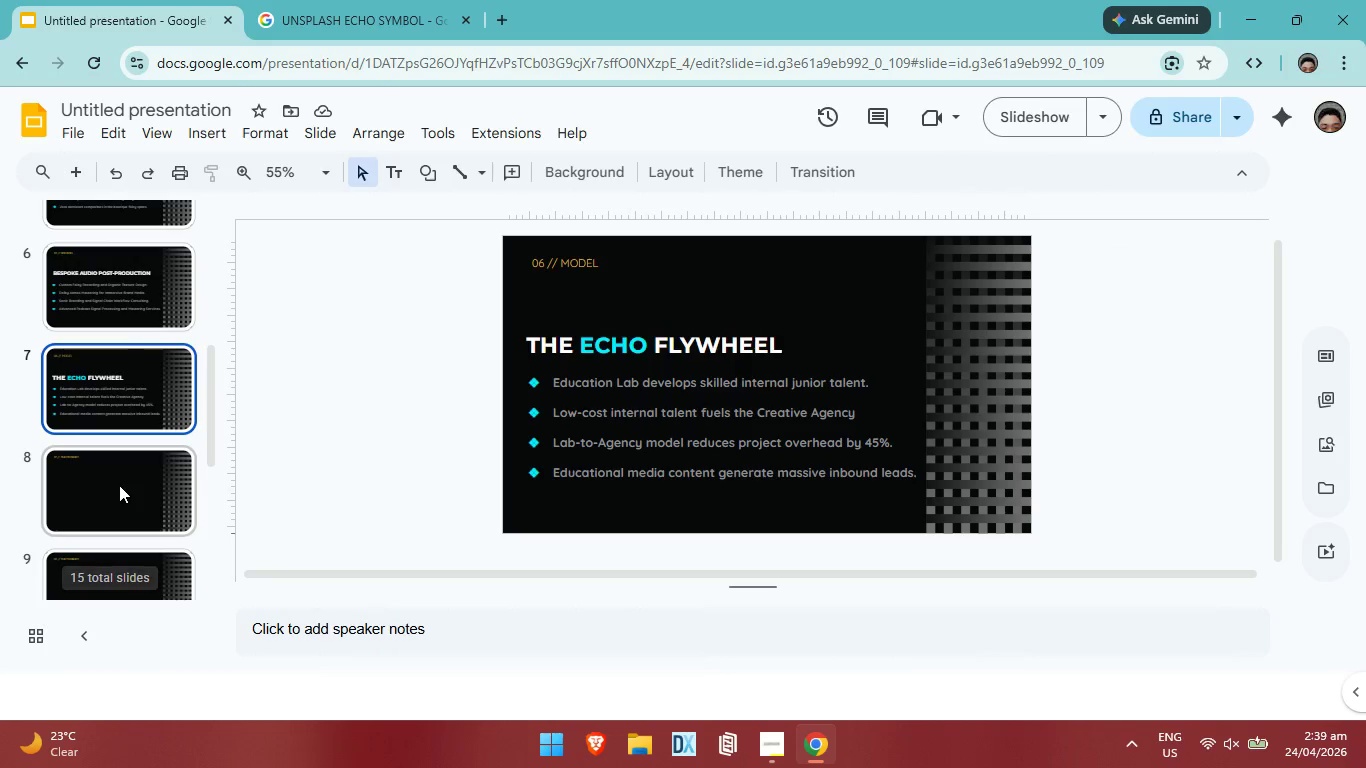 
left_click([119, 485])
 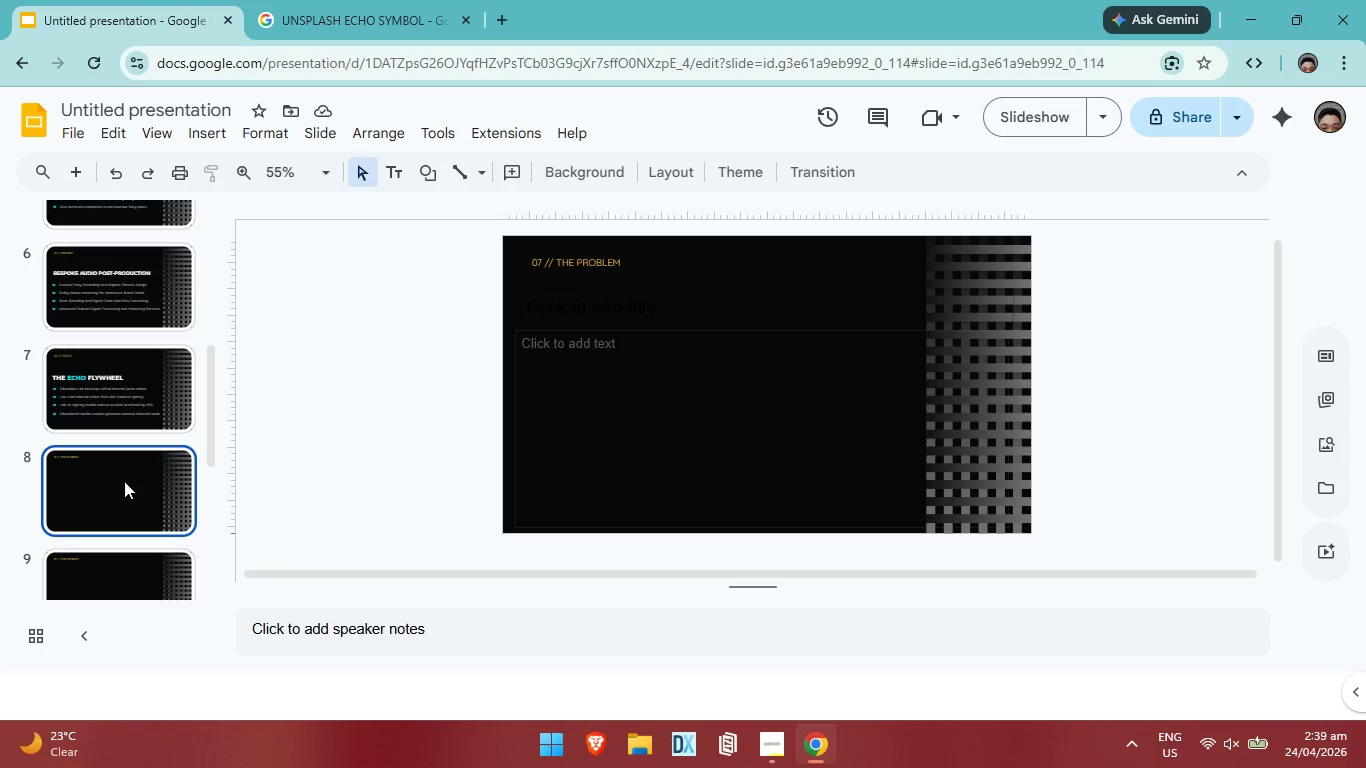 
wait(6.42)
 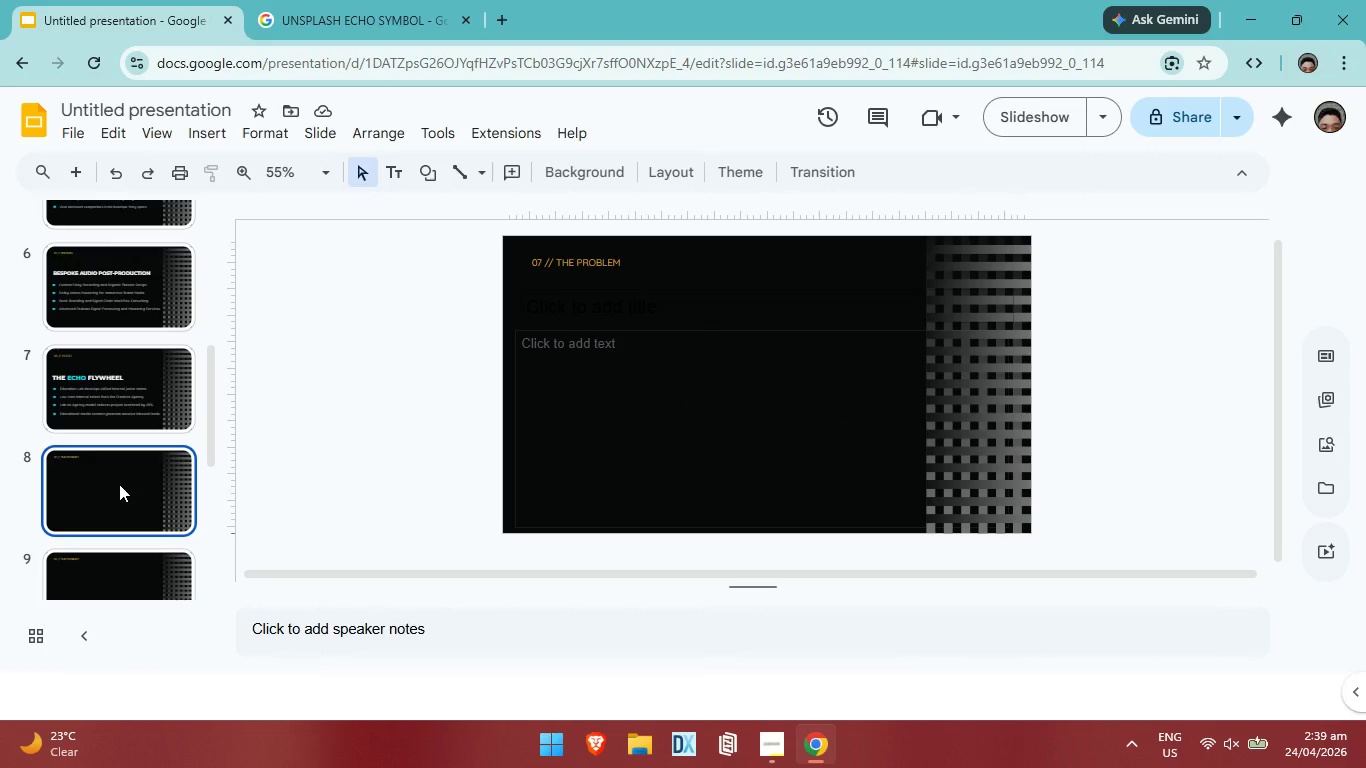 
double_click([622, 265])
 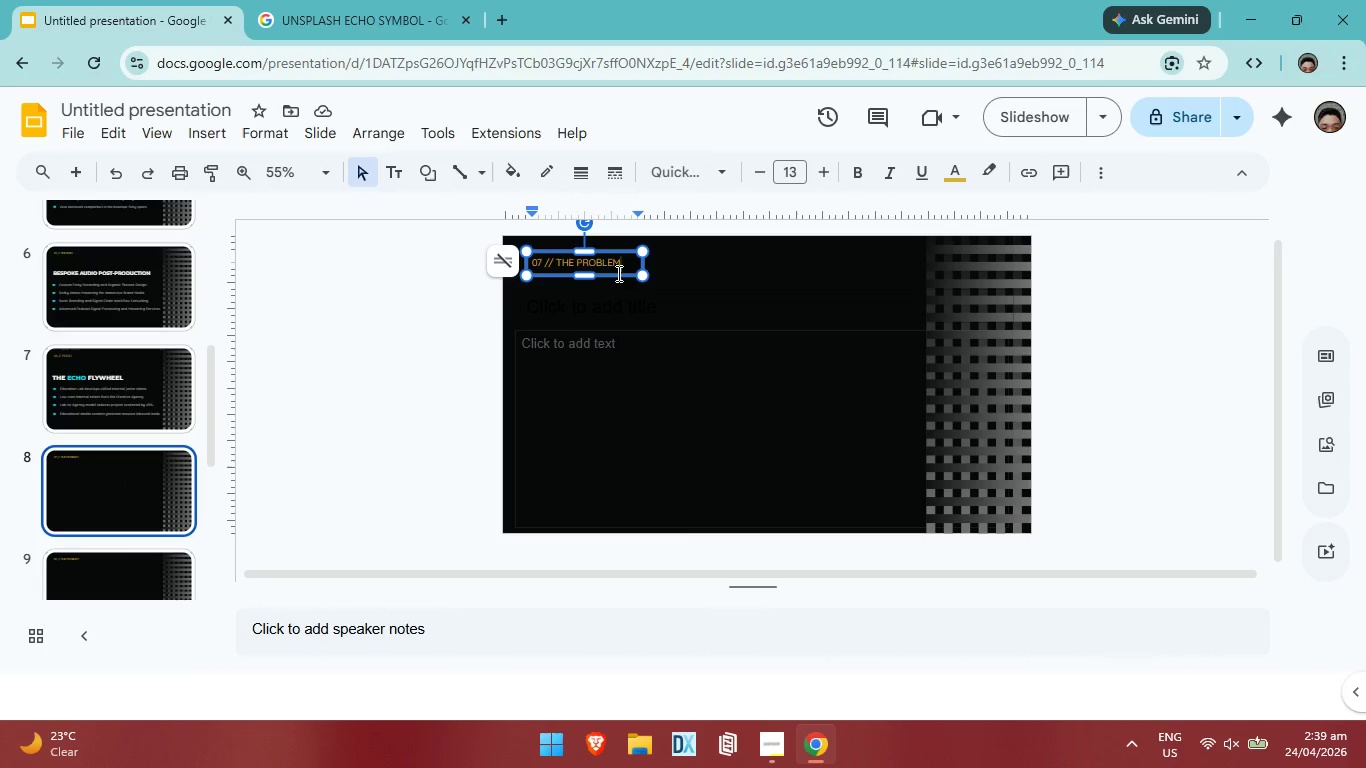 
key(Backspace)
key(Backspace)
key(Backspace)
key(Backspace)
key(Backspace)
key(Backspace)
key(Backspace)
key(Backspace)
key(Backspace)
key(Backspace)
key(Backspace)
type(peda)
key(Backspace)
key(Backspace)
key(Backspace)
key(Backspace)
type(PEDAGOGY)
 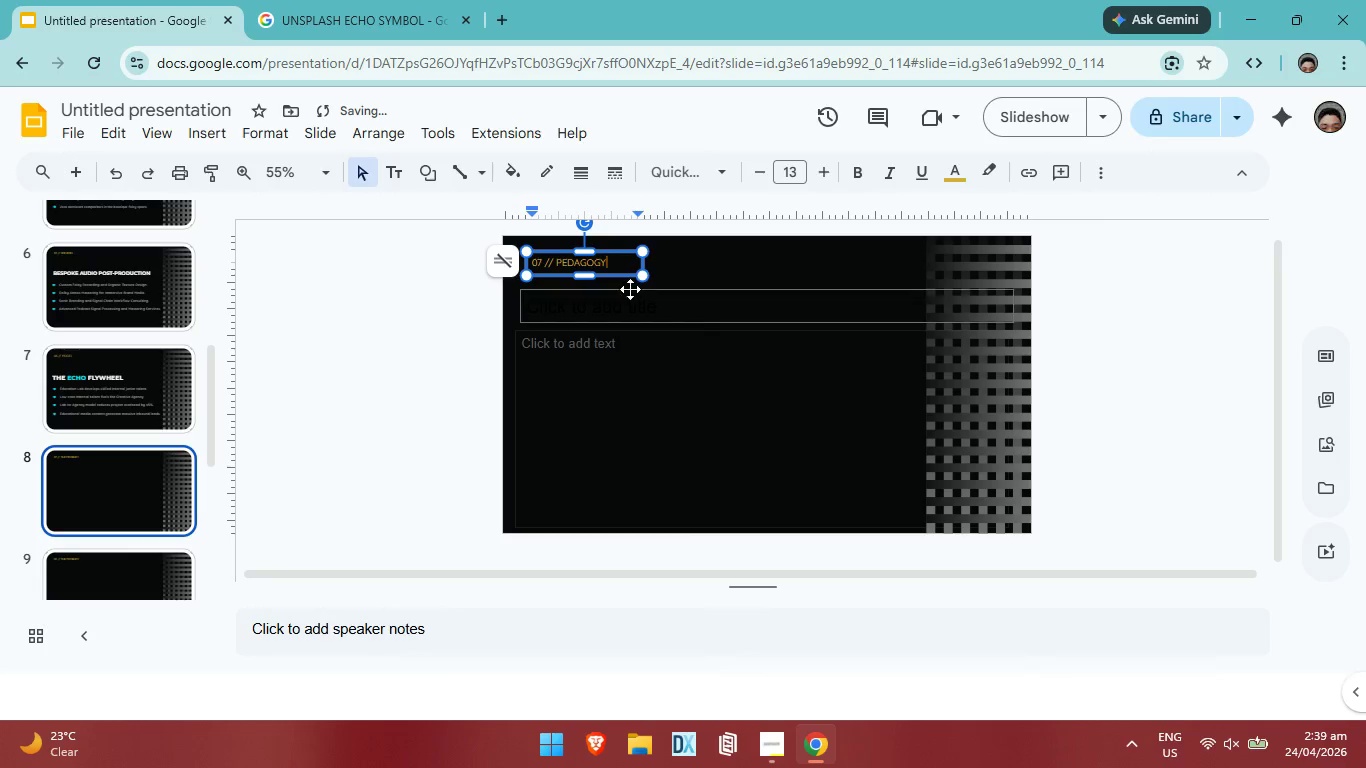 
left_click([631, 290])
 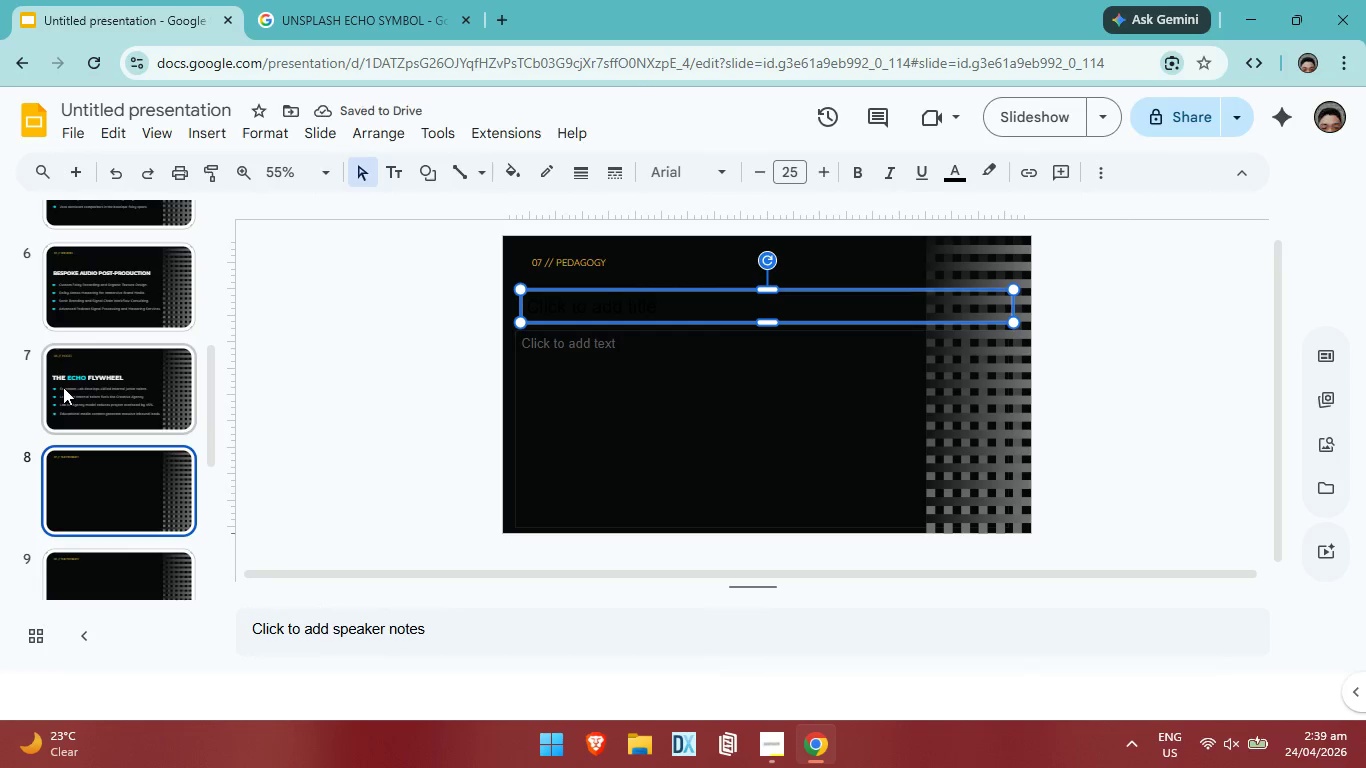 
left_click([63, 387])
 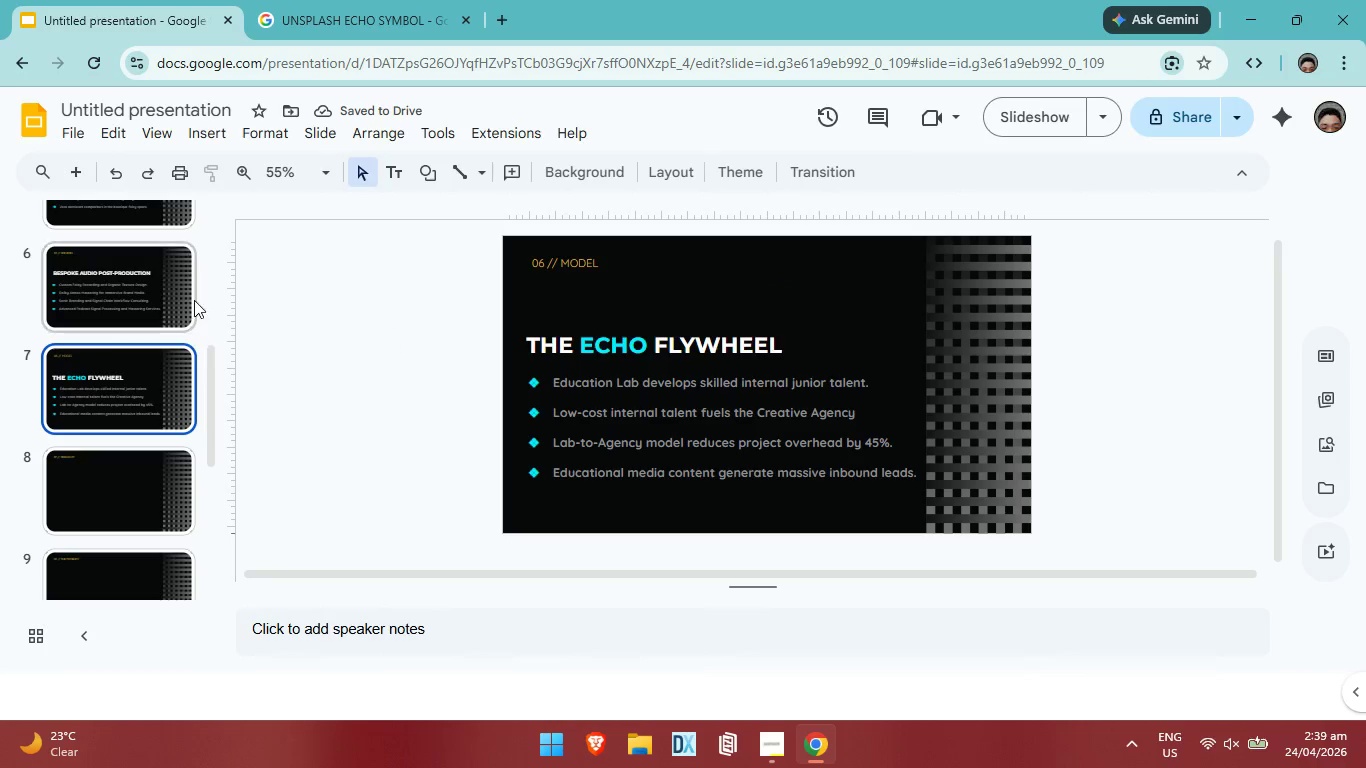 
left_click([155, 288])
 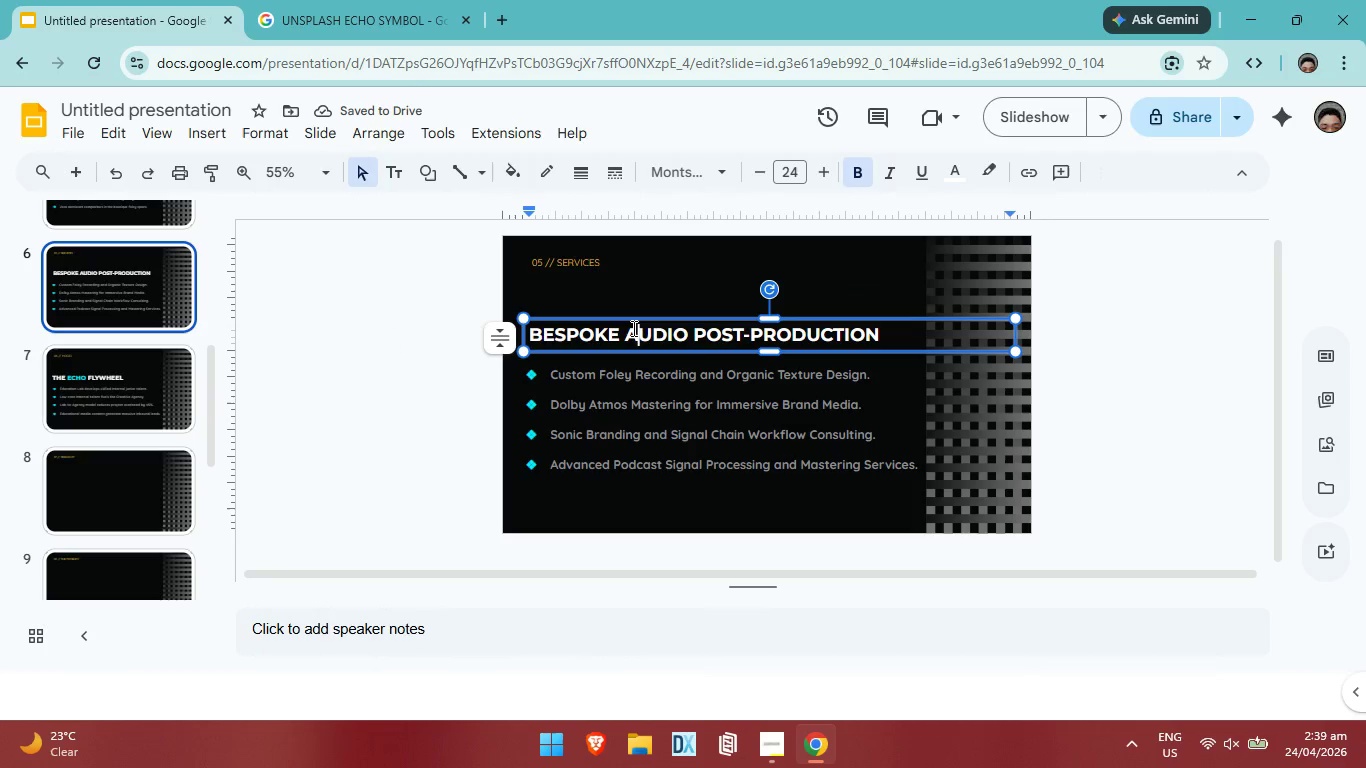 
double_click([632, 328])
 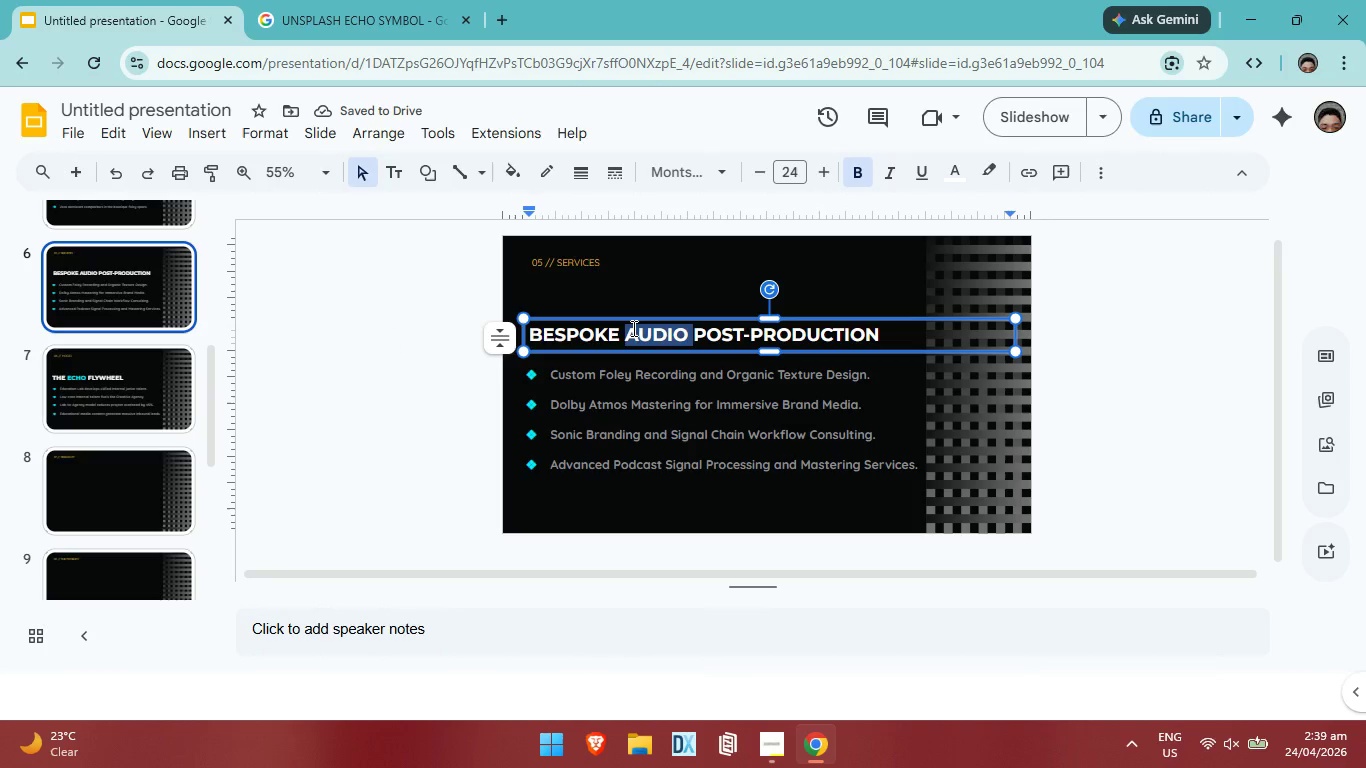 
key(Control+ControlLeft)
 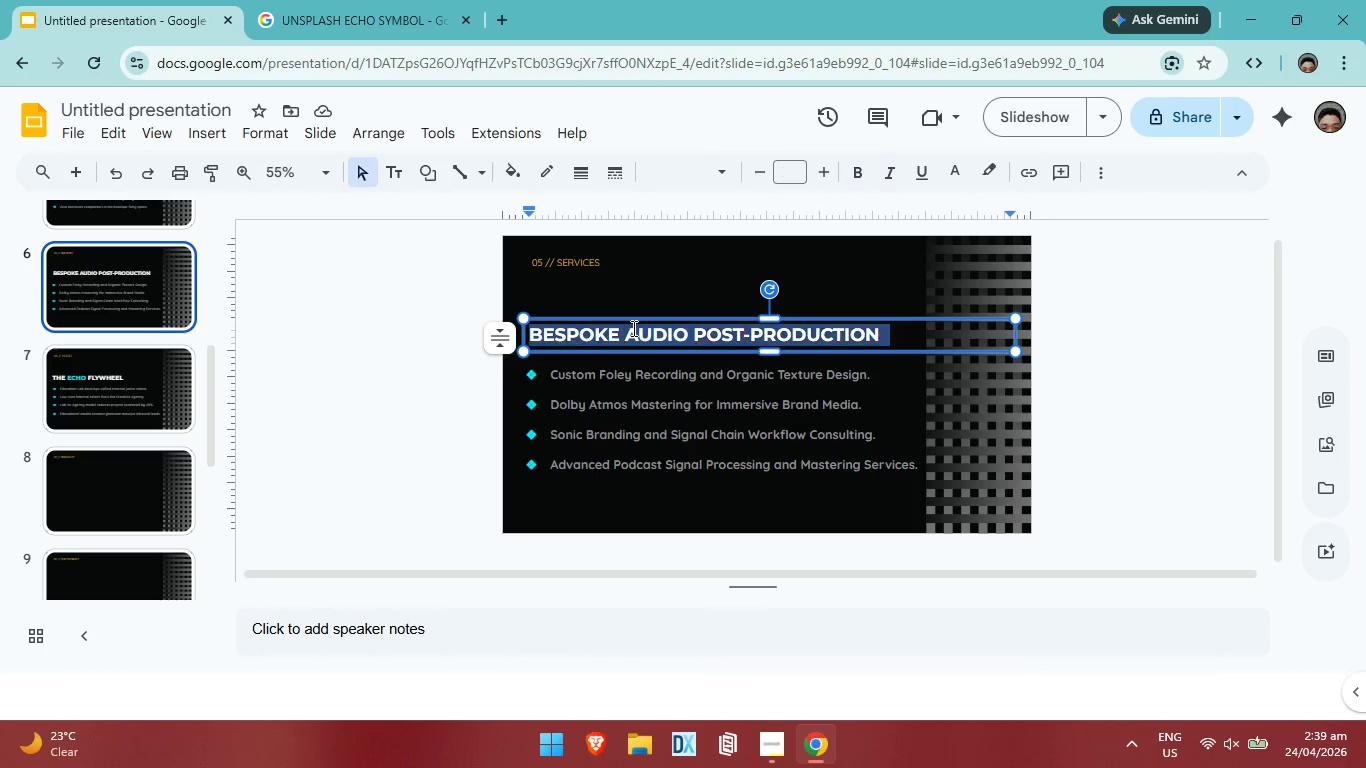 
key(Control+A)
 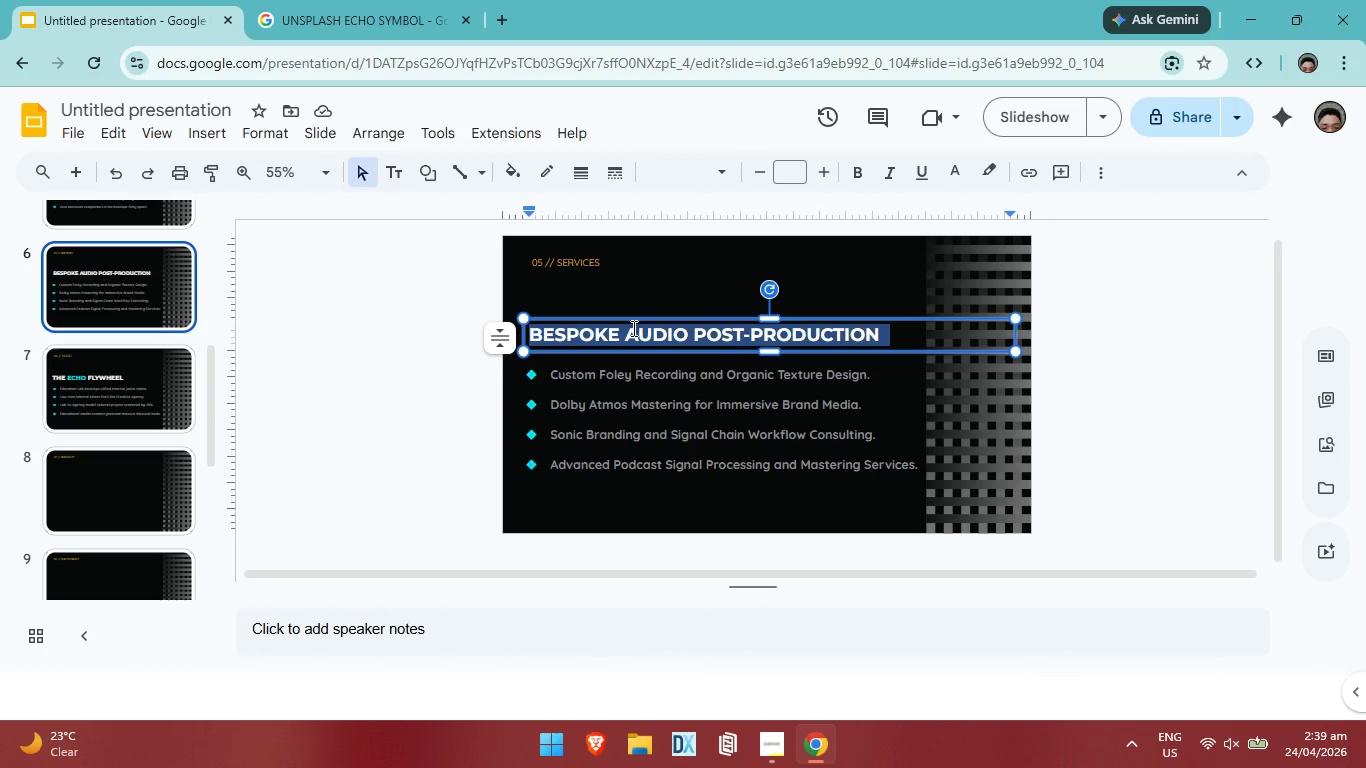 
key(Control+C)
 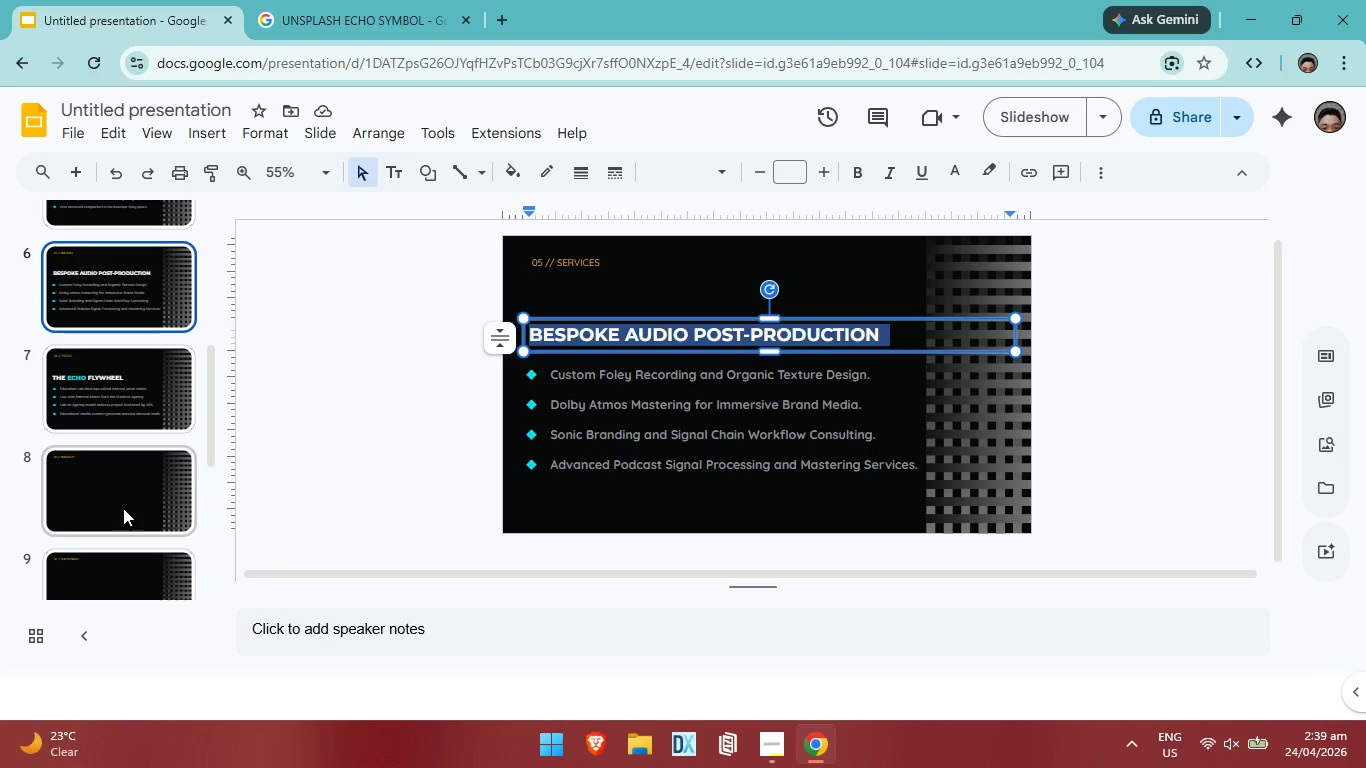 
left_click([117, 508])
 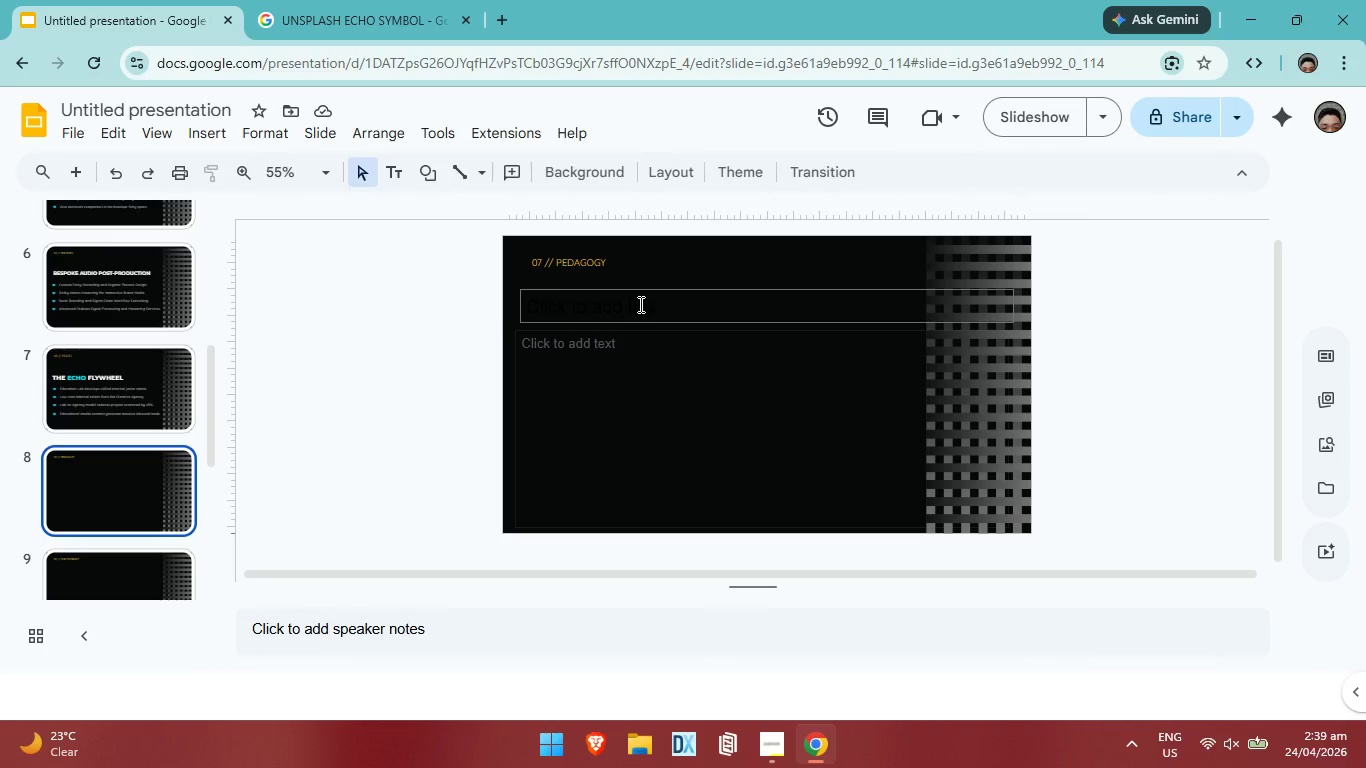 
key(Control+V)
 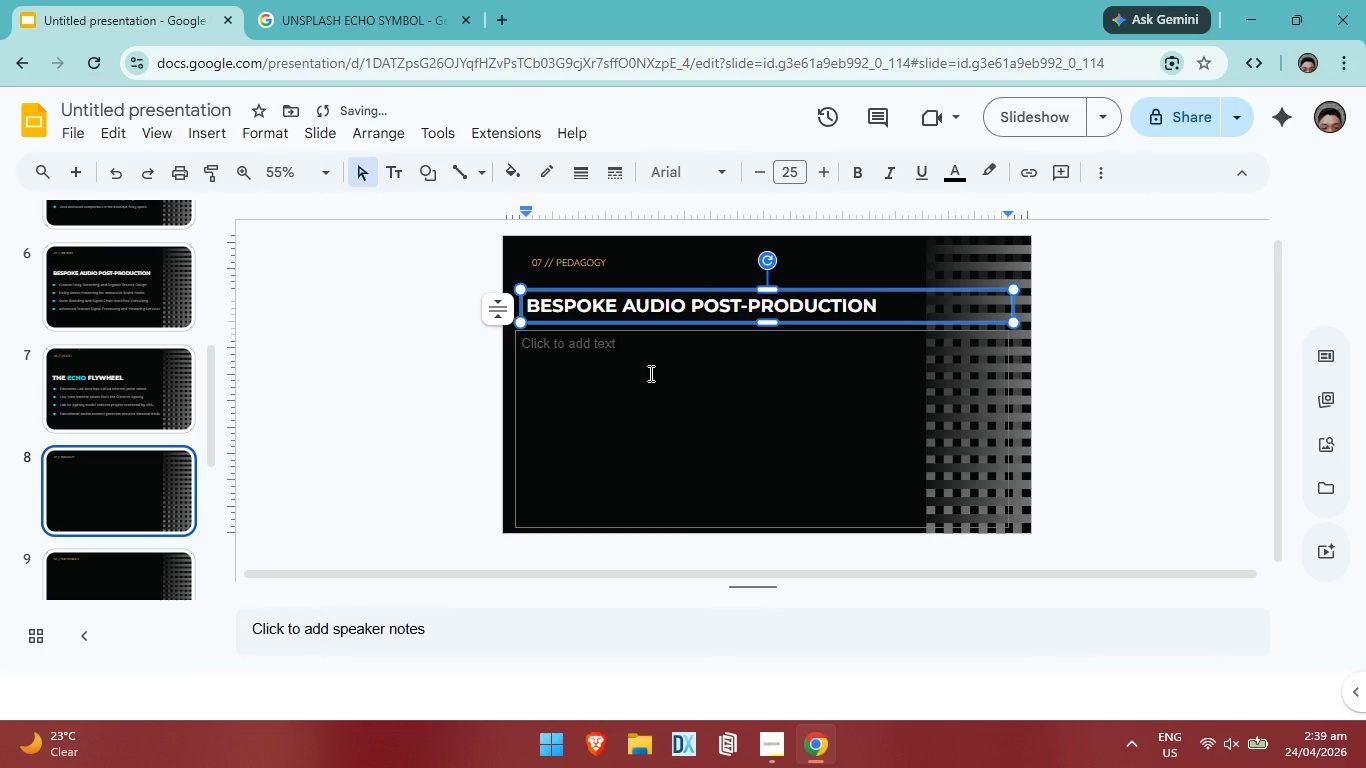 
left_click([649, 373])
 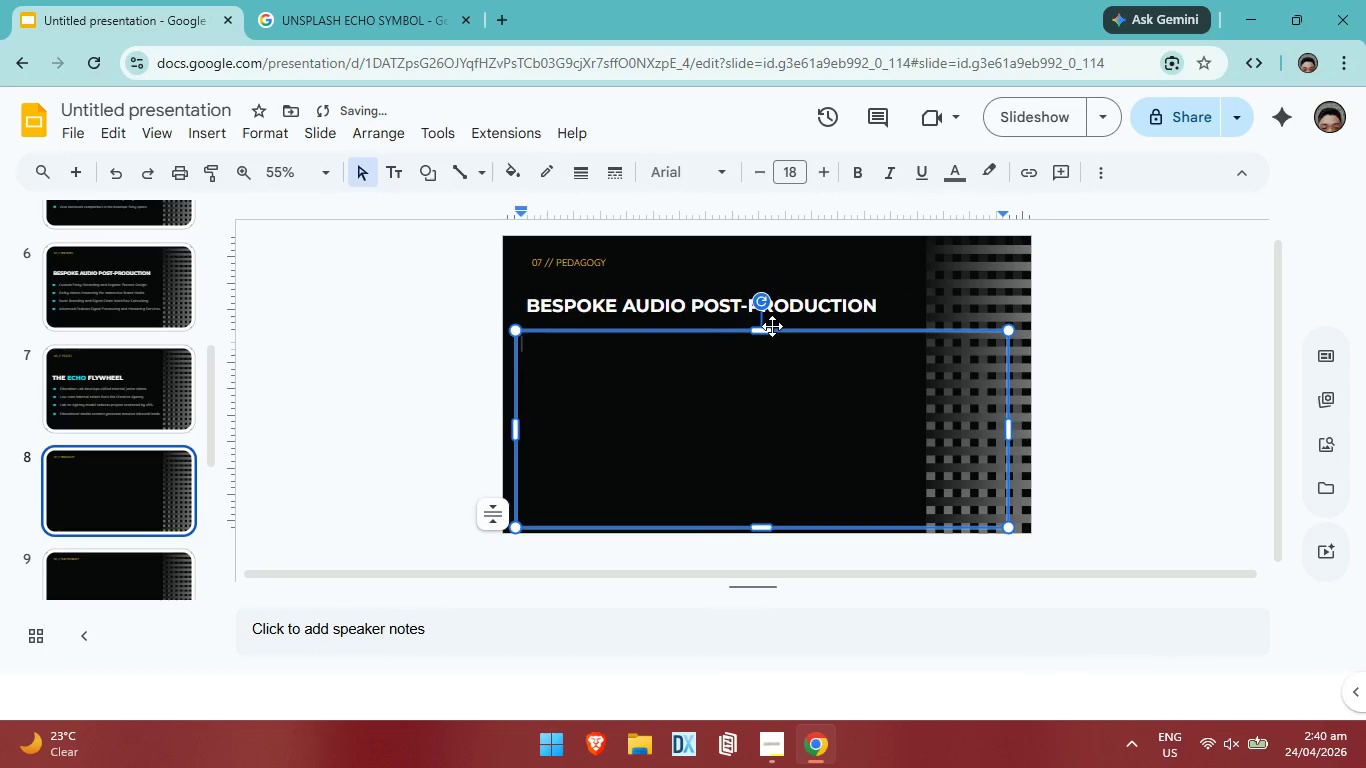 
left_click_drag(start_coordinate=[772, 326], to_coordinate=[773, 357])
 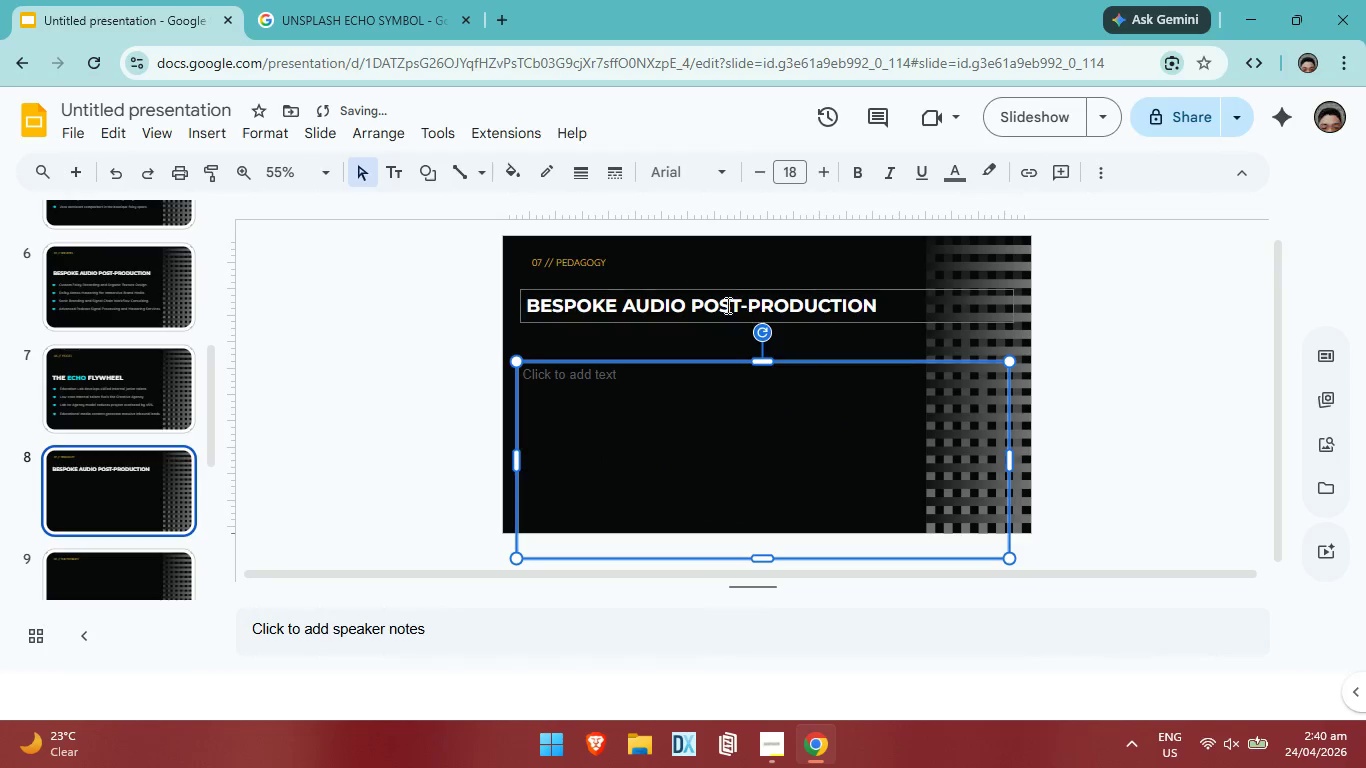 
left_click([726, 305])
 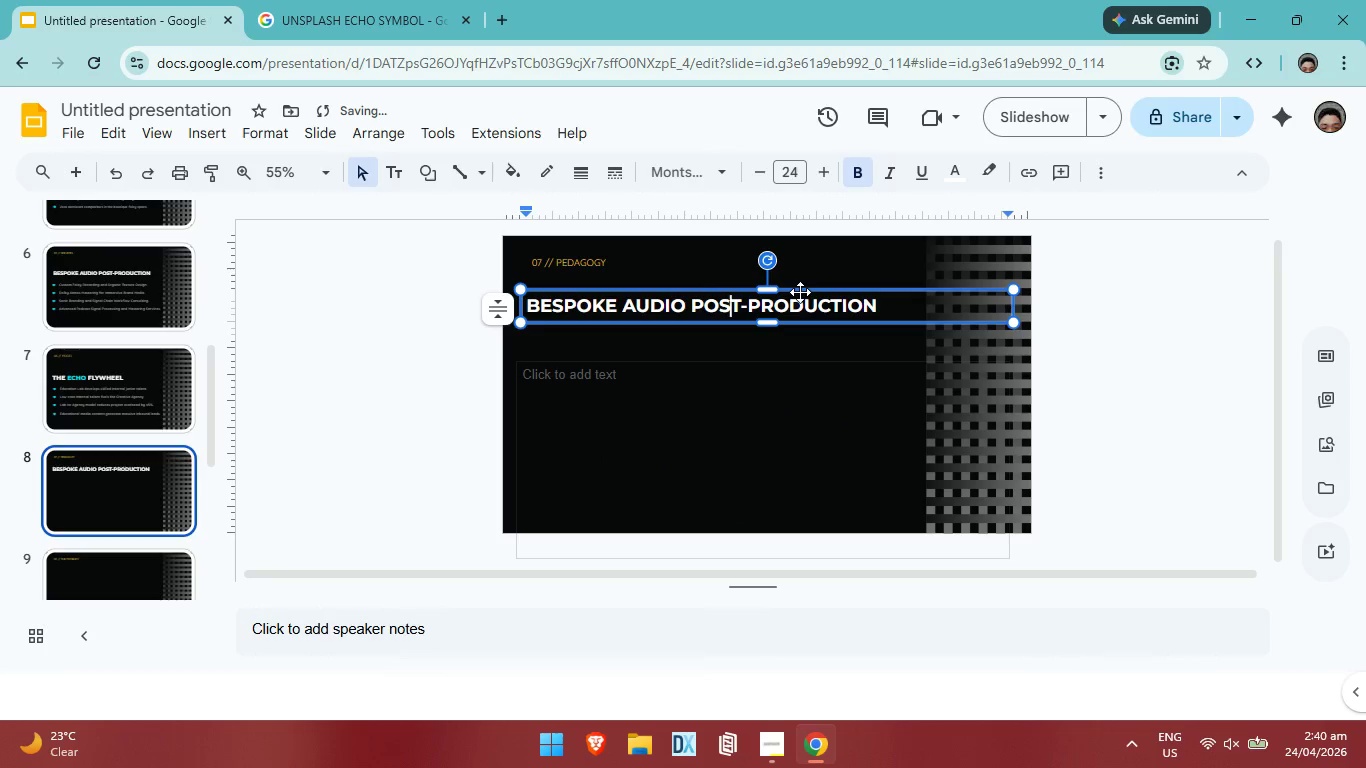 
left_click_drag(start_coordinate=[800, 292], to_coordinate=[803, 320])
 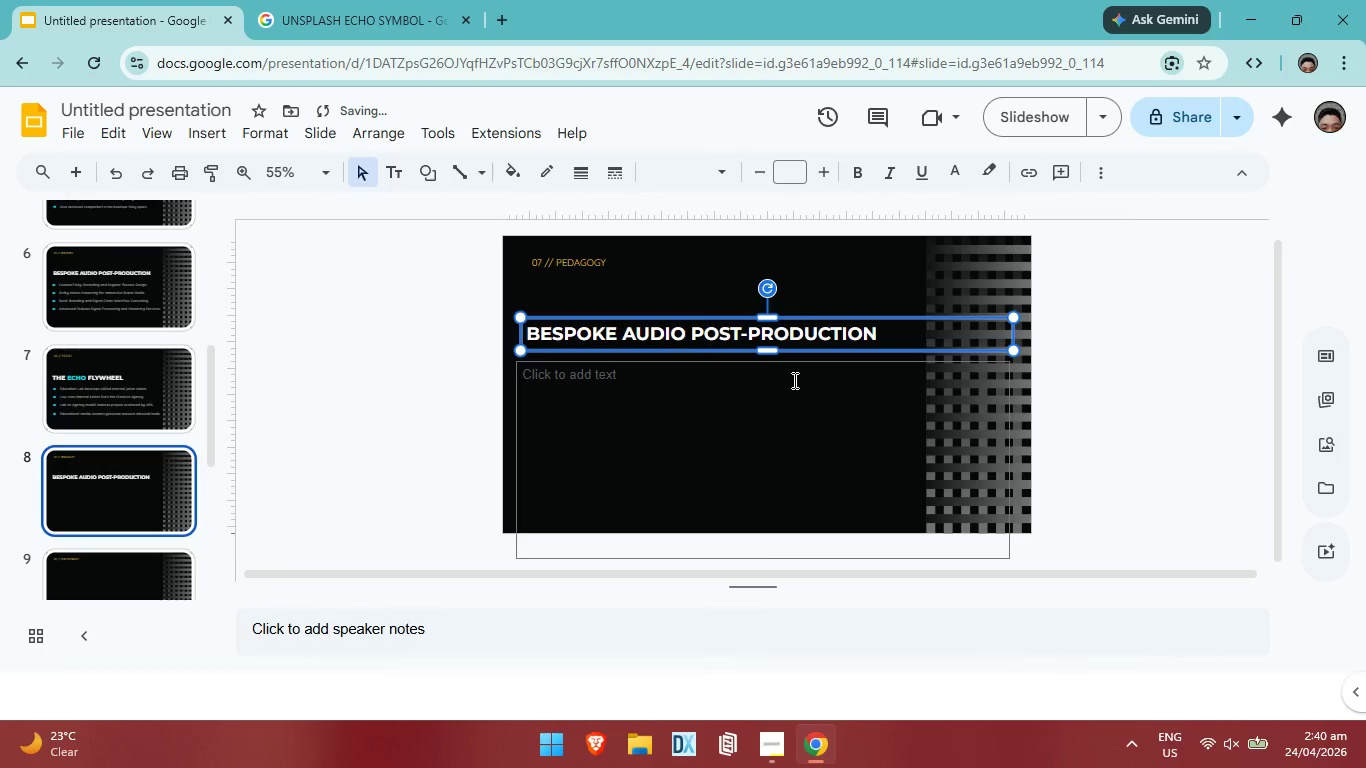 
left_click([793, 380])
 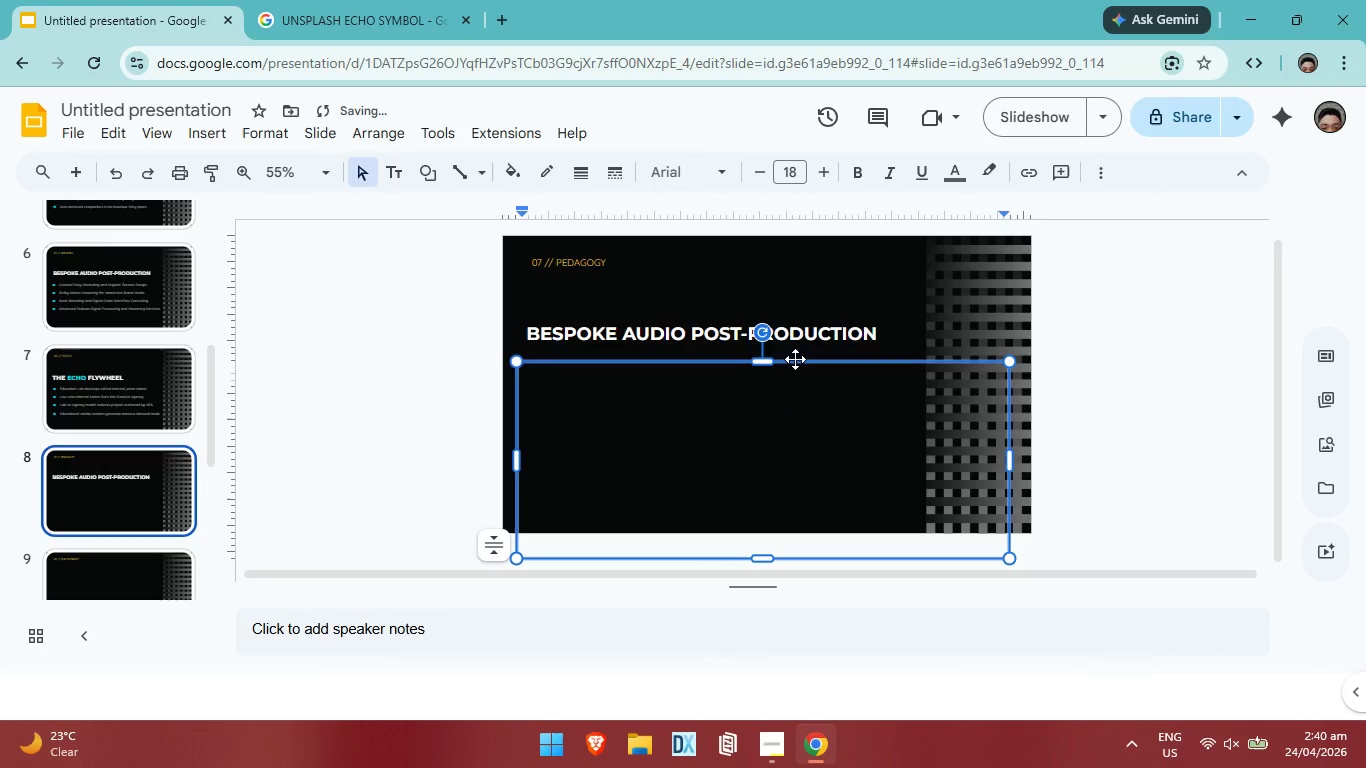 
left_click_drag(start_coordinate=[795, 359], to_coordinate=[794, 372])
 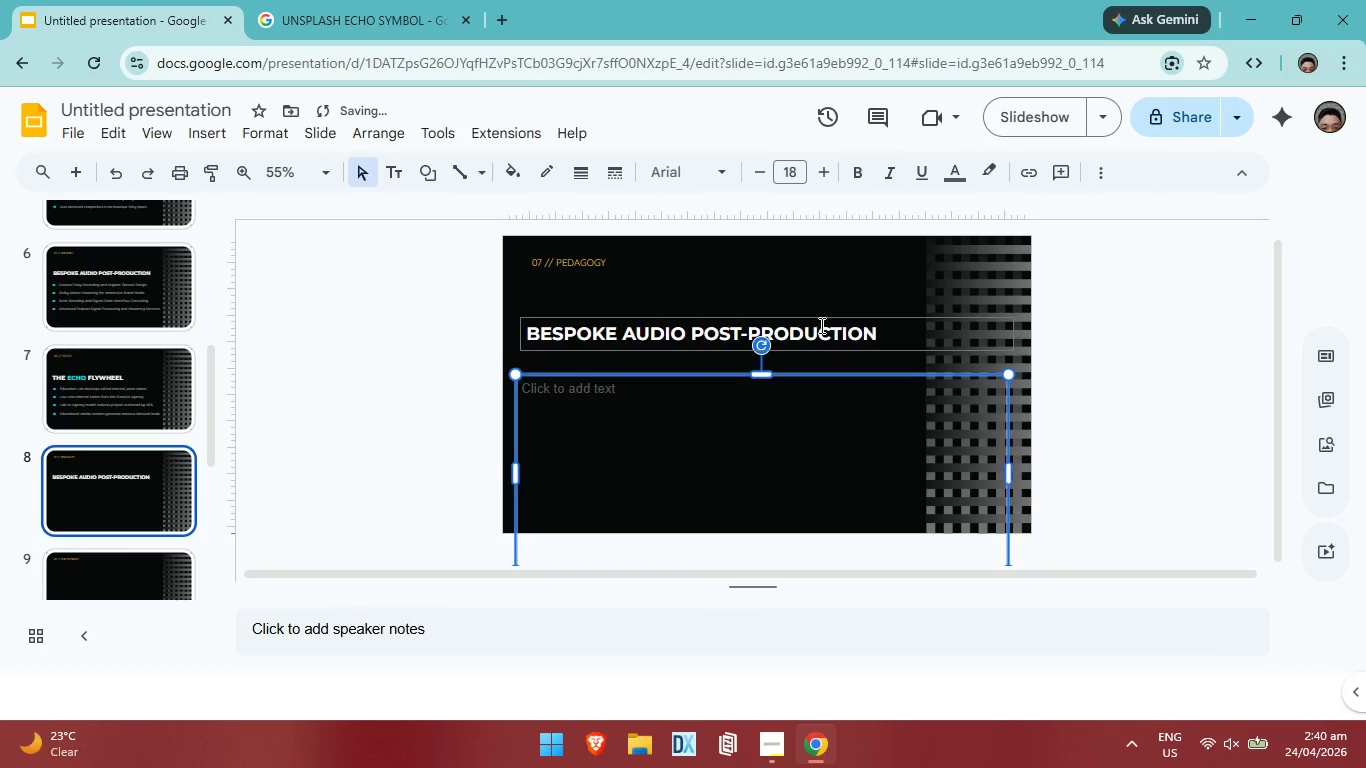 
left_click([820, 325])
 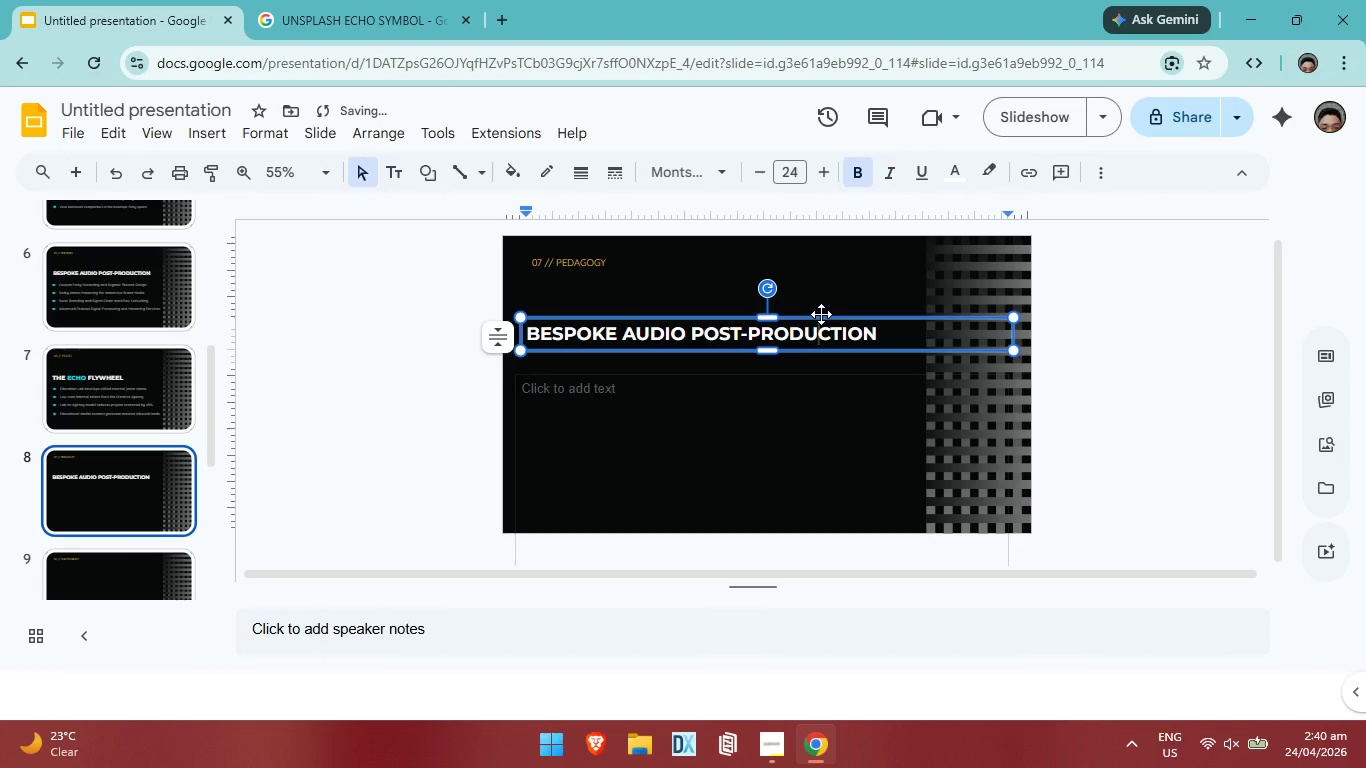 
left_click_drag(start_coordinate=[821, 314], to_coordinate=[819, 325])
 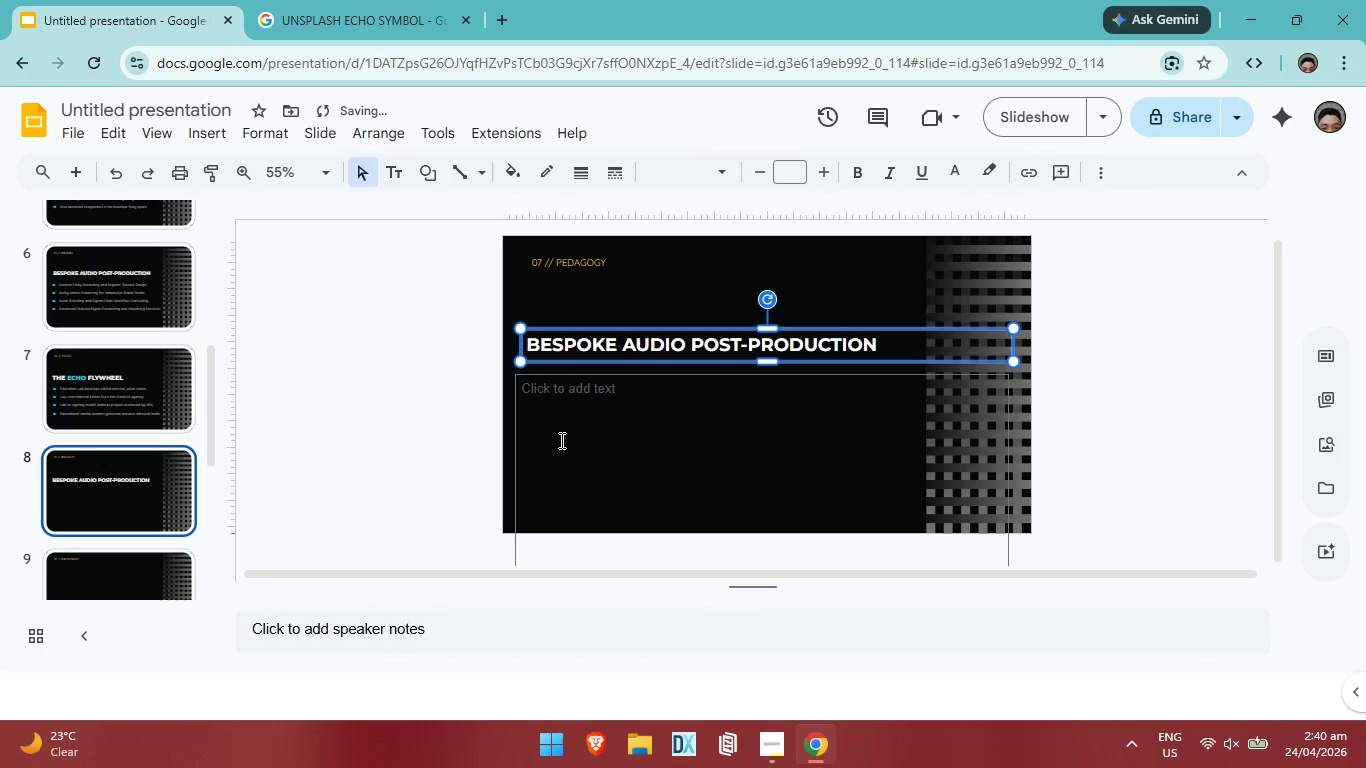 
left_click([560, 440])
 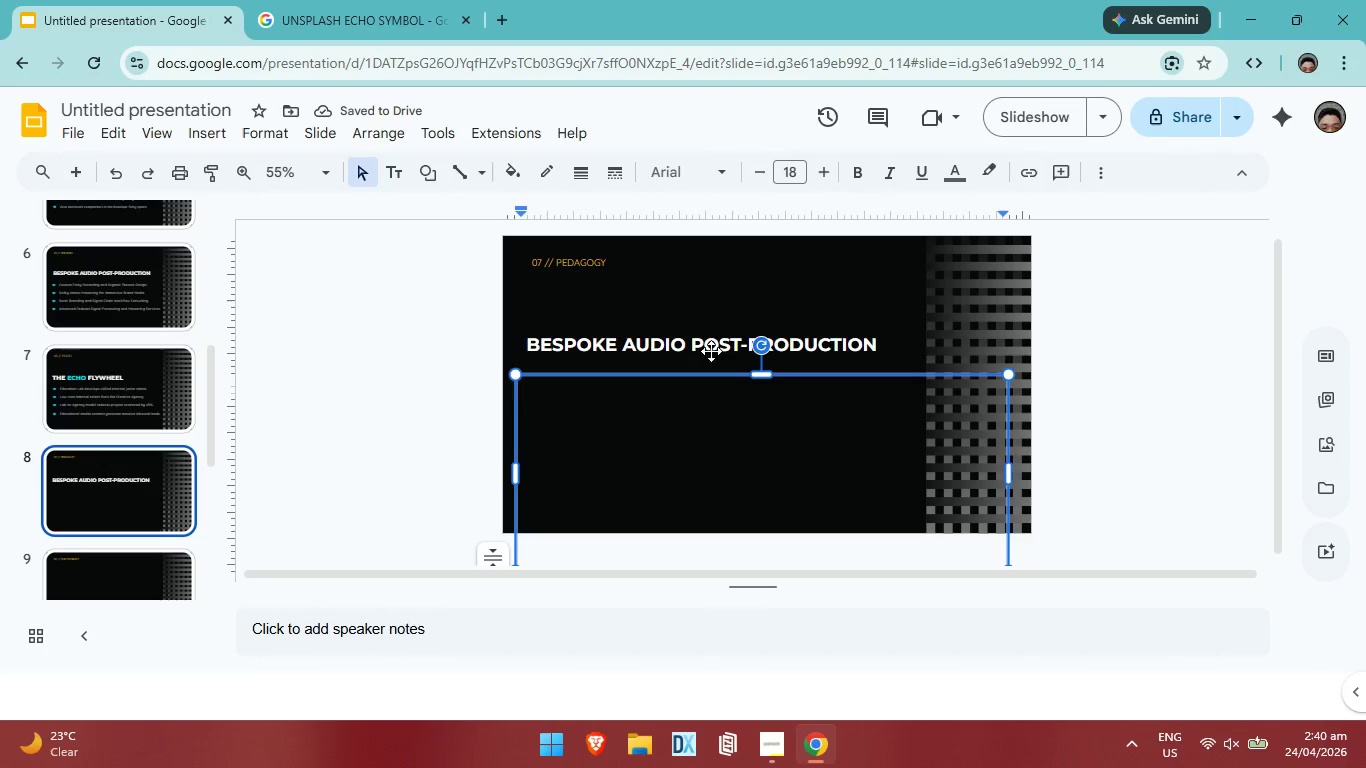 
left_click([884, 337])
 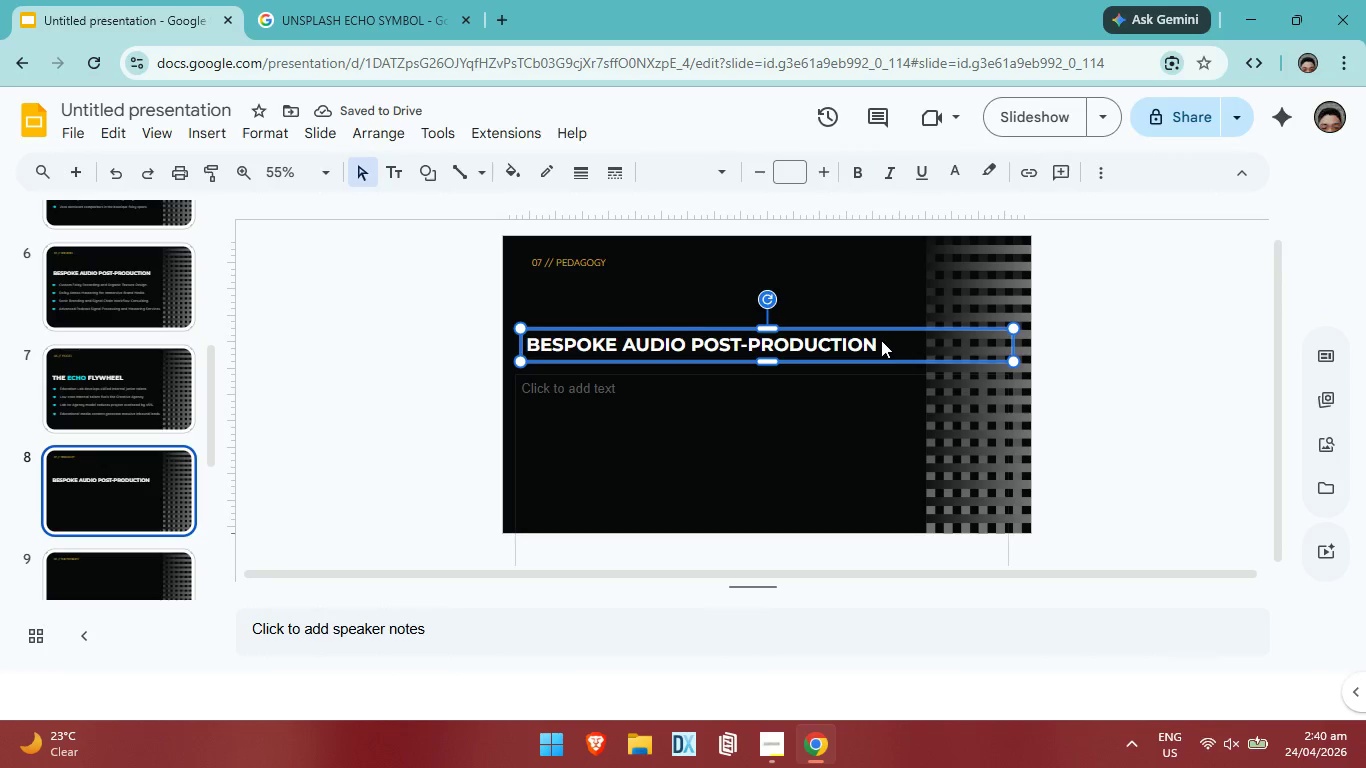 
double_click([881, 340])
 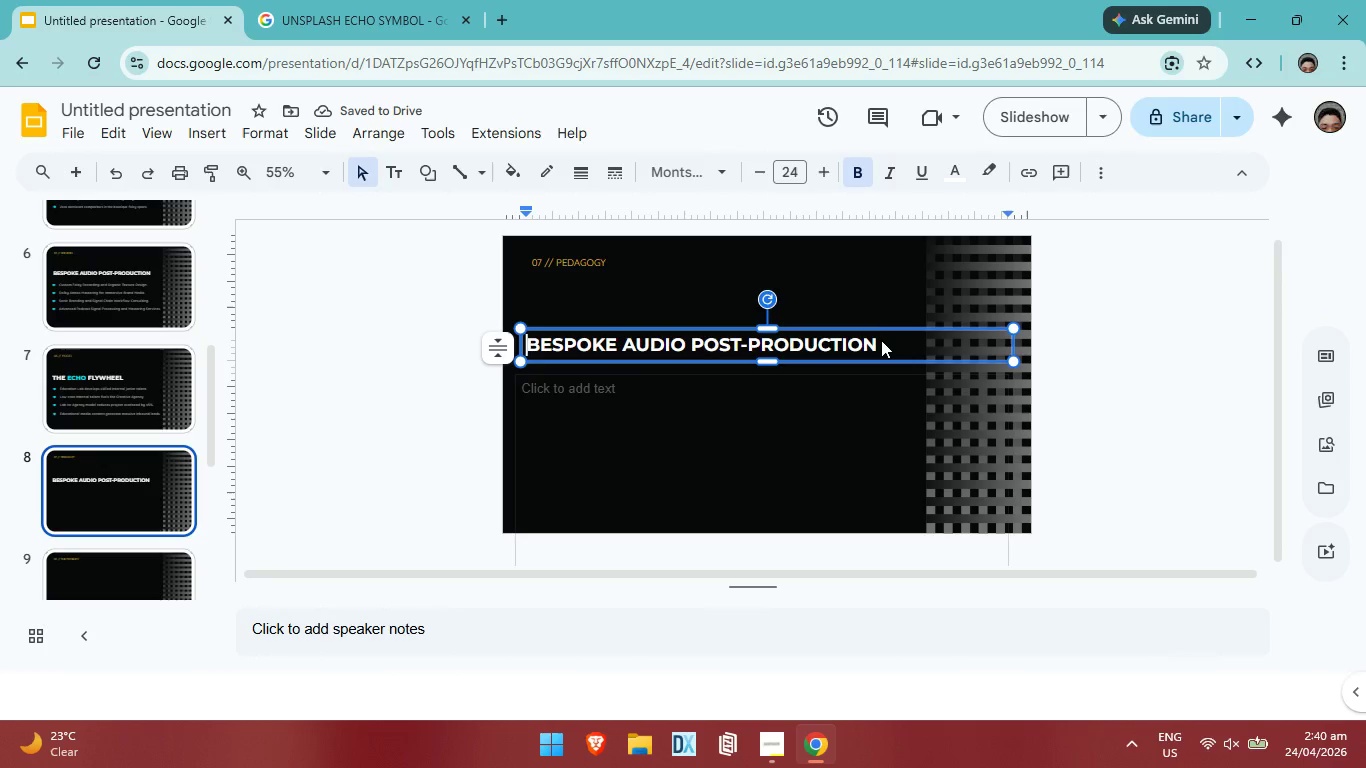 
left_click([881, 340])
 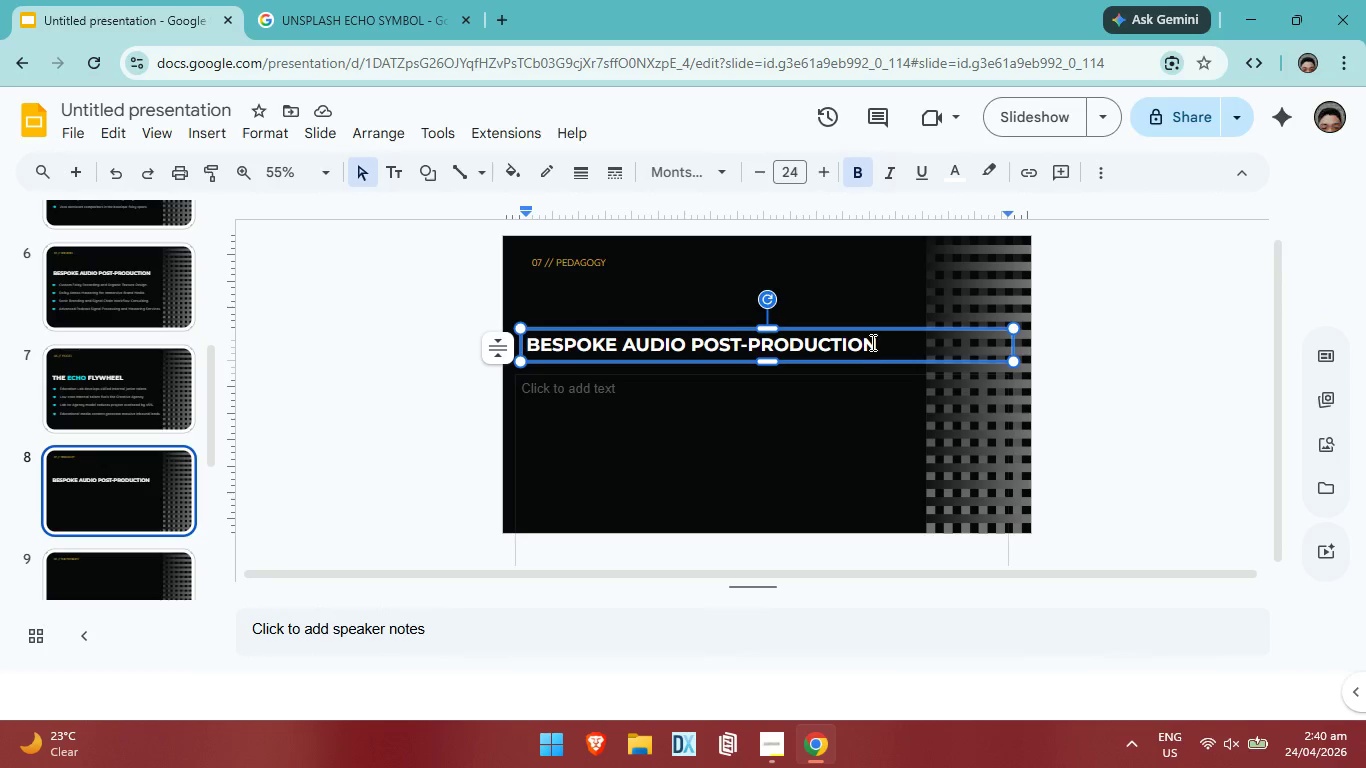 
hold_key(key=Backspace, duration=1.51)
 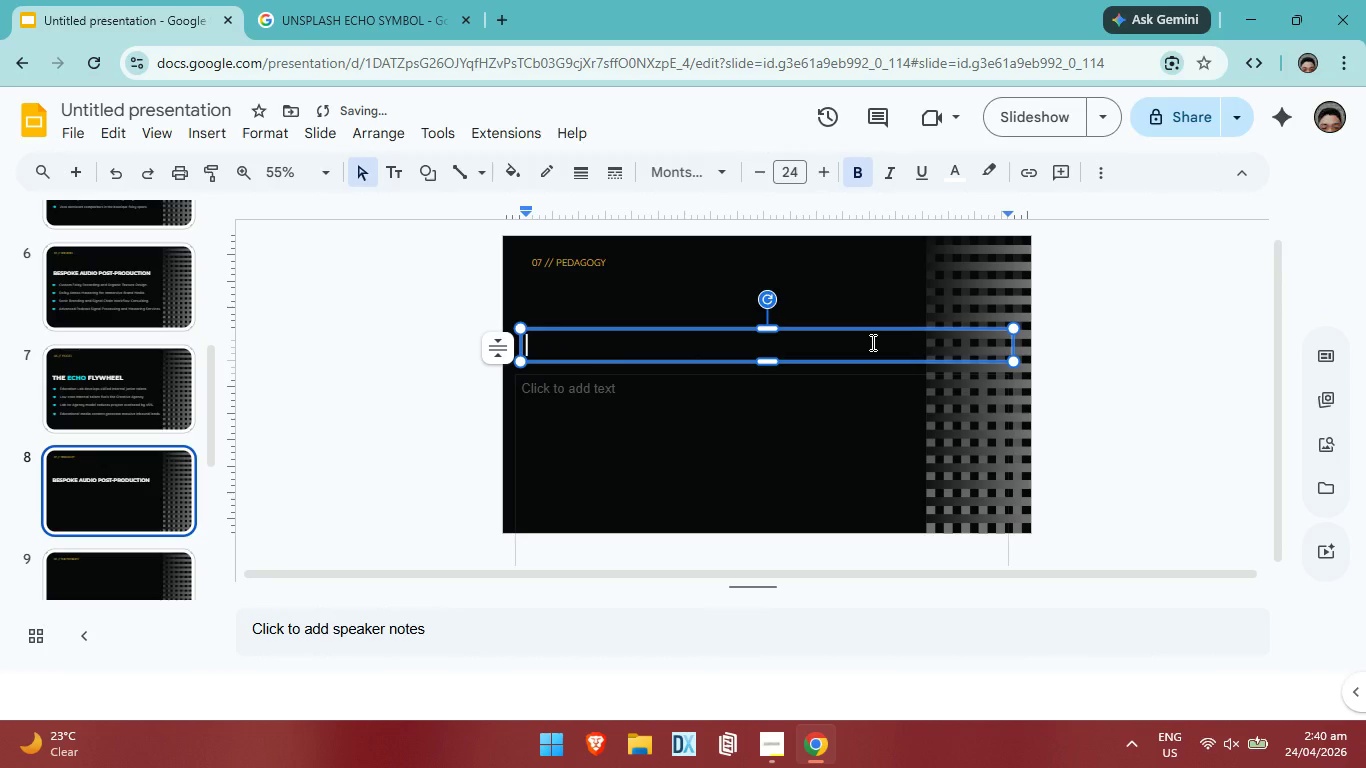 
key(Backspace)
type(h)
key(Backspace)
type(THE MASTER )
key(Backspace)
type(-APPRENTICE SOUND METHOD)
 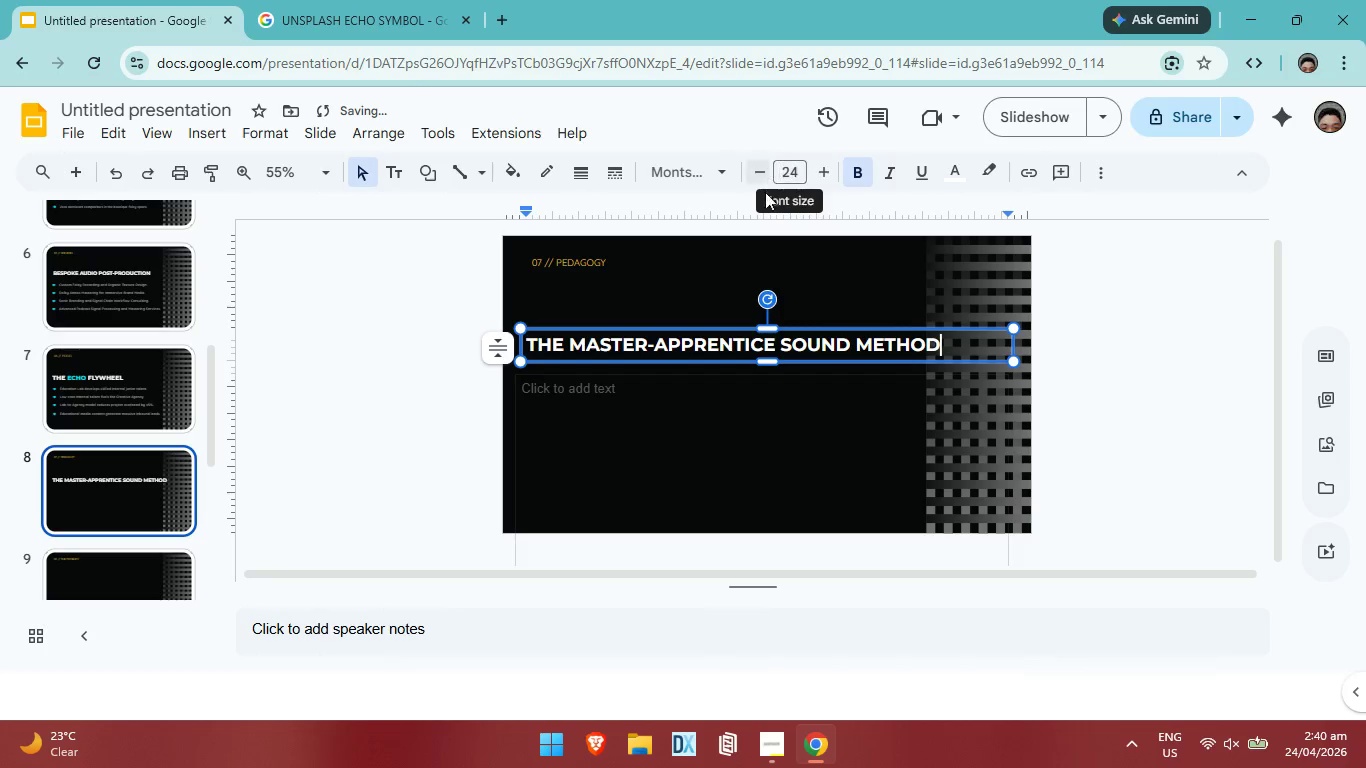 
key(Control+ControlLeft)
 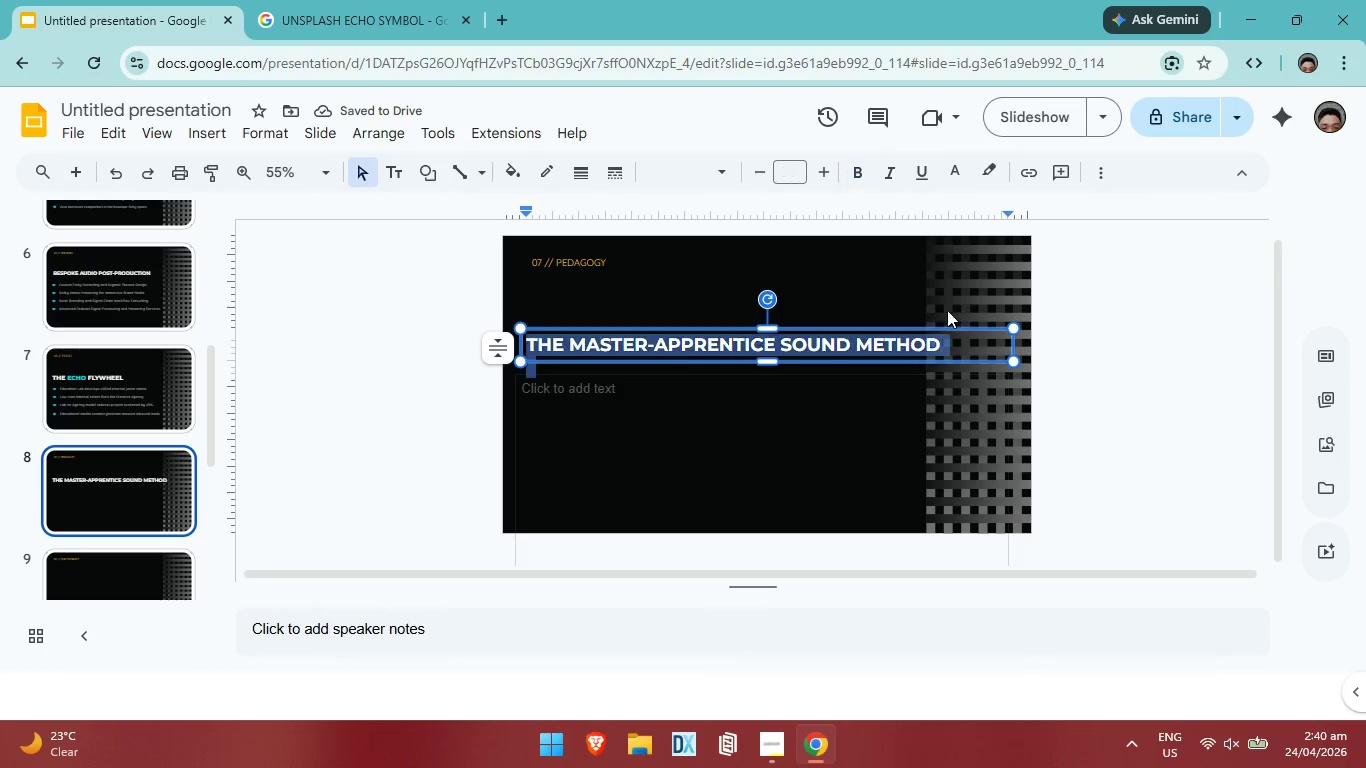 
key(Control+A)
 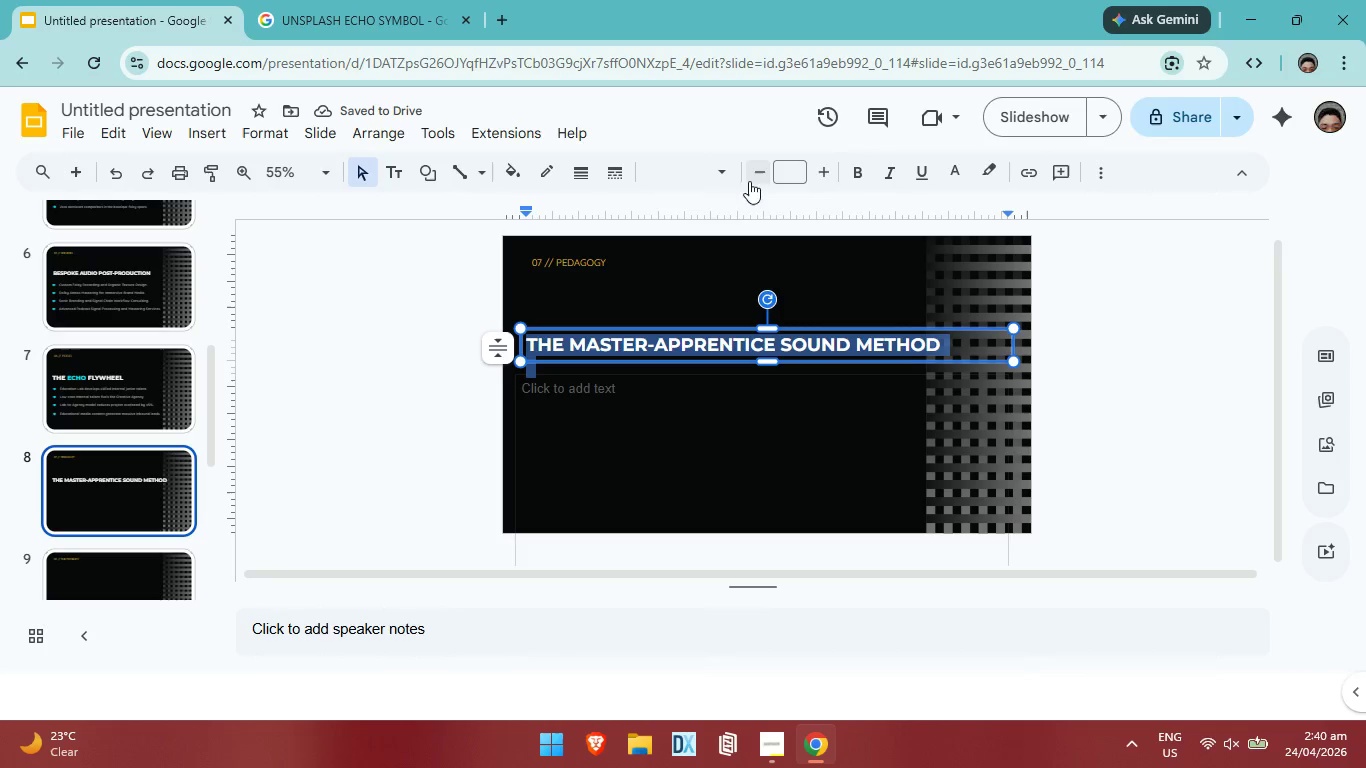 
left_click([749, 180])
 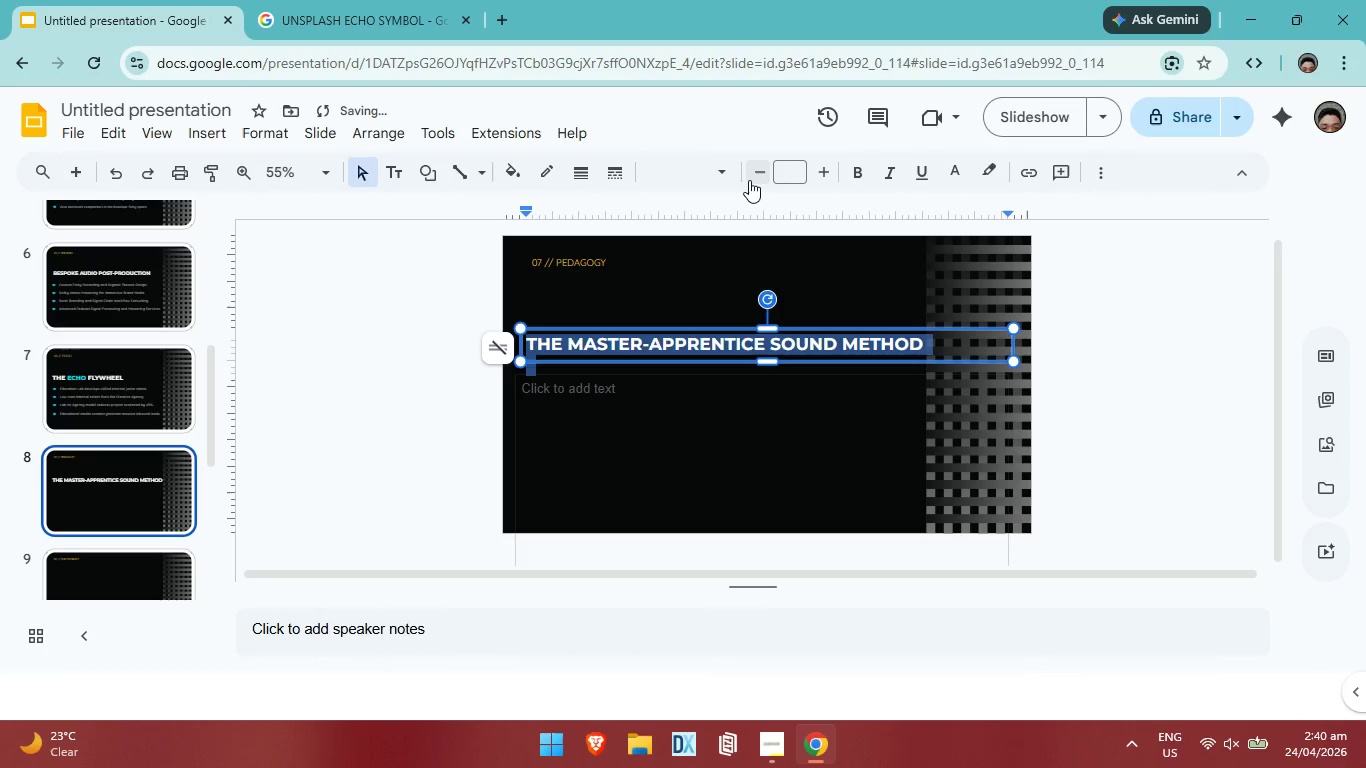 
left_click([749, 180])
 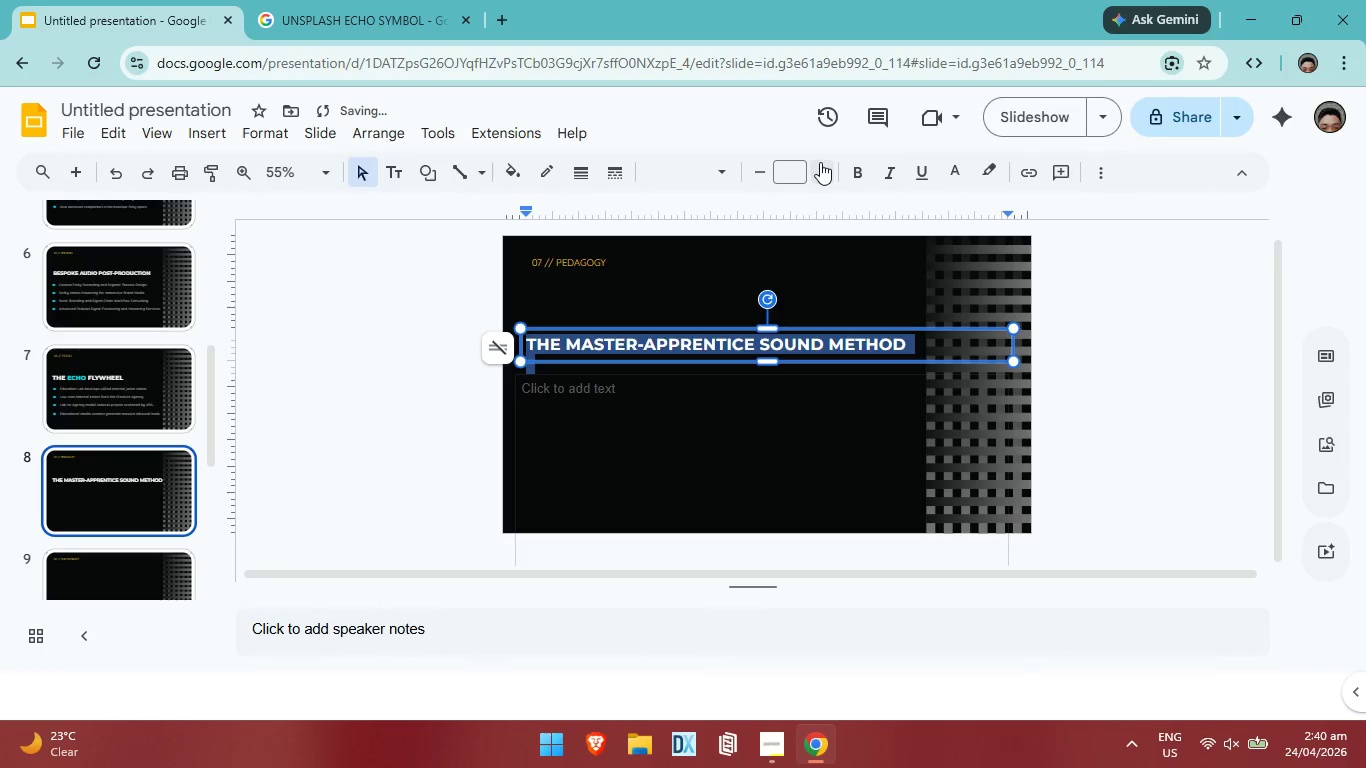 
left_click([821, 162])
 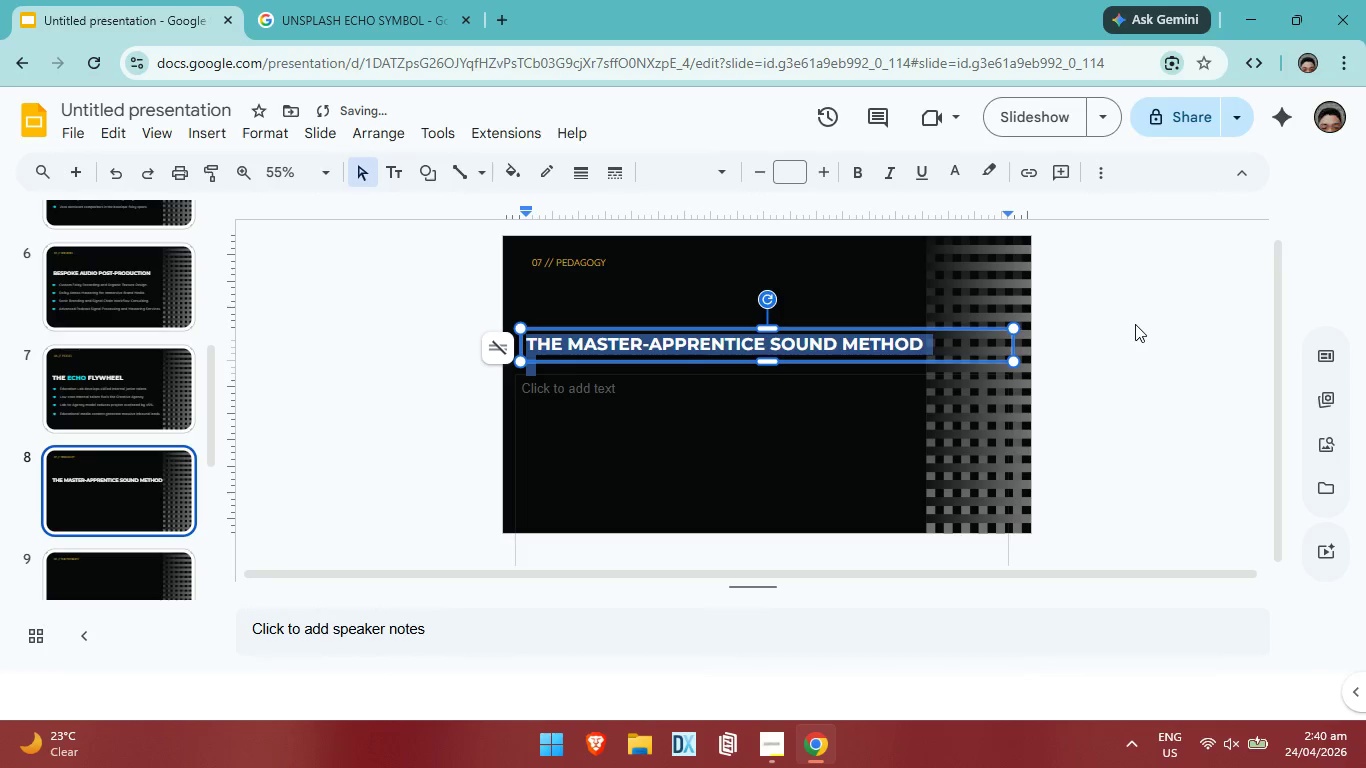 
left_click([1135, 324])
 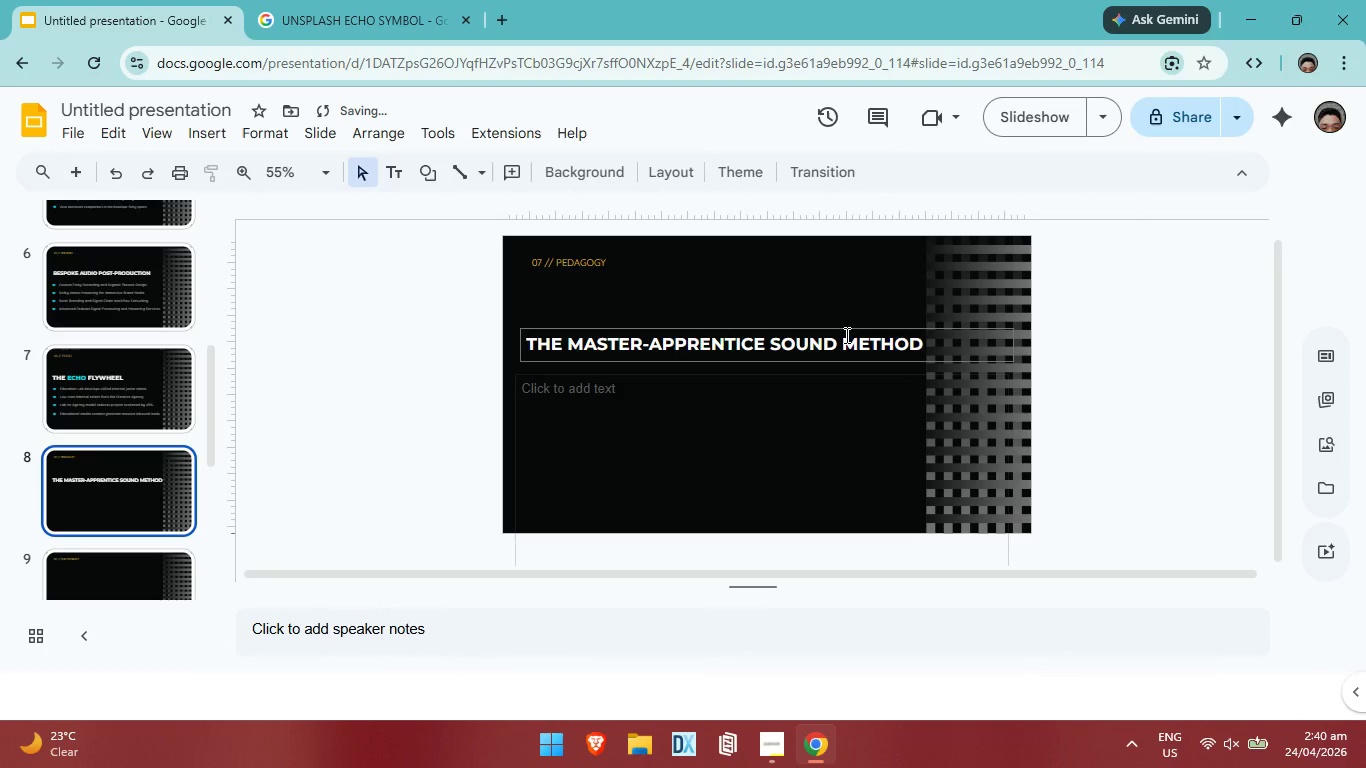 
left_click([845, 335])
 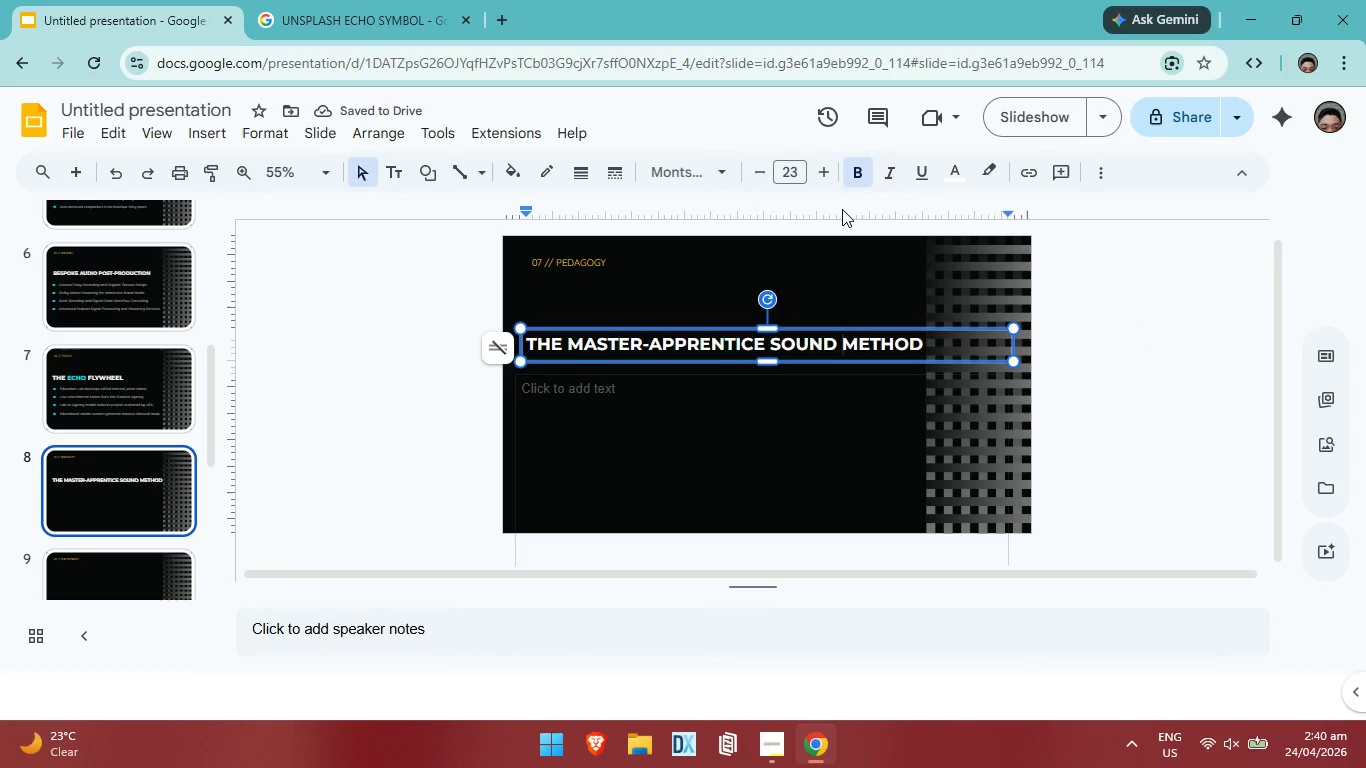 
key(Control+ControlLeft)
 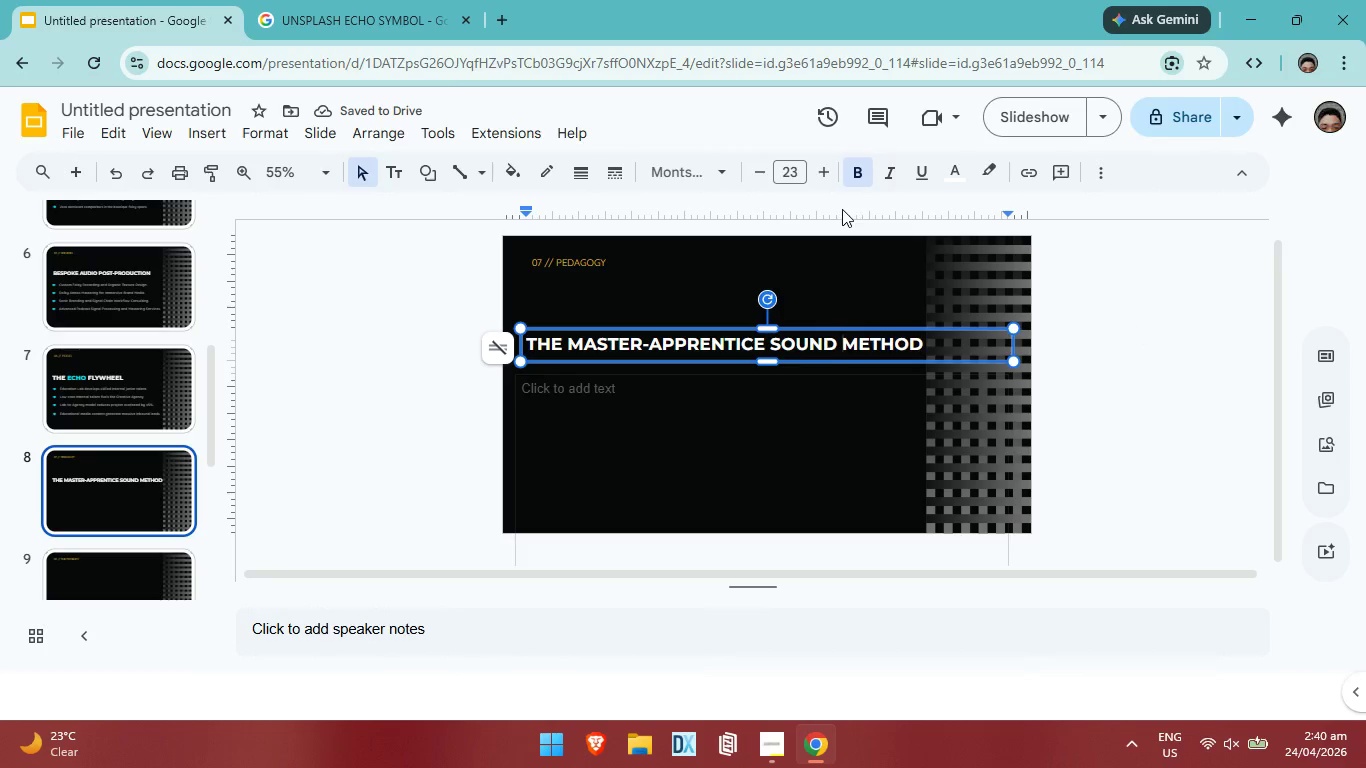 
key(Control+A)
 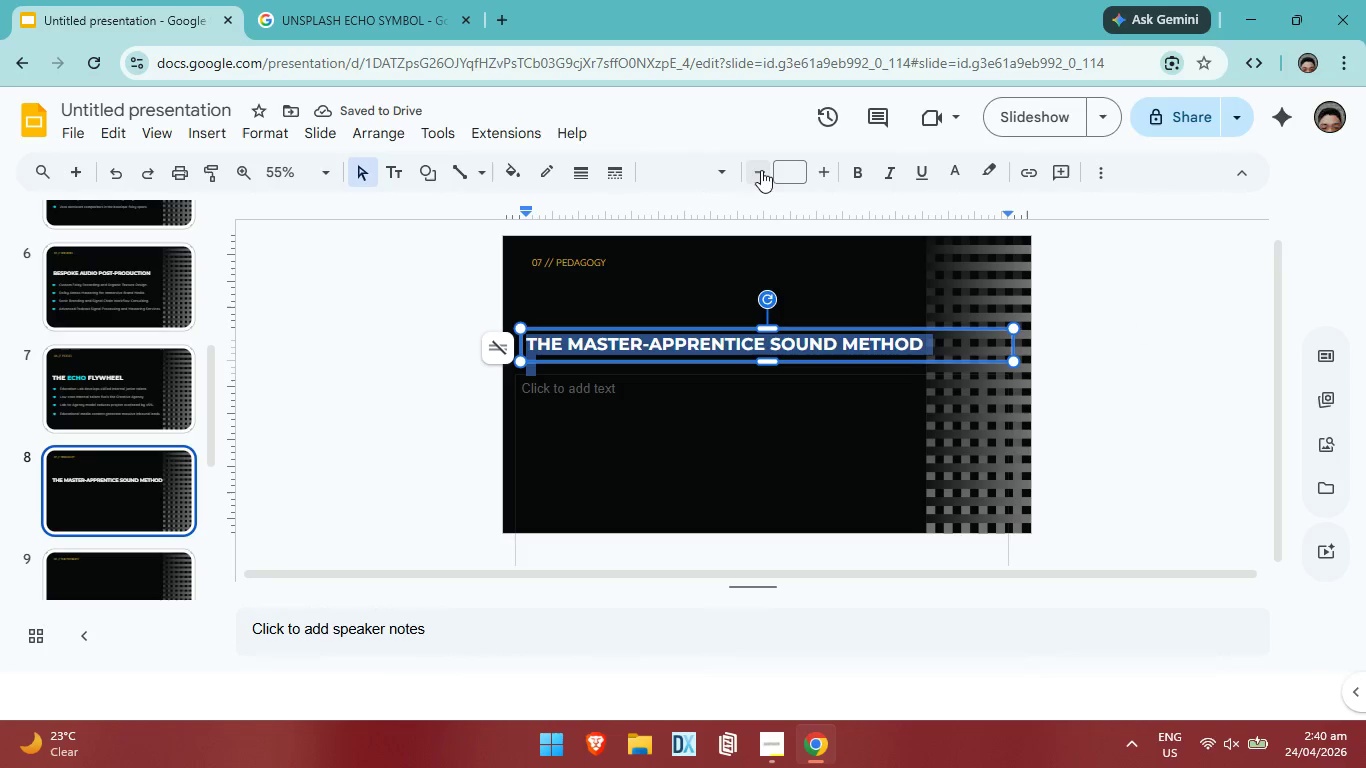 
left_click([761, 170])
 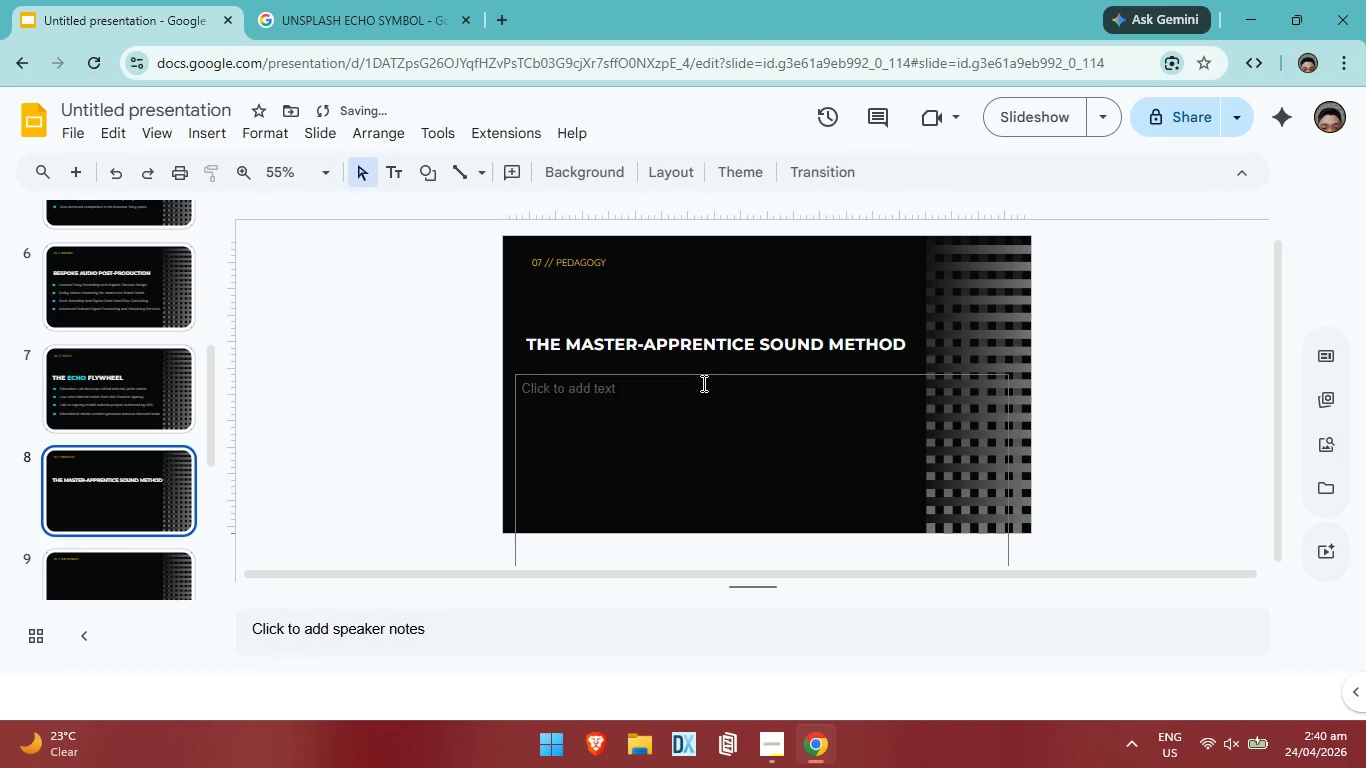 
left_click([723, 340])
 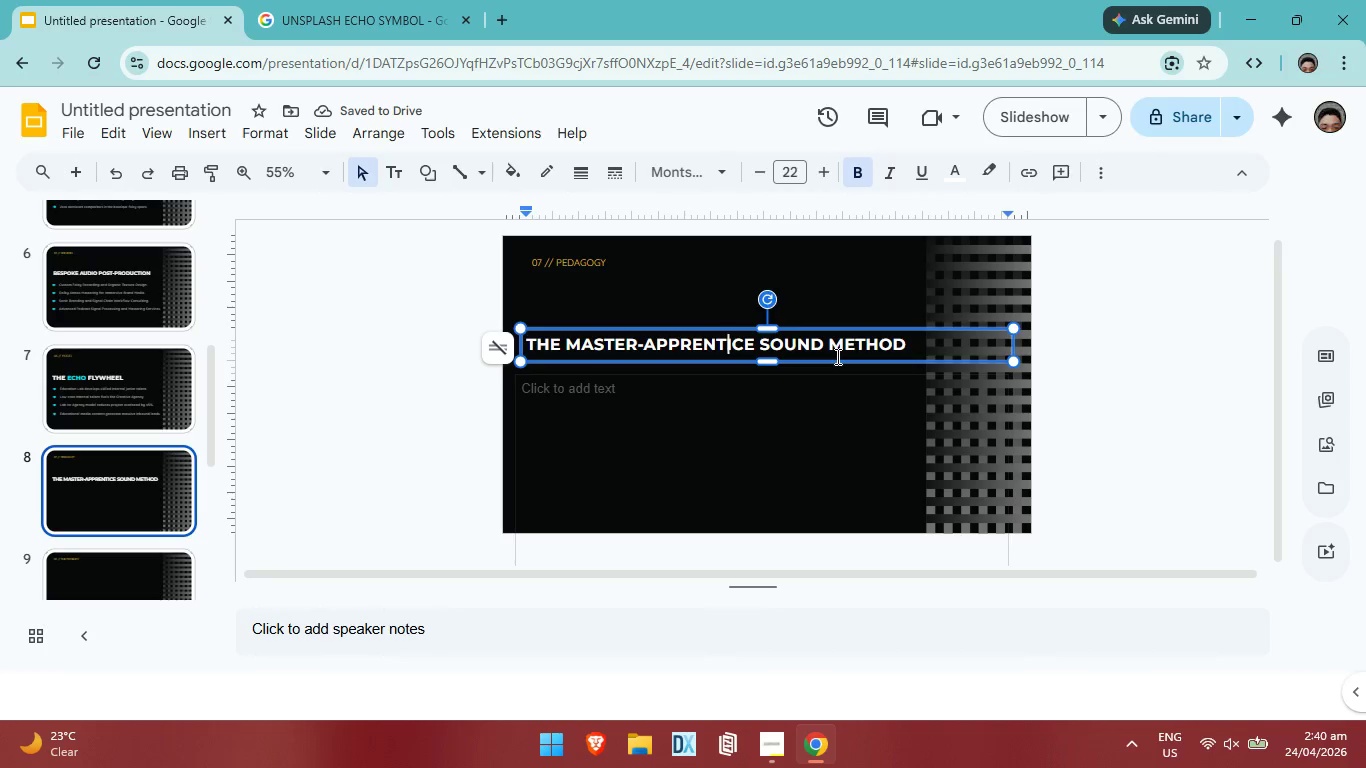 
key(Control+ControlLeft)
 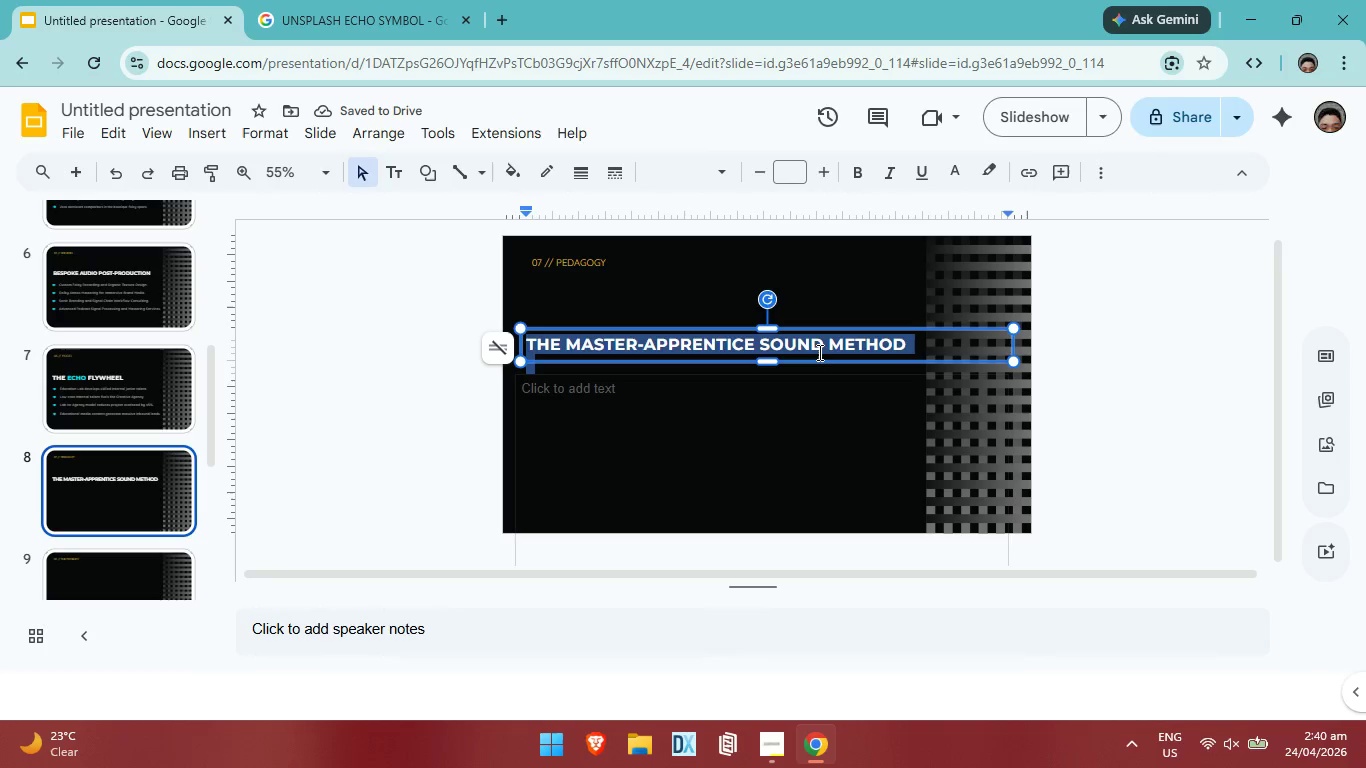 
key(Control+A)
 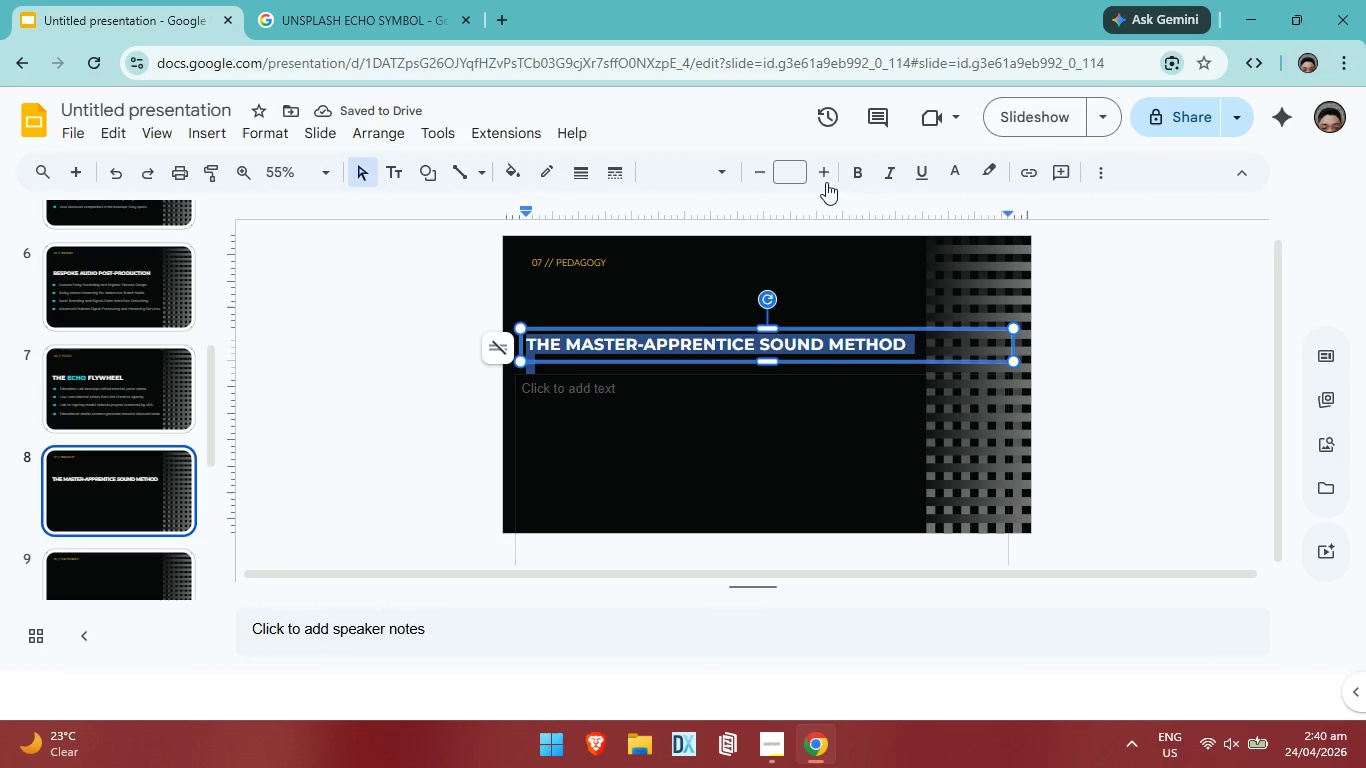 
left_click([820, 172])
 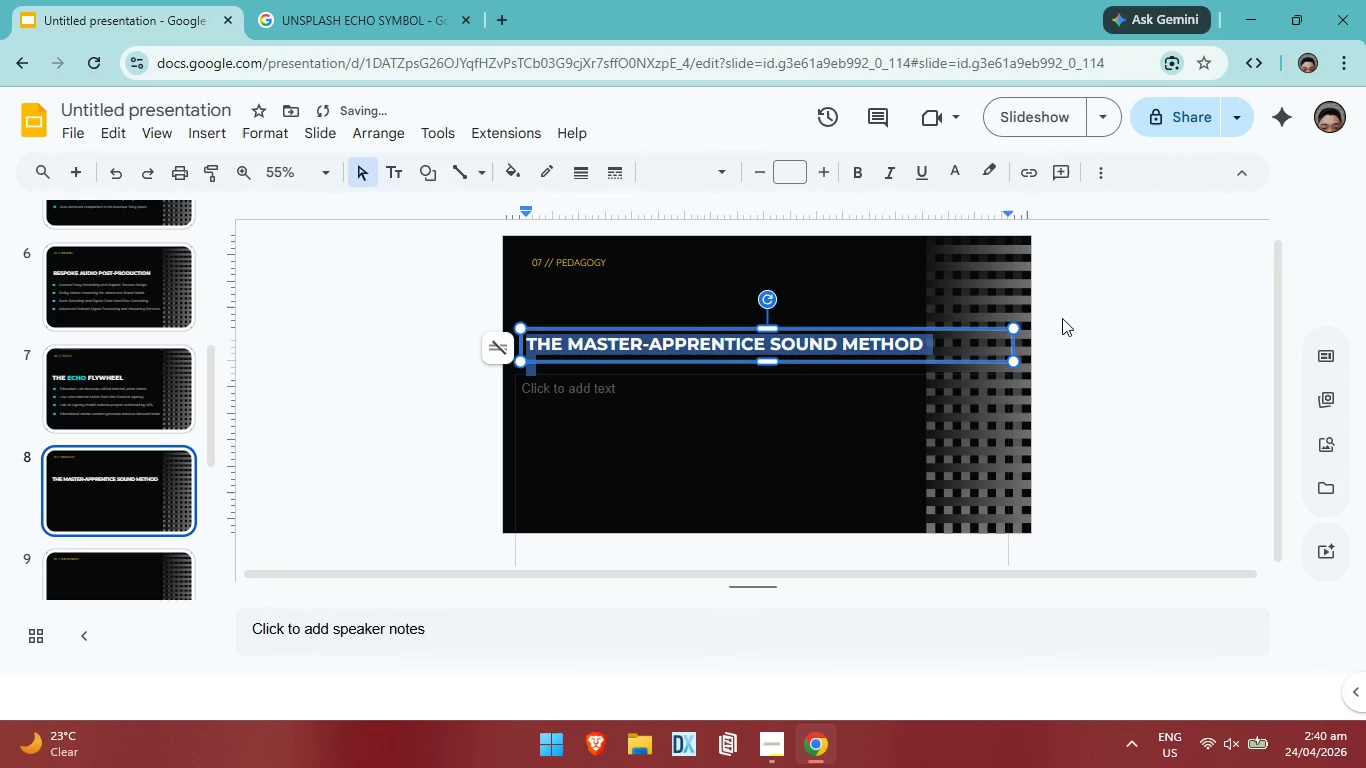 
left_click([1064, 320])
 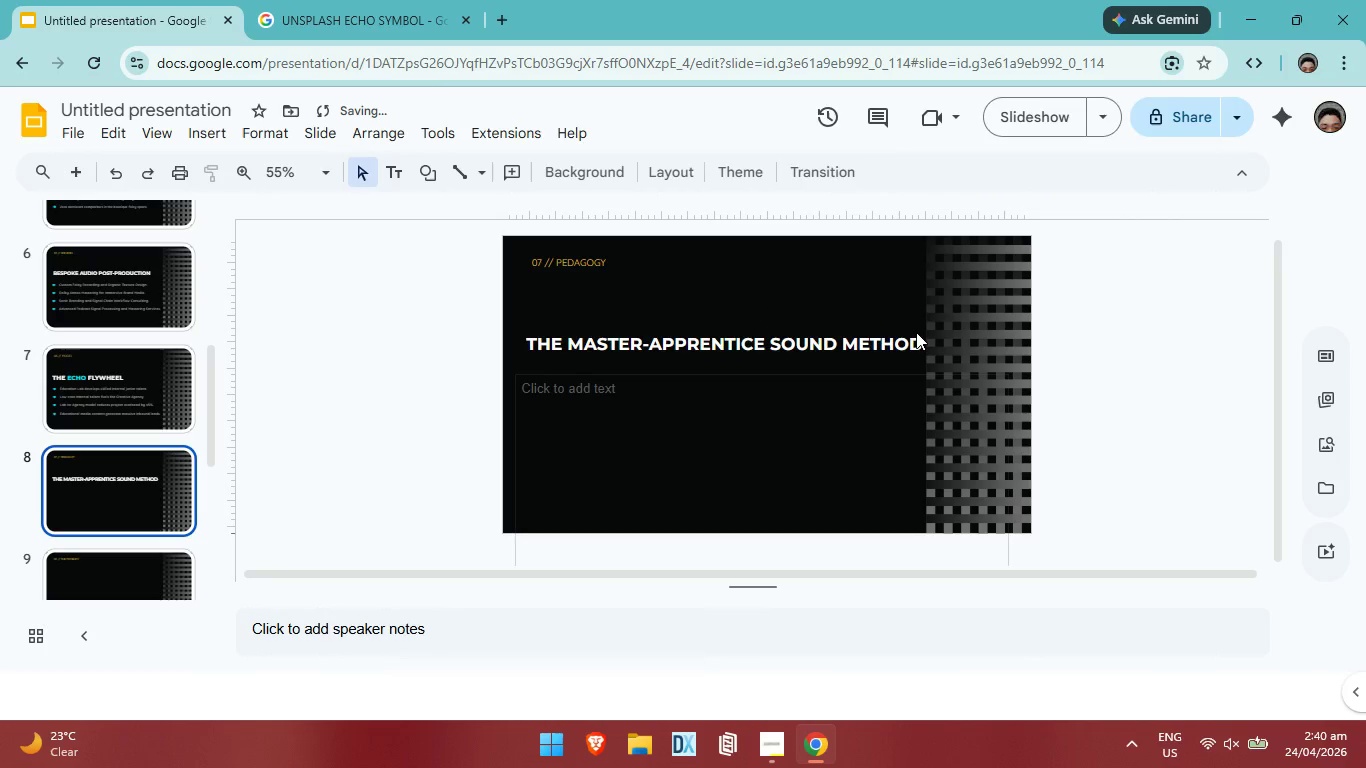 
left_click([916, 332])
 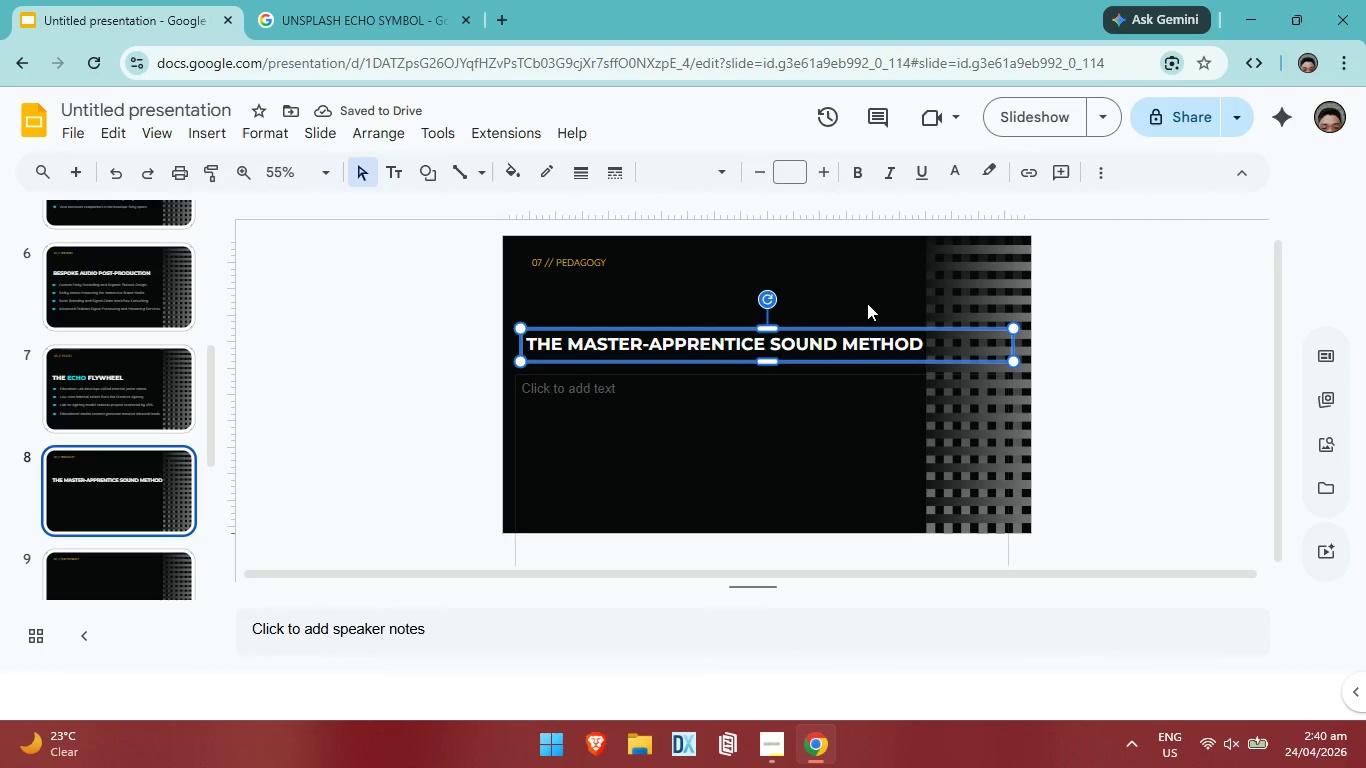 
left_click([848, 321])
 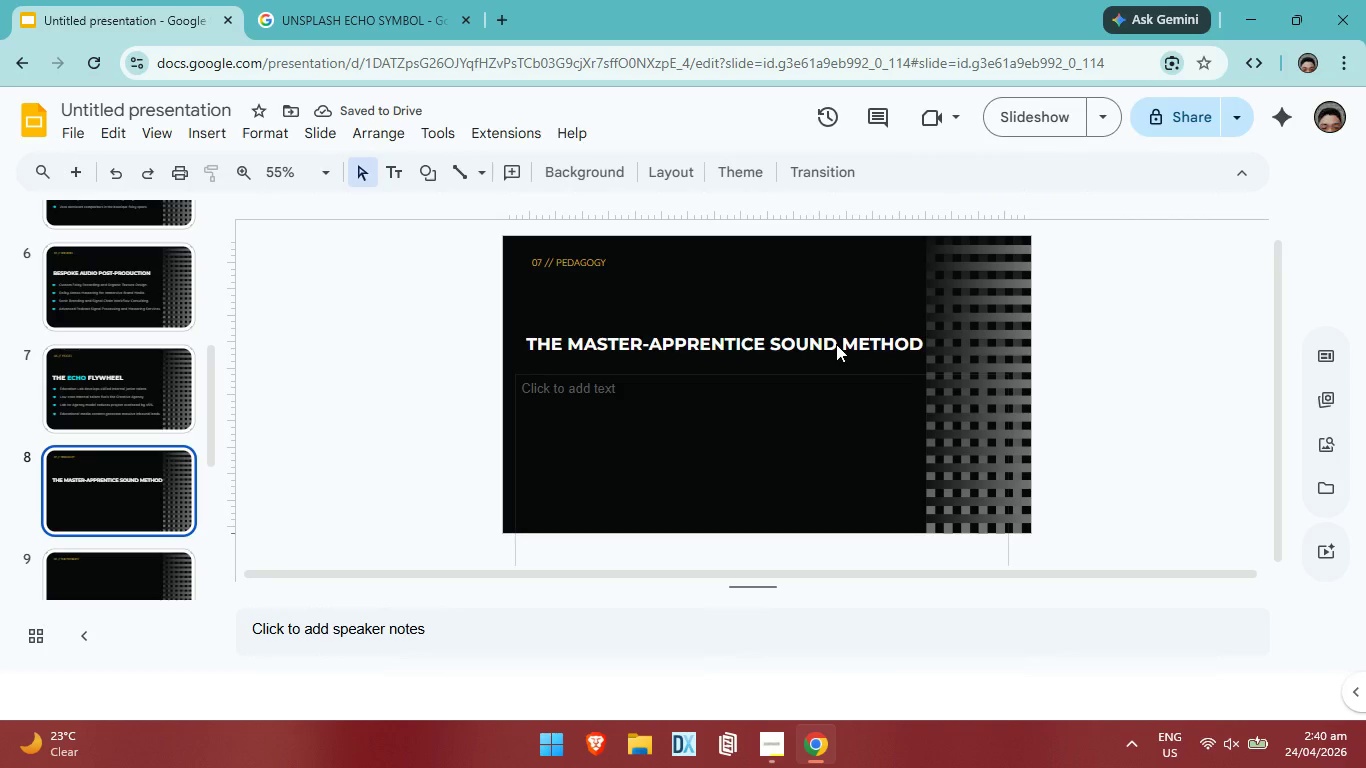 
left_click([836, 344])
 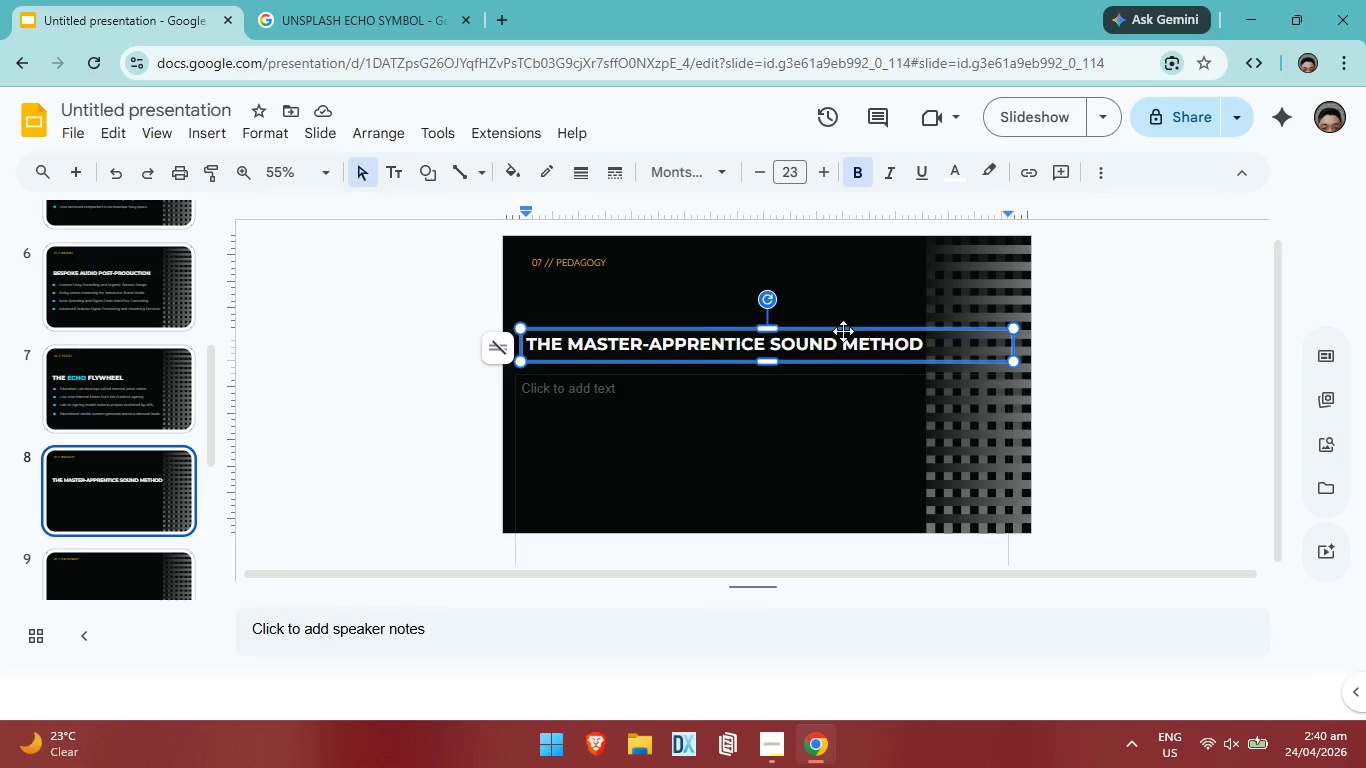 
key(ArrowLeft)
 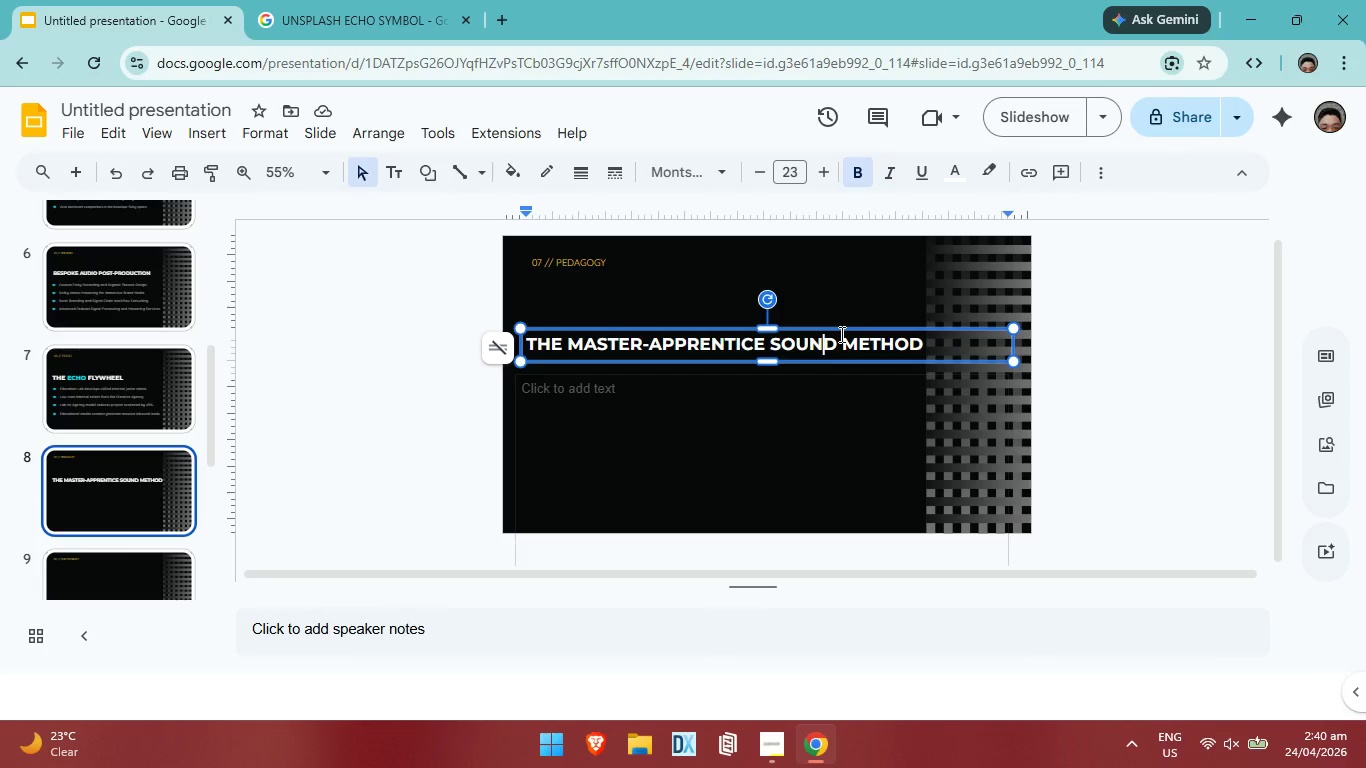 
left_click([845, 329])
 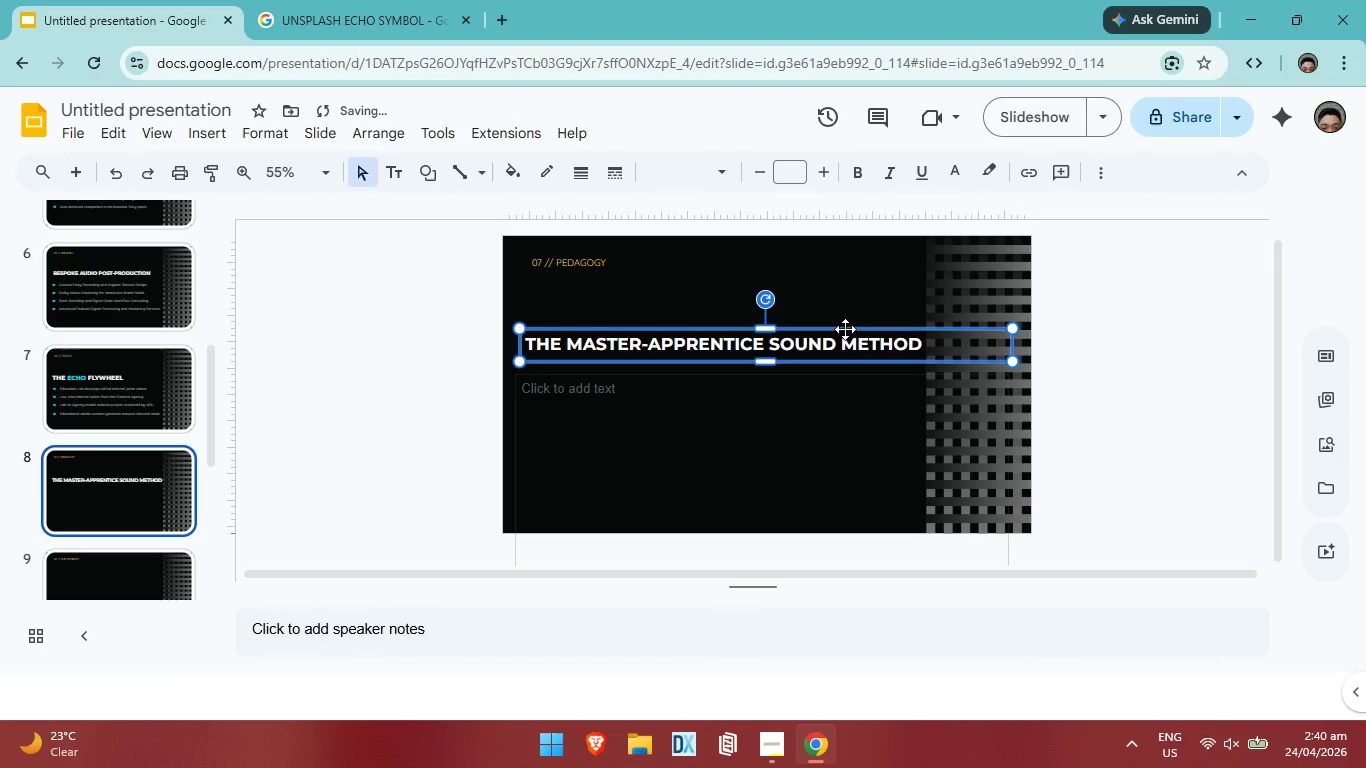 
key(ArrowLeft)
 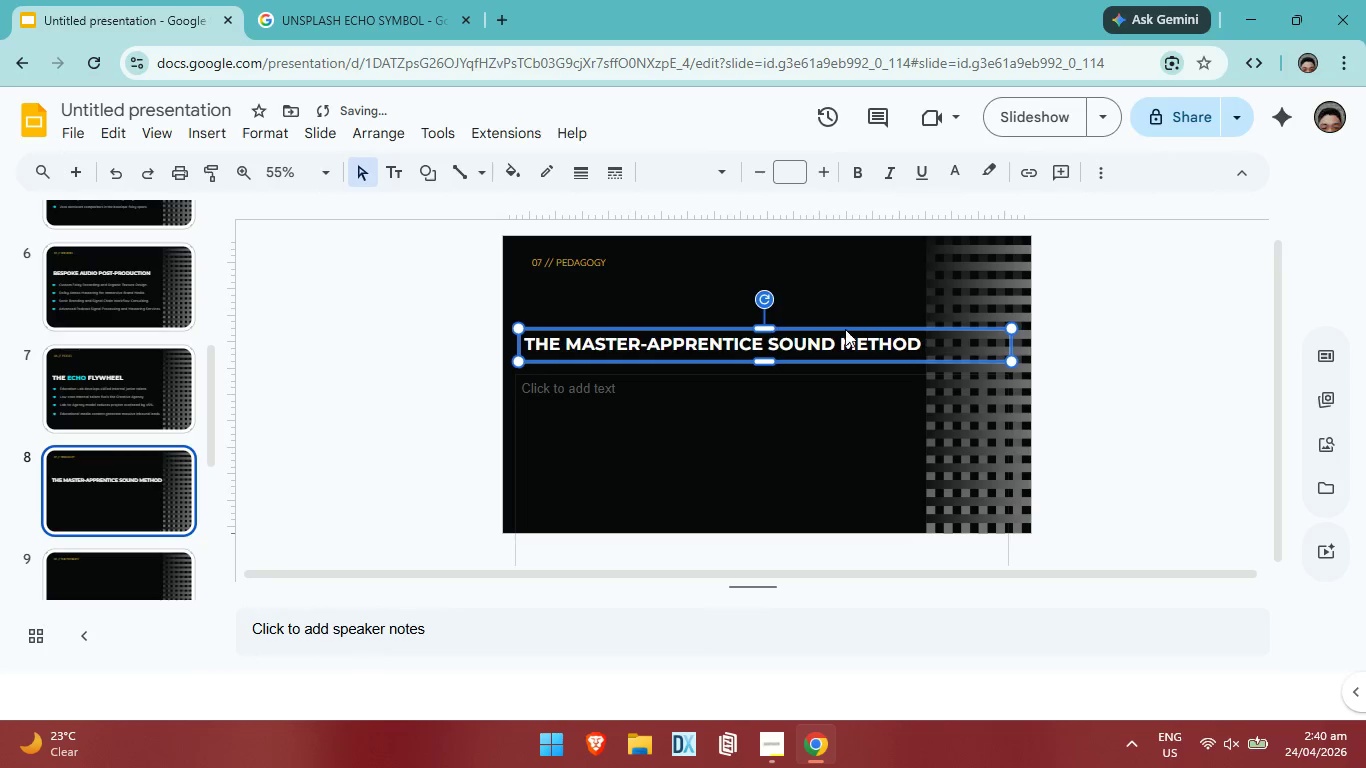 
key(ArrowLeft)
 